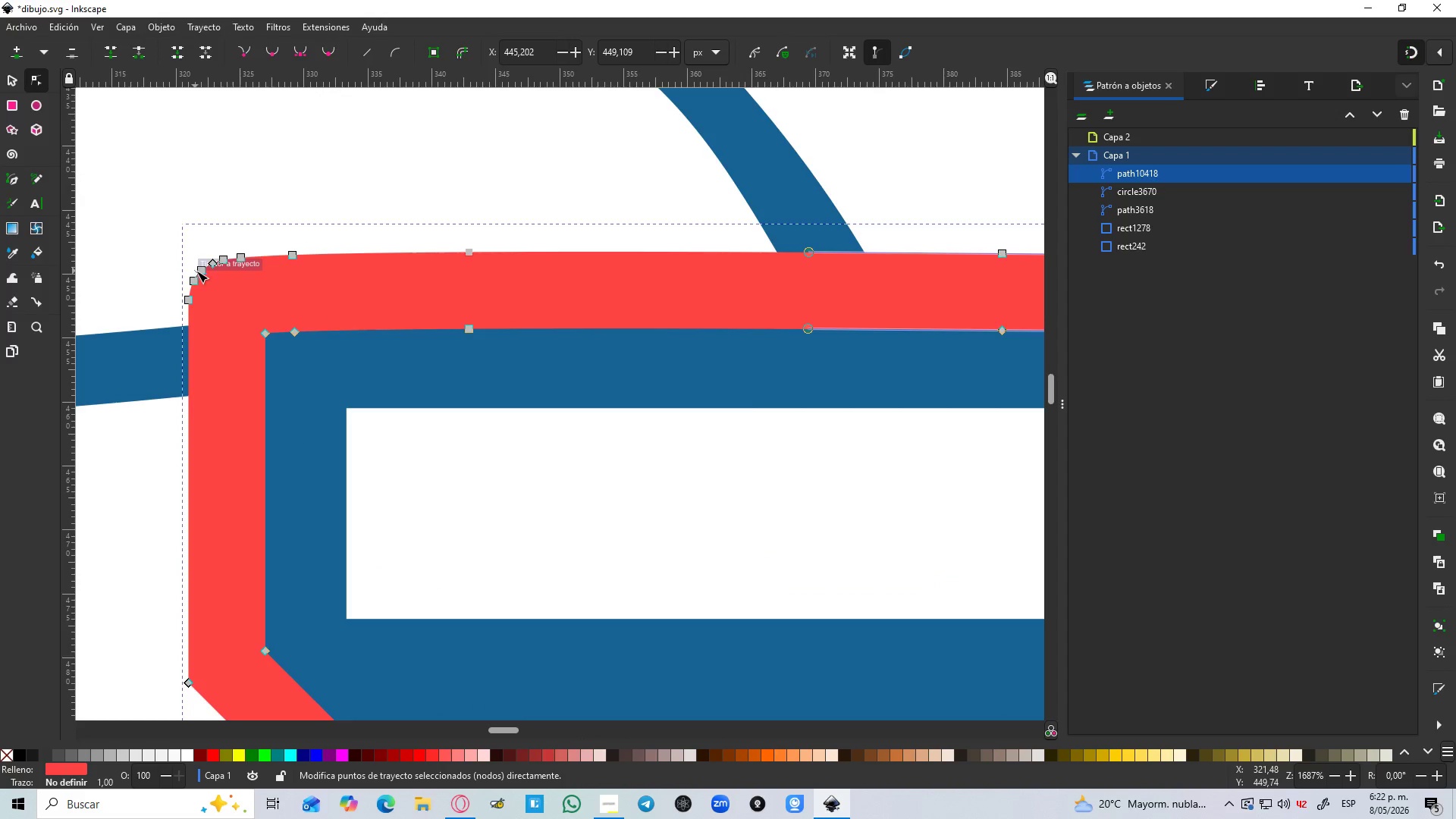 
left_click([199, 271])
 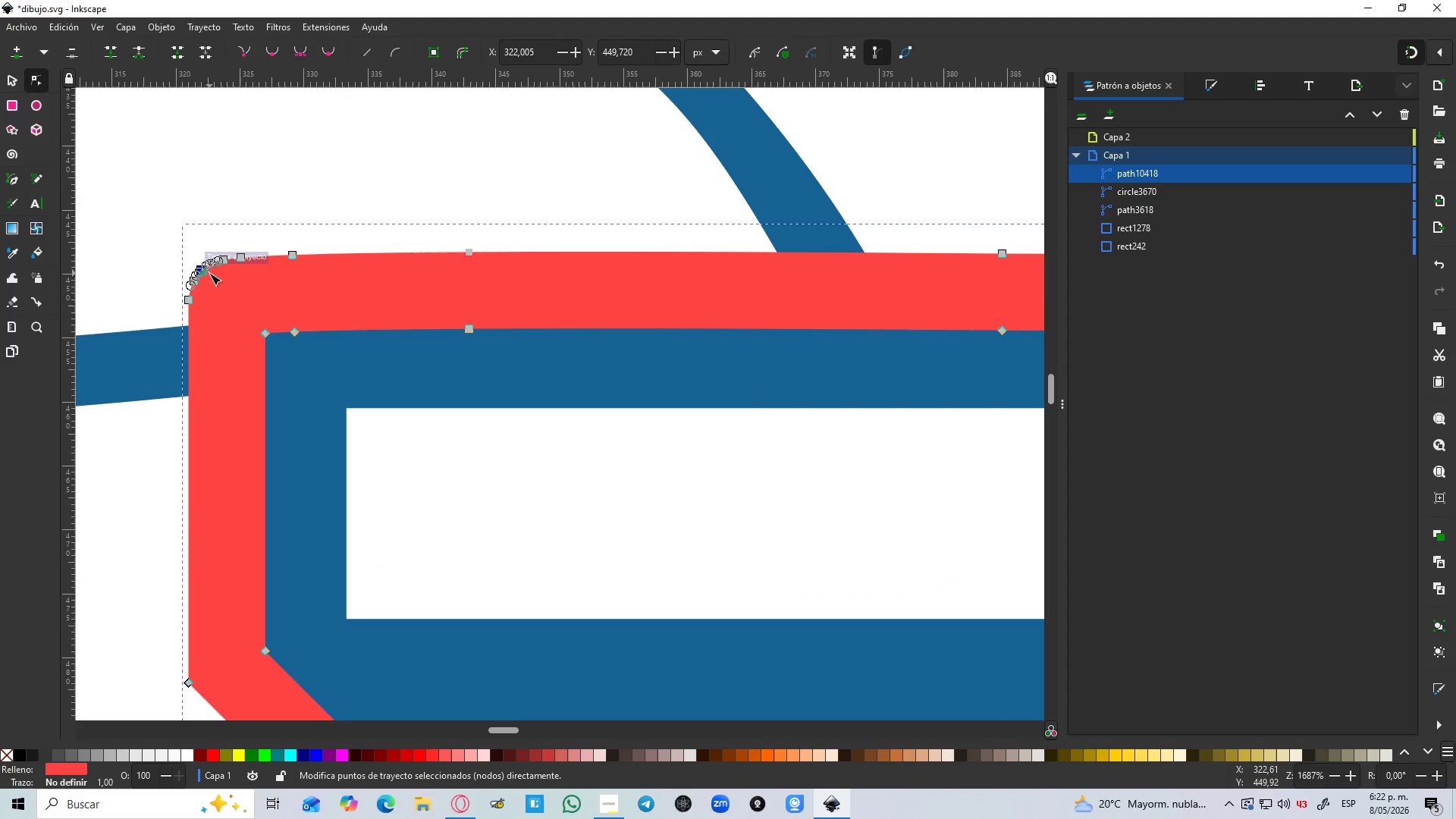 
key(Delete)
 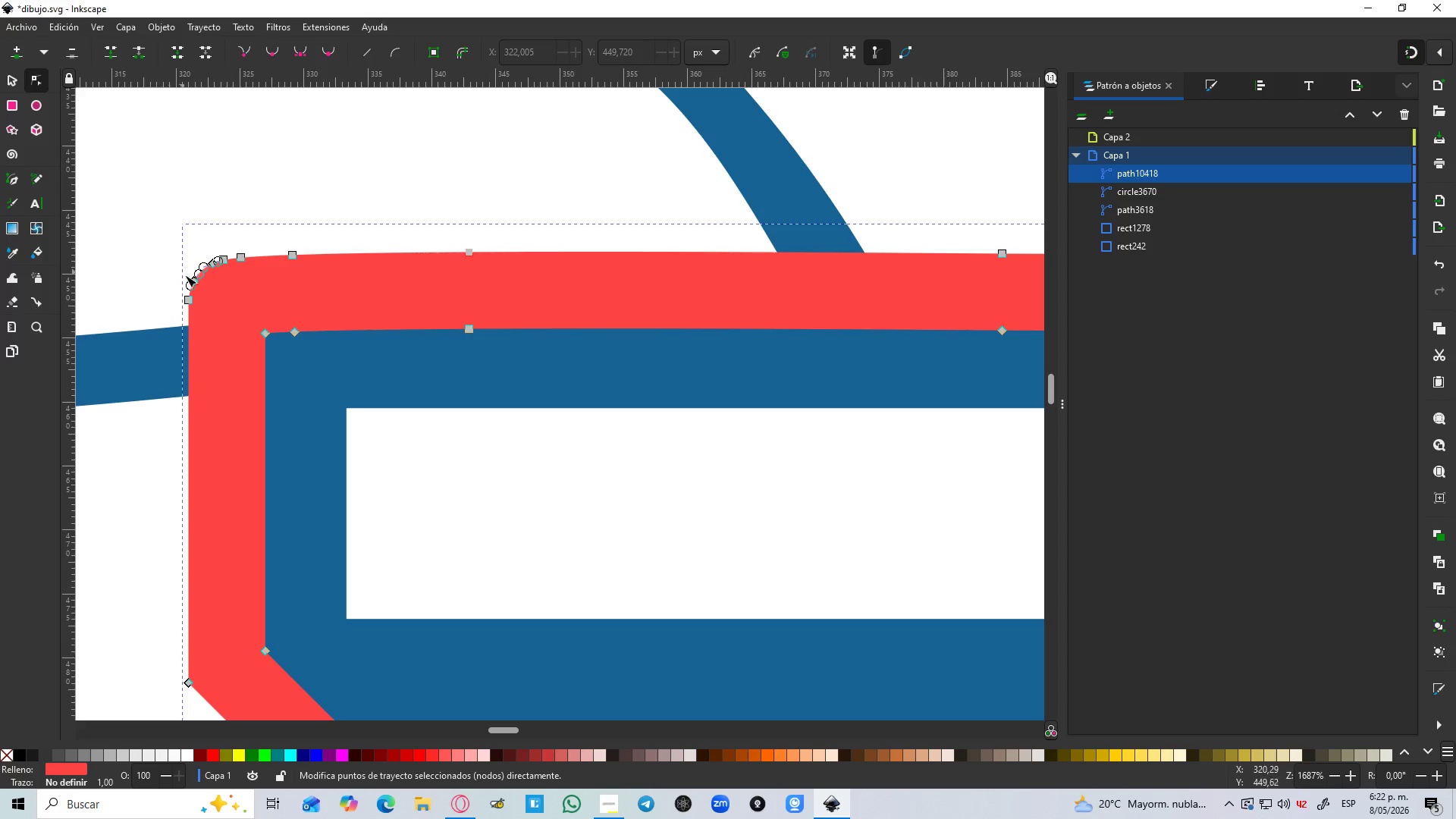 
left_click([188, 300])
 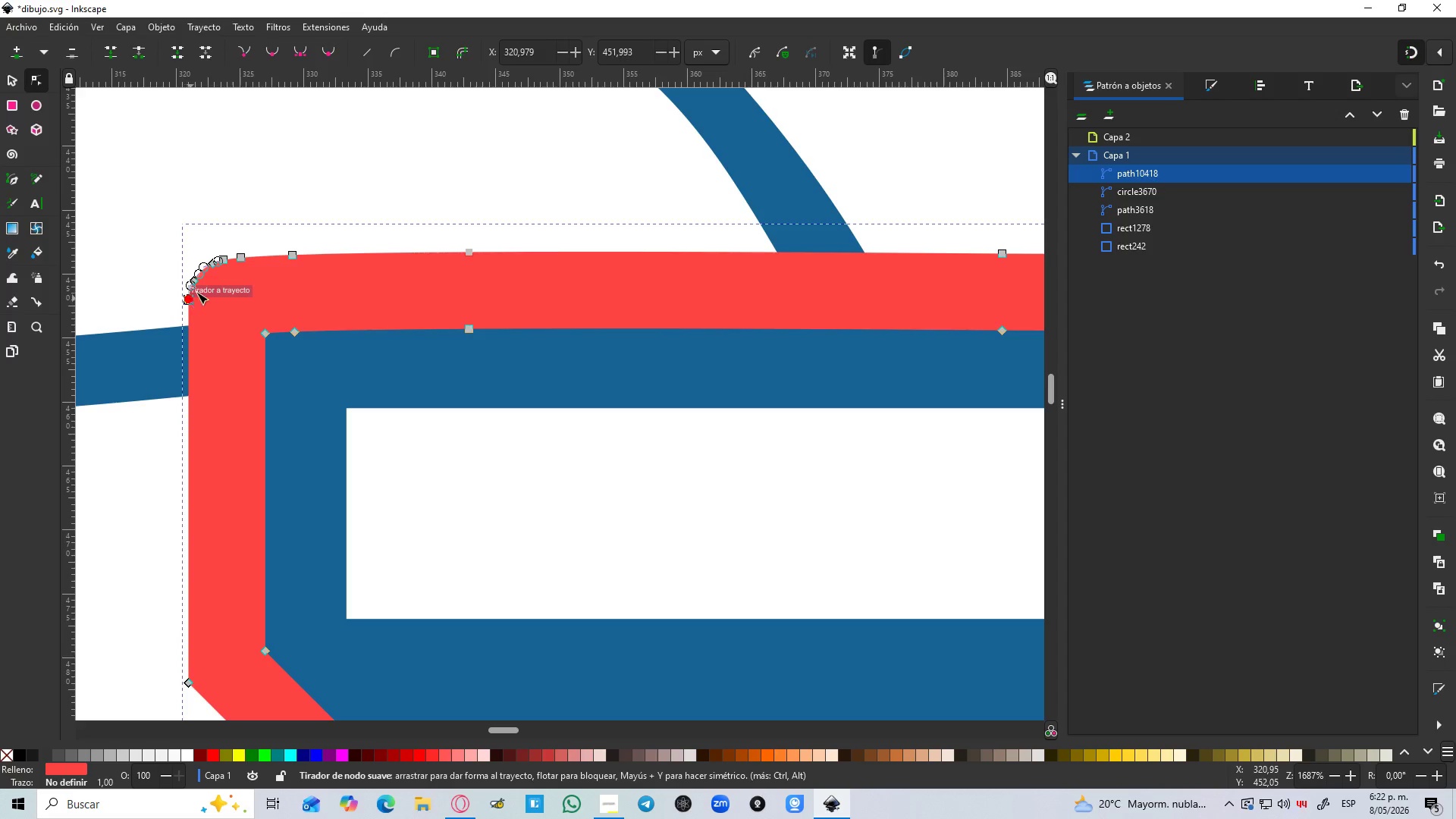 
key(Delete)
 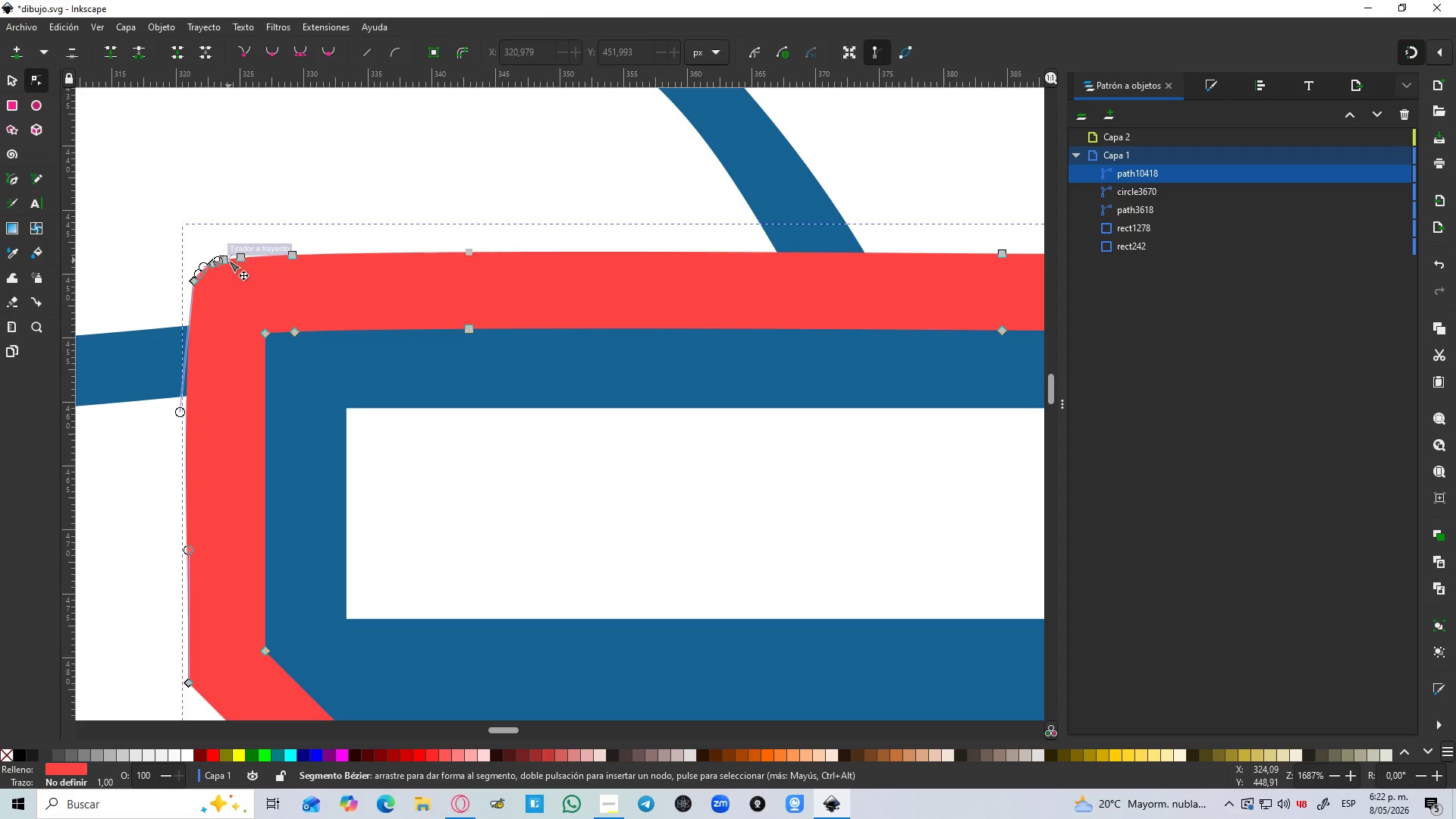 
left_click([224, 260])
 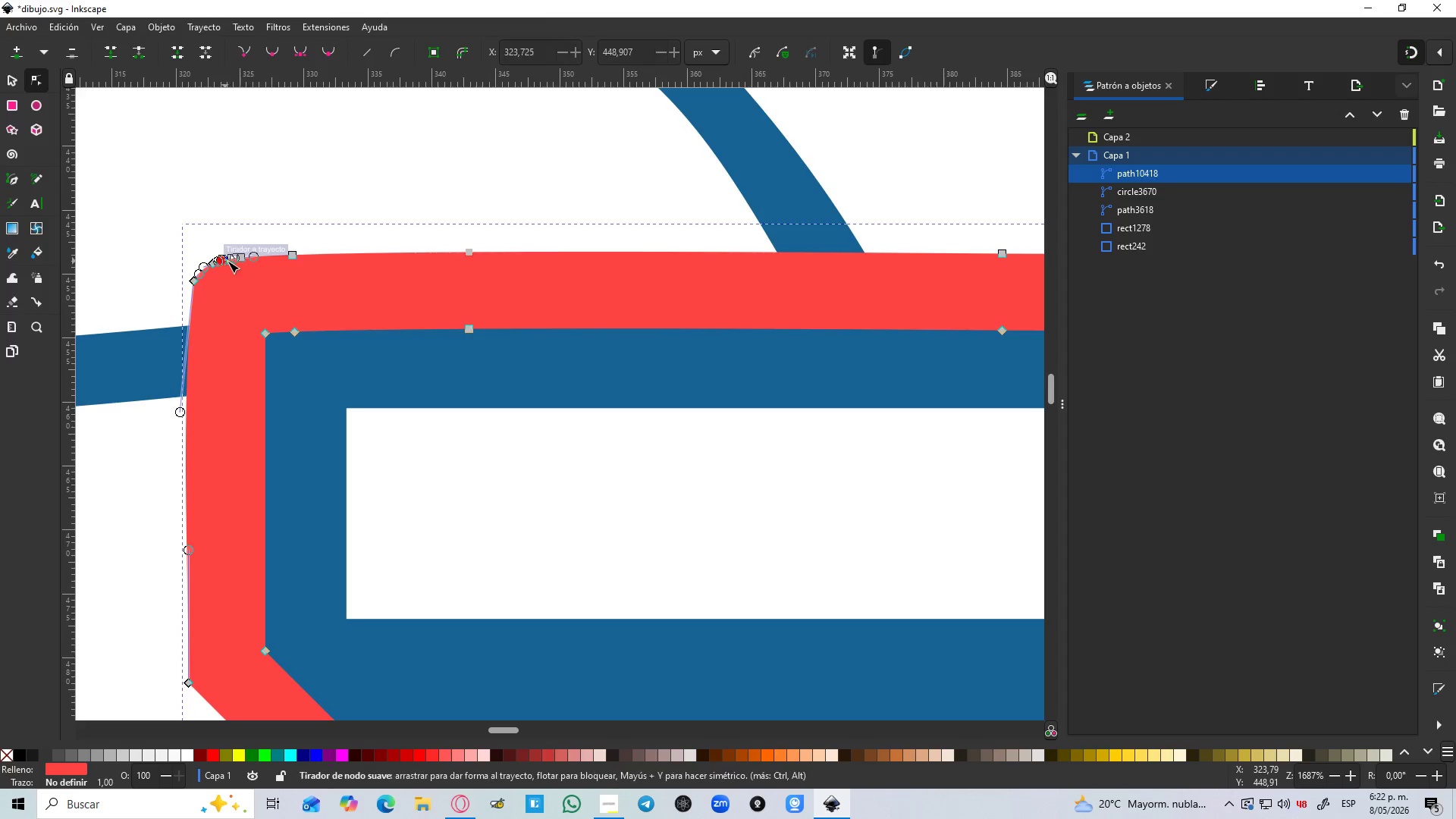 
key(Delete)
 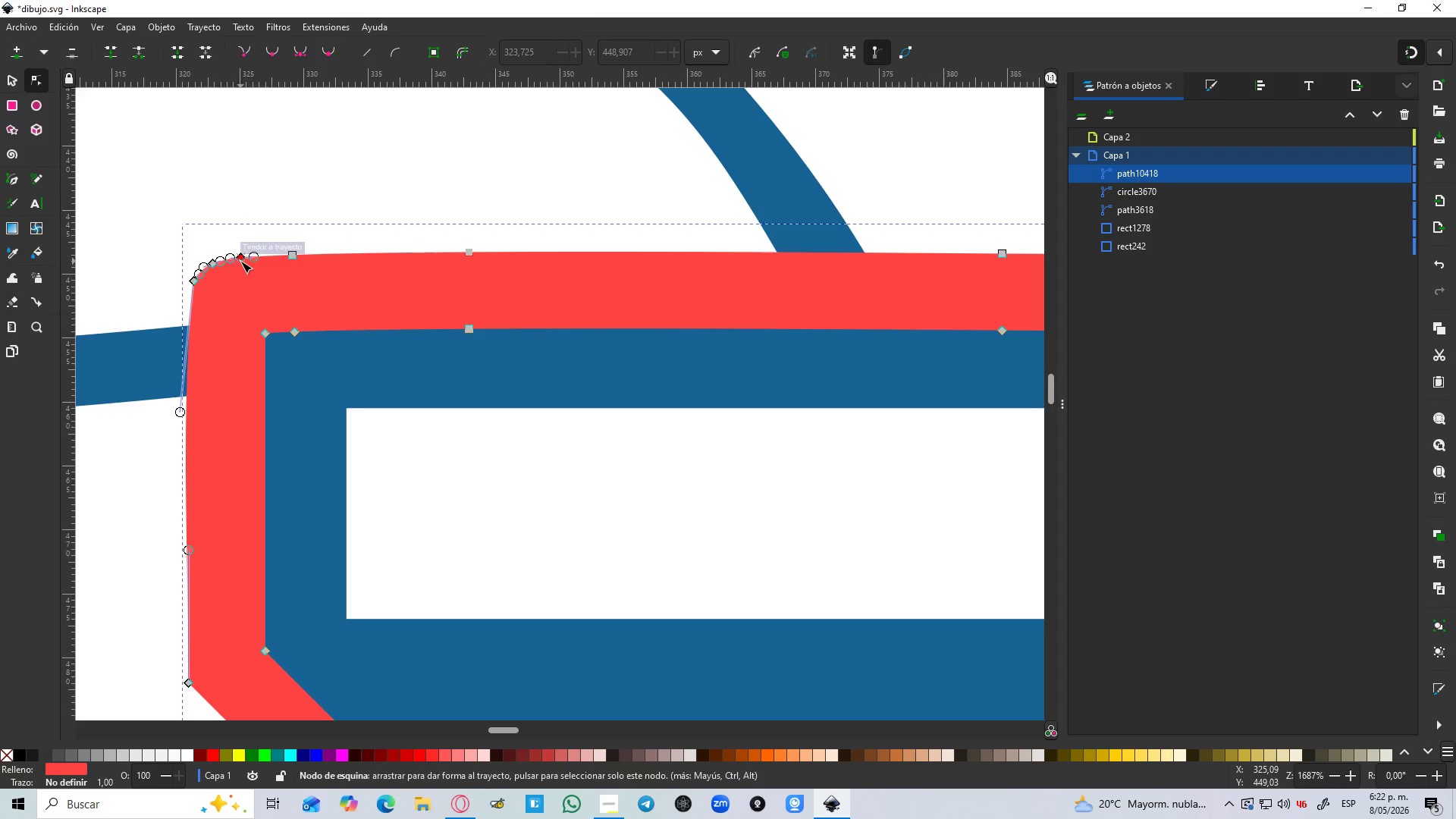 
left_click([240, 261])
 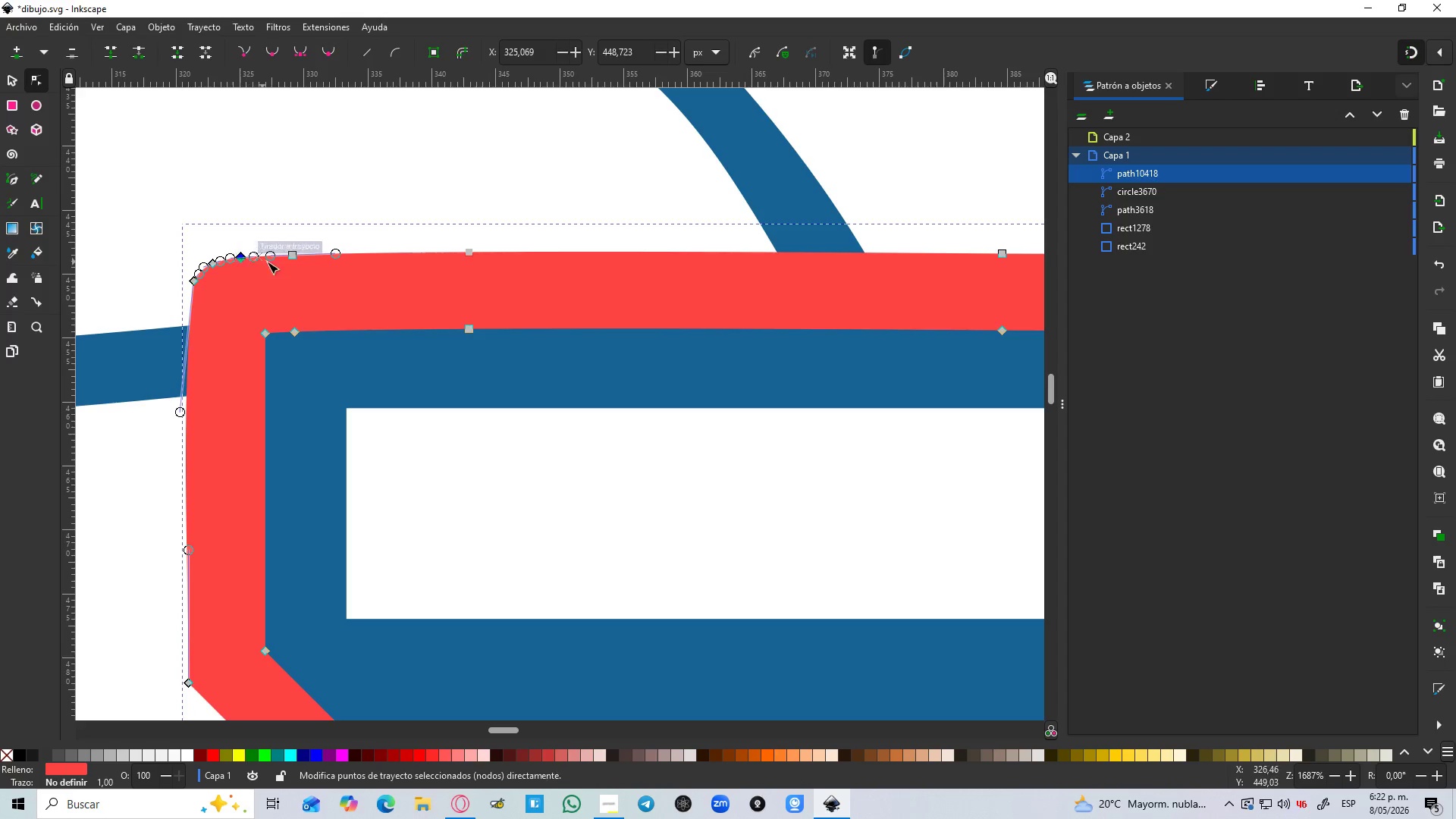 
key(Delete)
 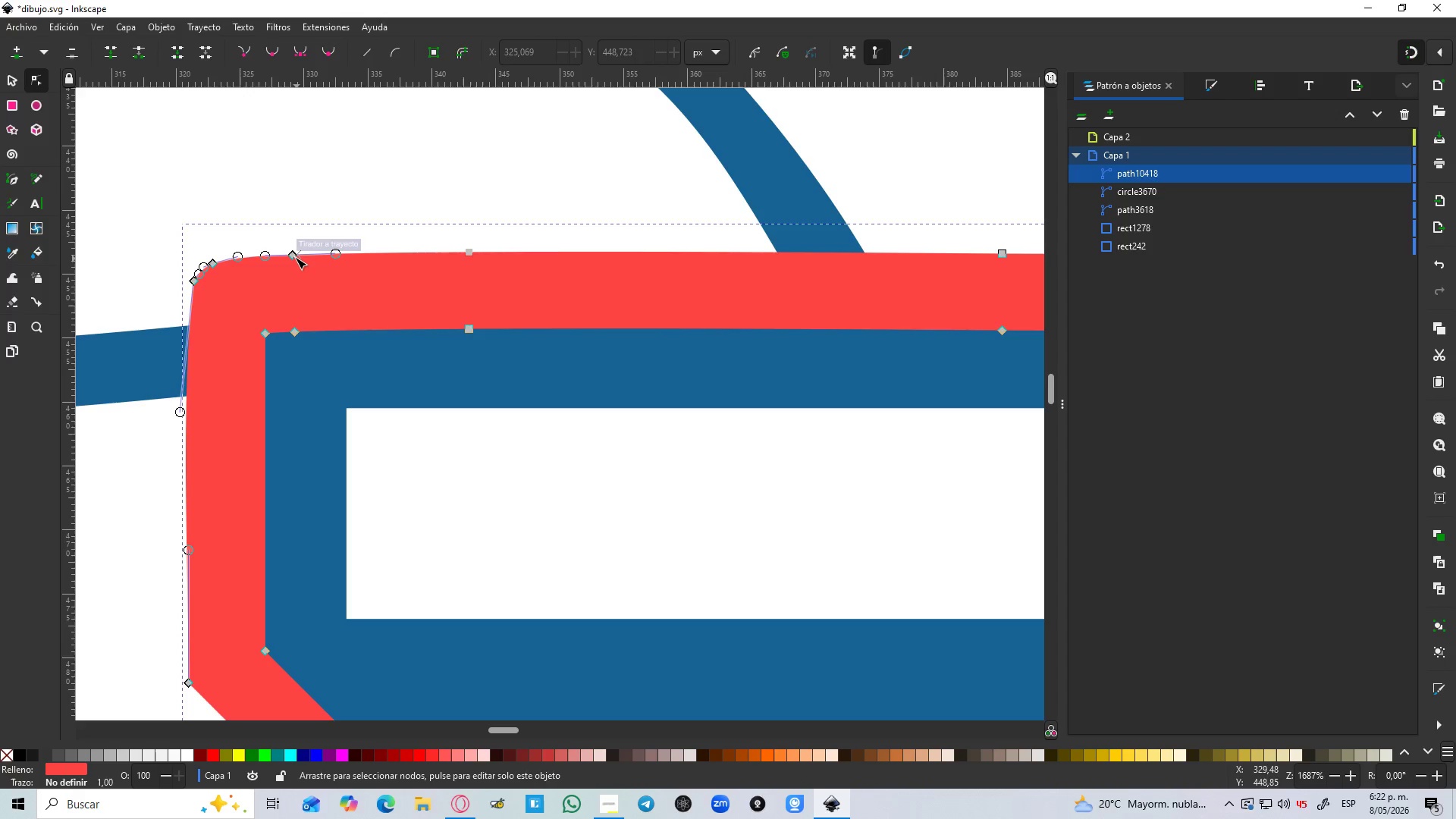 
left_click([293, 256])
 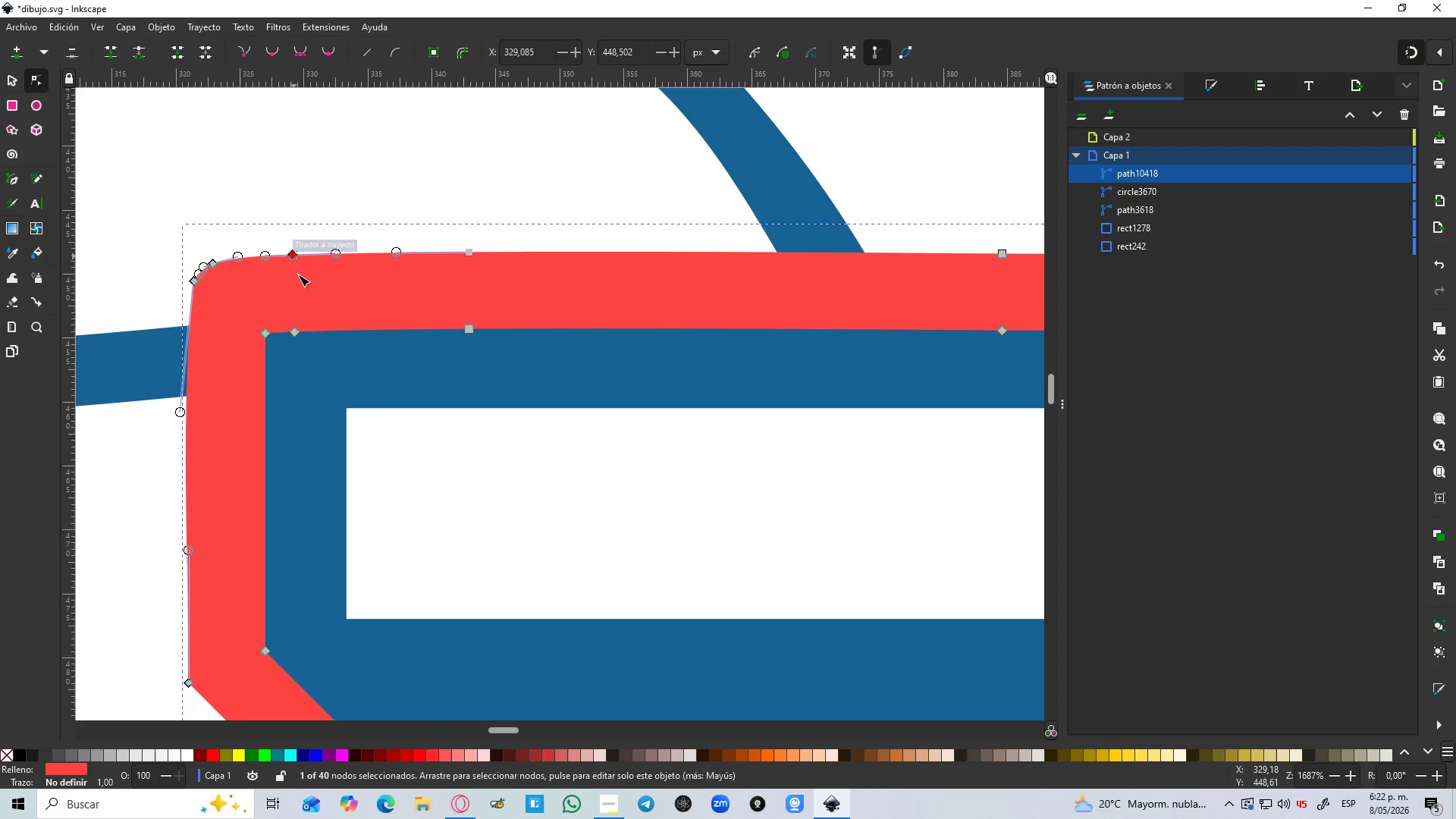 
key(Delete)
 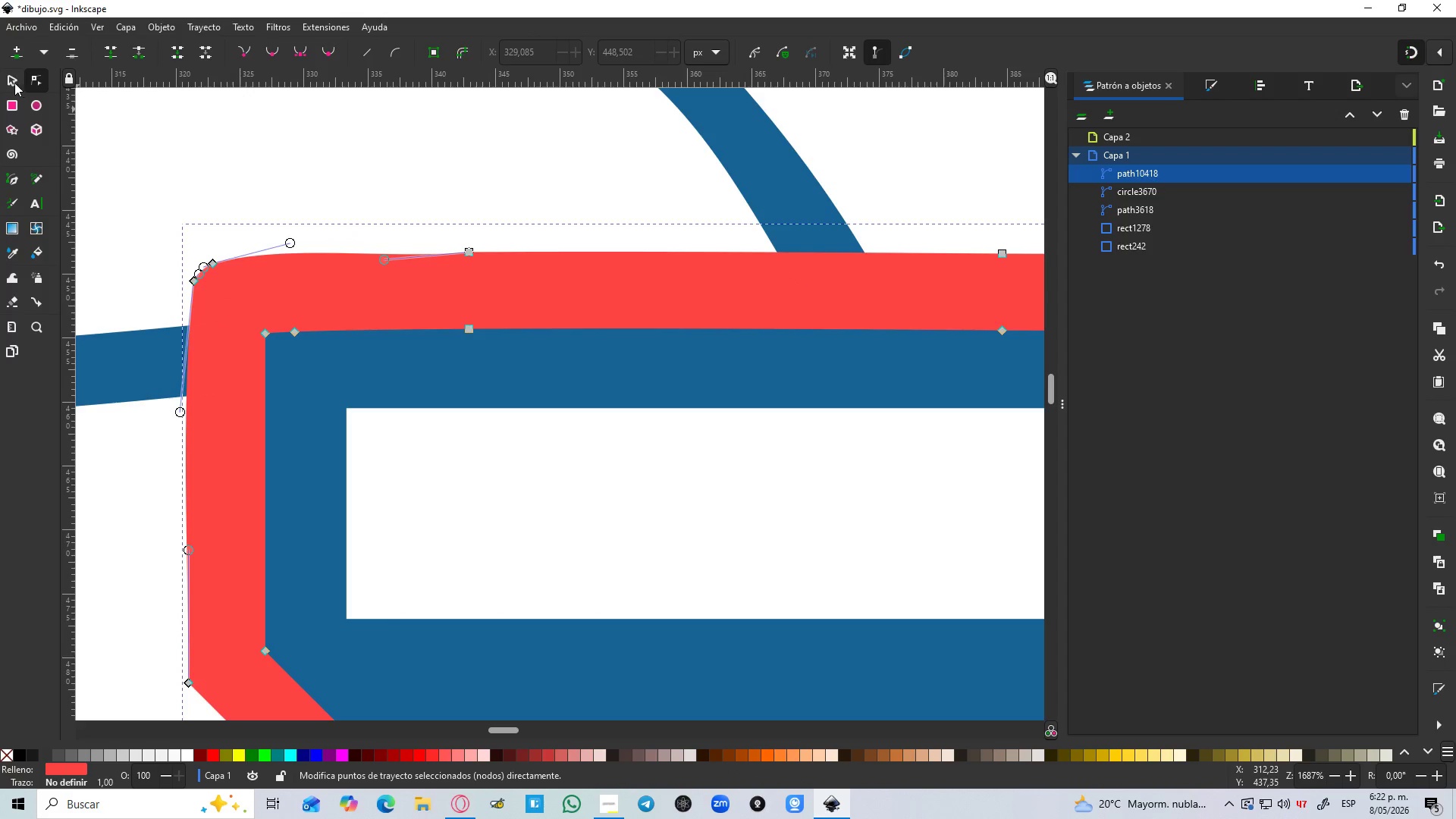 
hold_key(key=ControlLeft, duration=0.64)
scroll: coordinate [179, 231], scroll_direction: down, amount: 4.0
 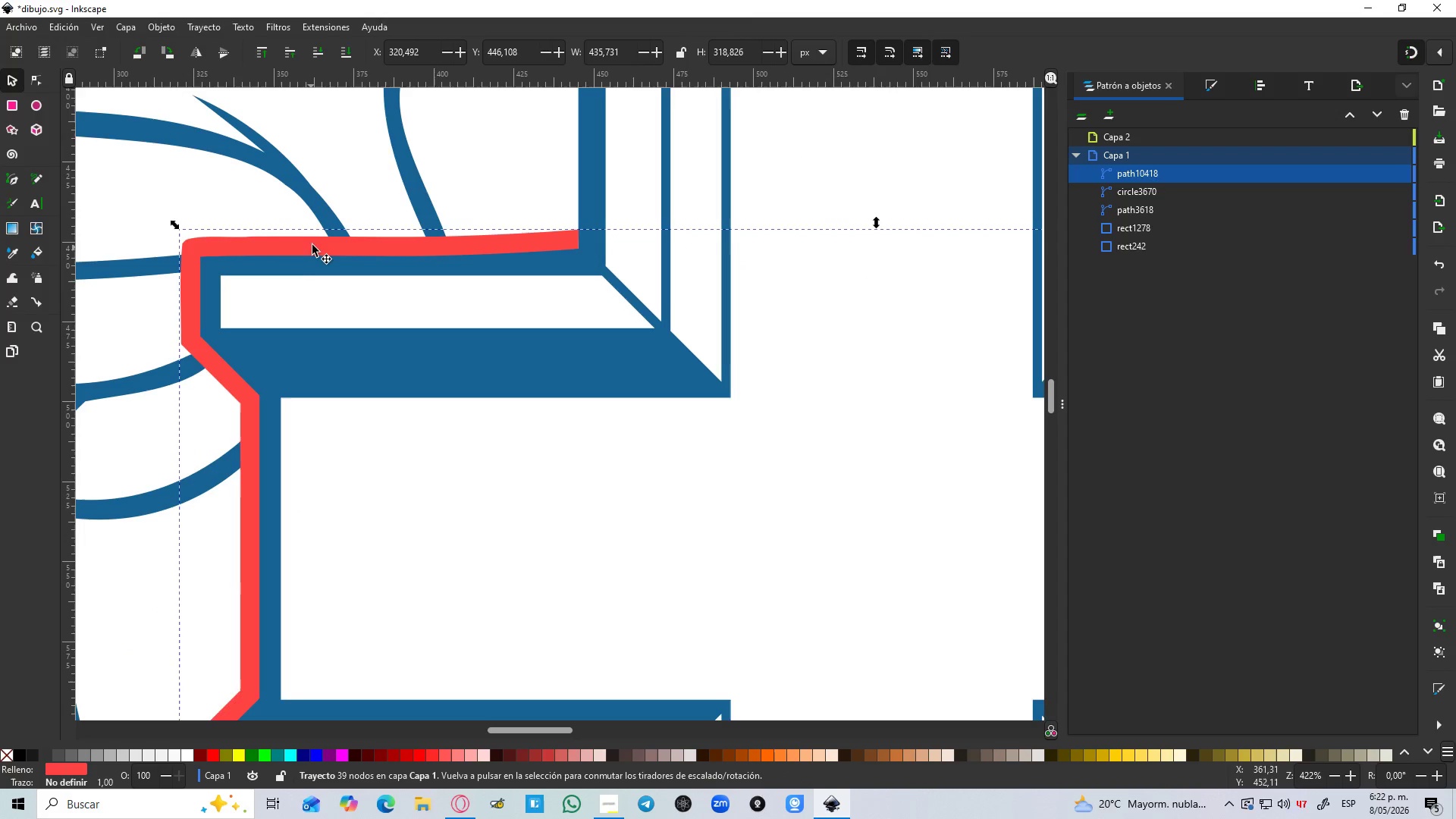 
left_click([314, 241])
 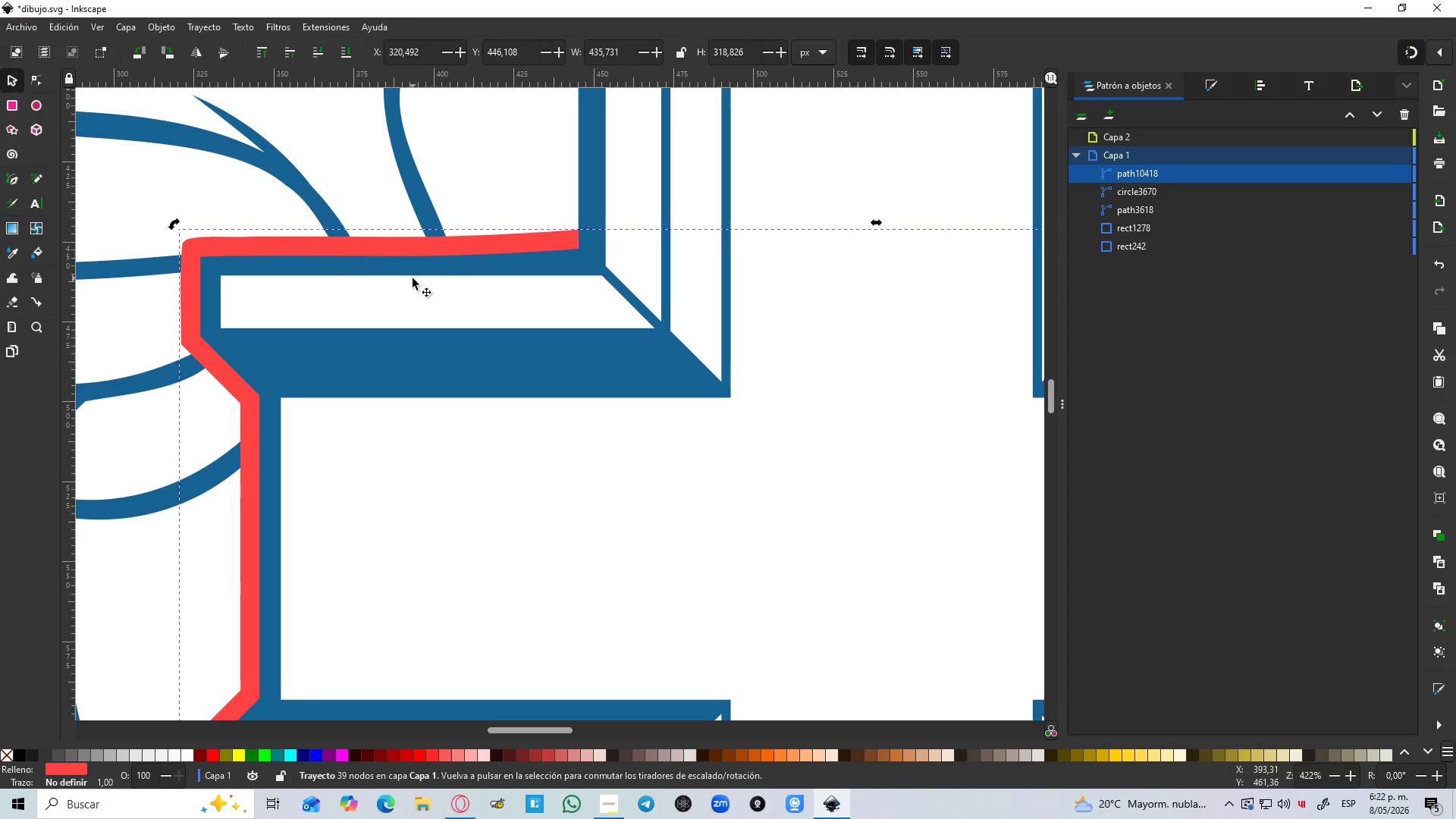 
key(Delete)
 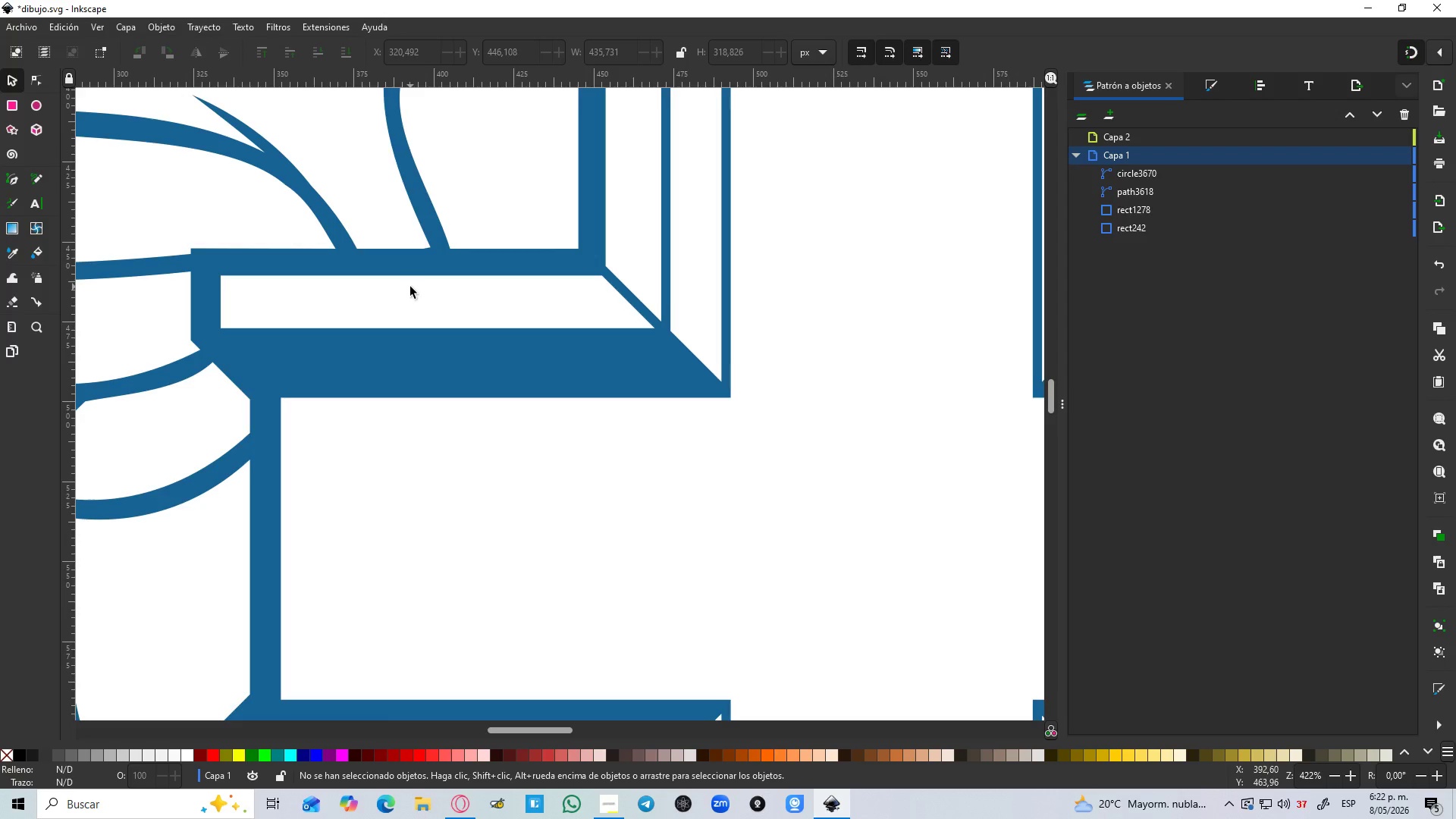 
hold_key(key=ControlLeft, duration=1.5)
scroll: coordinate [387, 187], scroll_direction: down, amount: 5.0
 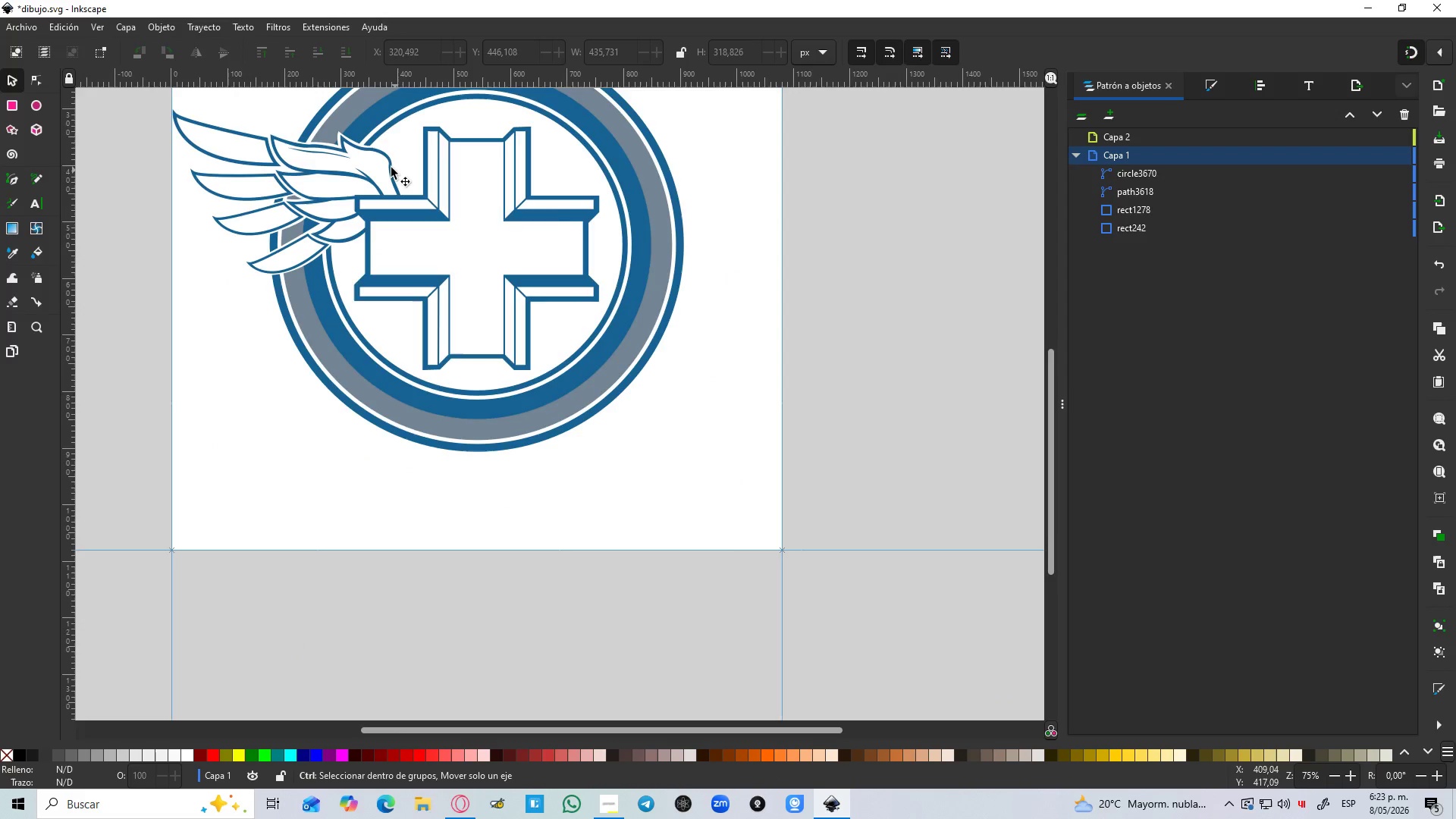 
scroll: coordinate [391, 167], scroll_direction: up, amount: 2.0
 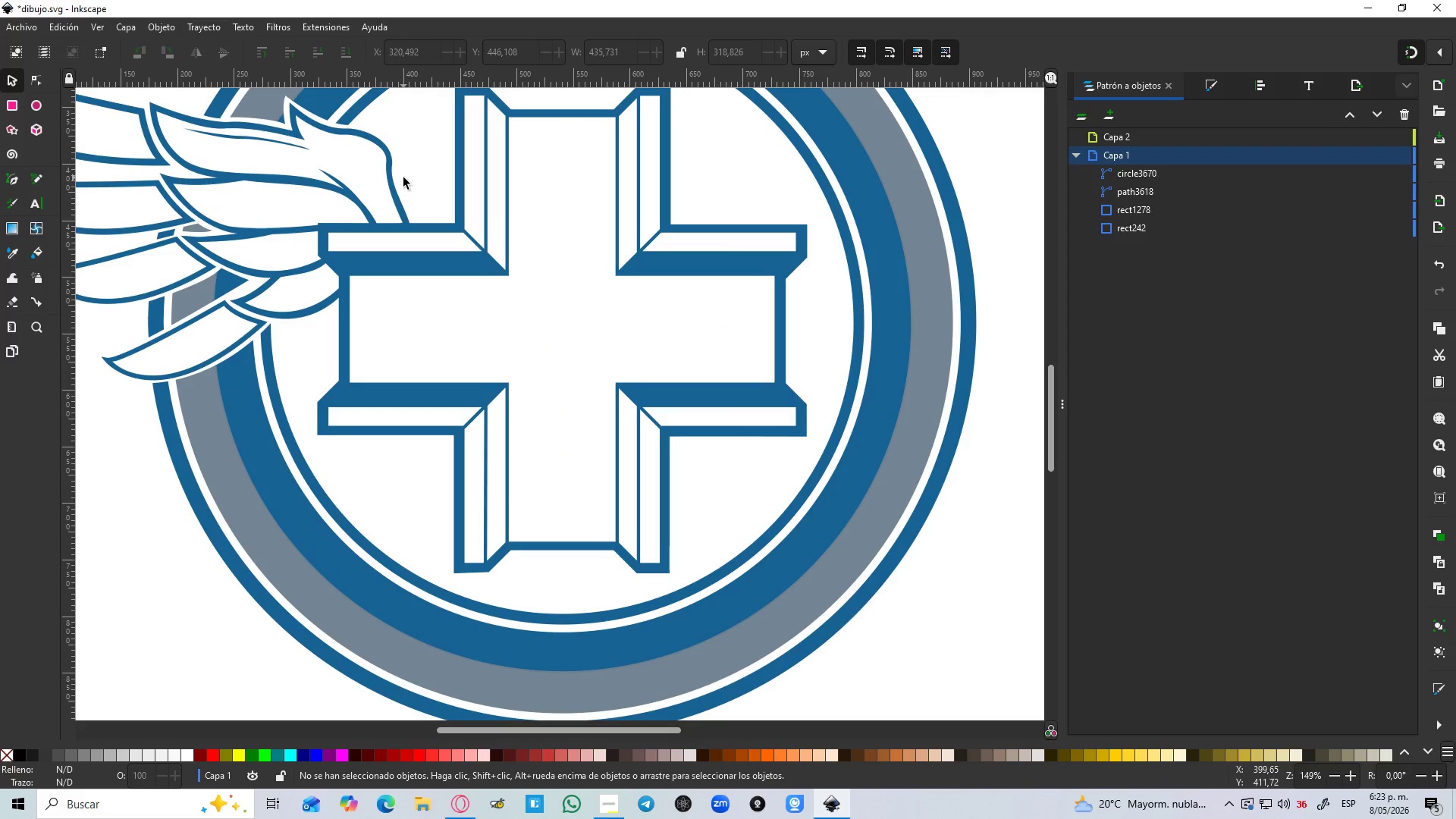 
wait(8.56)
 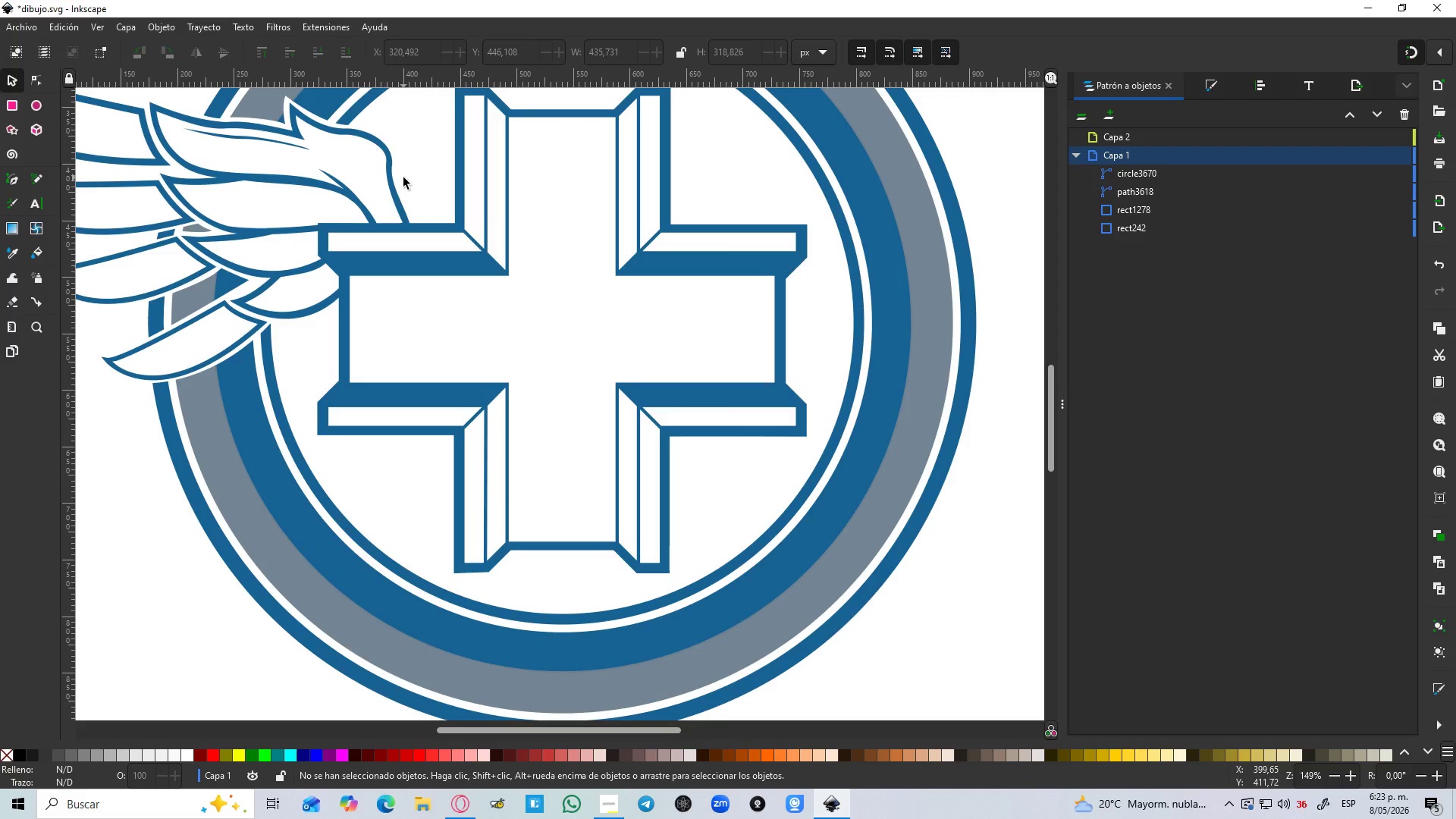 
left_click([6, 107])
 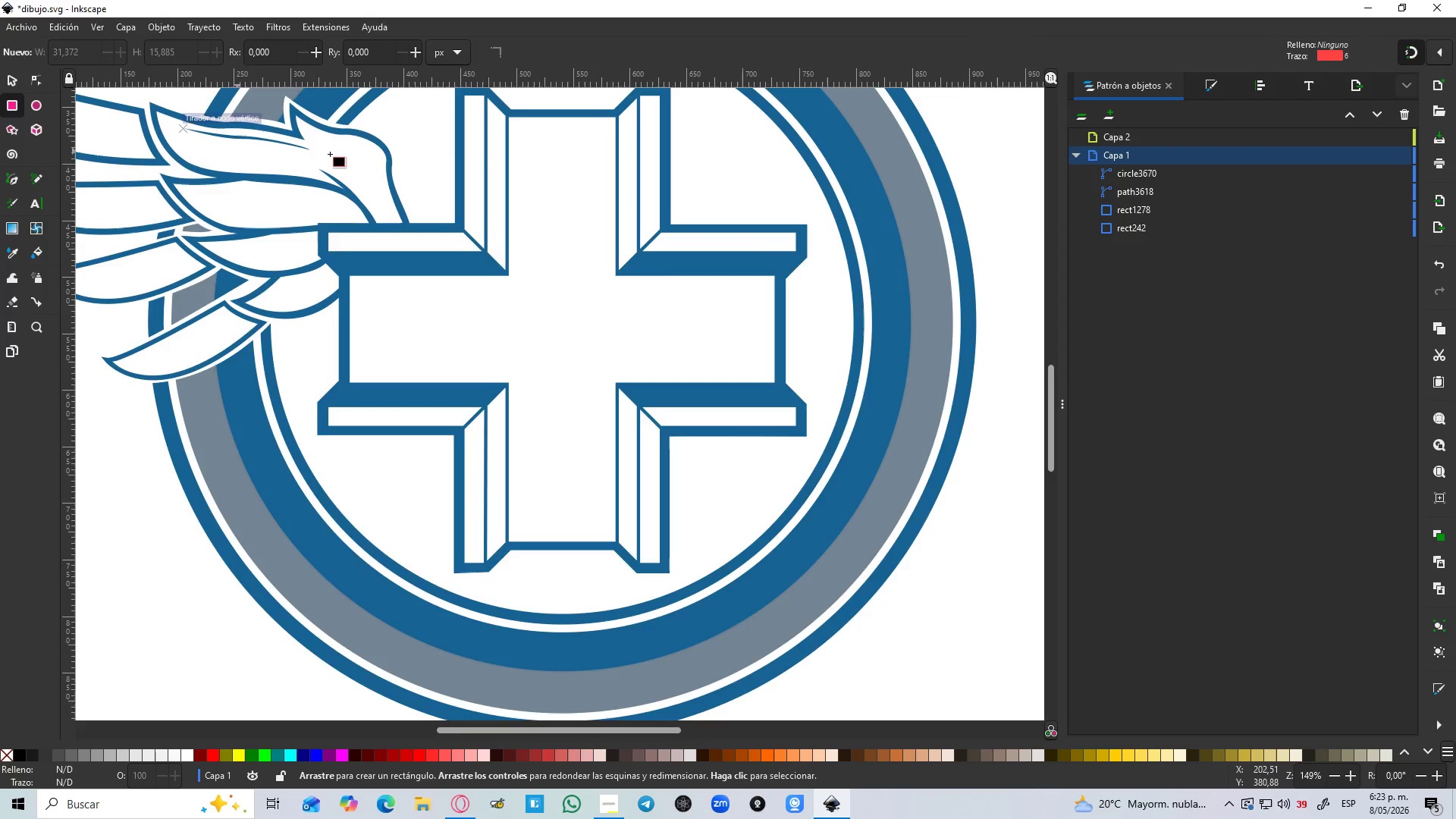 
hold_key(key=ControlLeft, duration=0.59)
 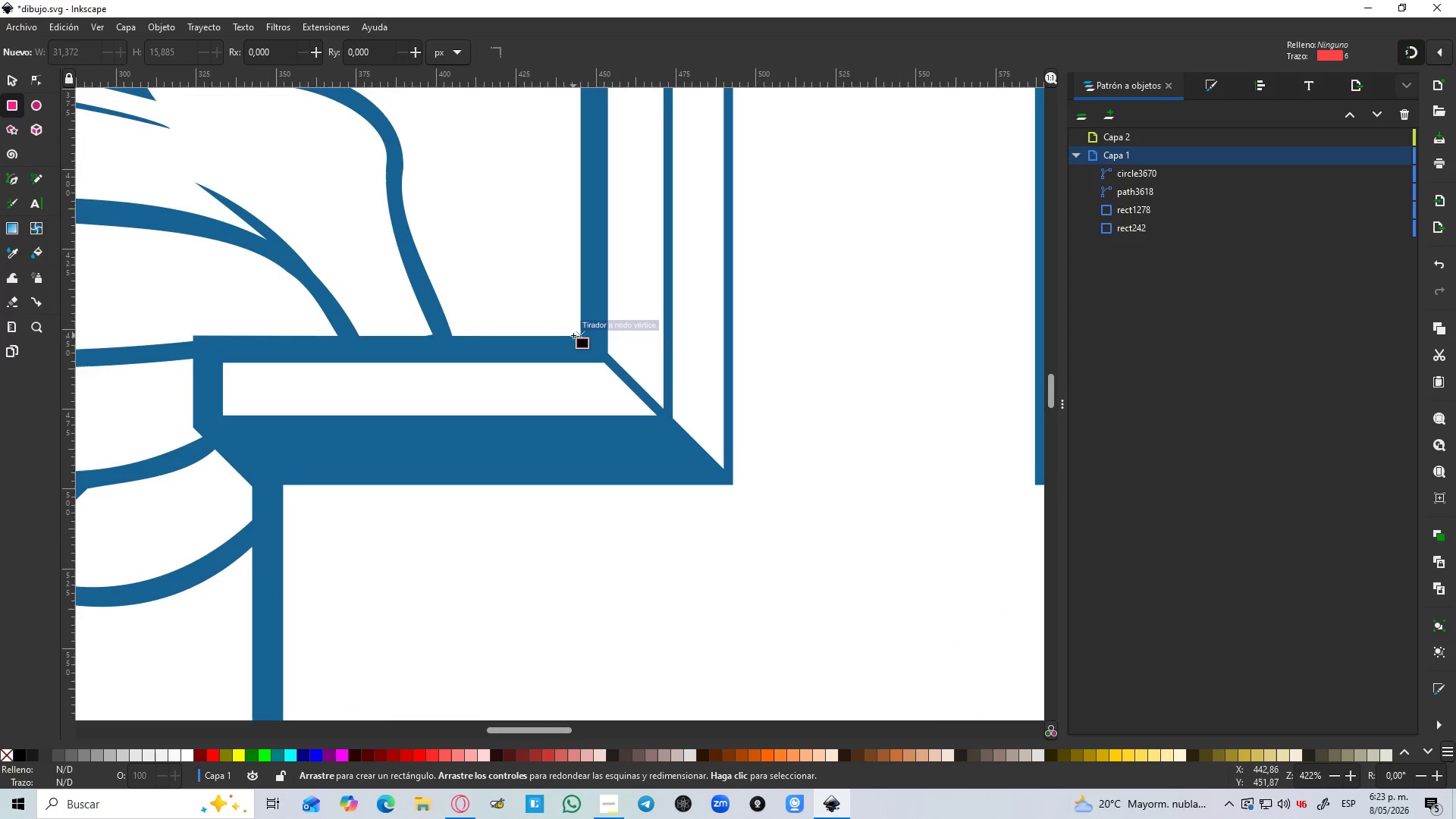 
hold_key(key=ControlLeft, duration=16.12)
 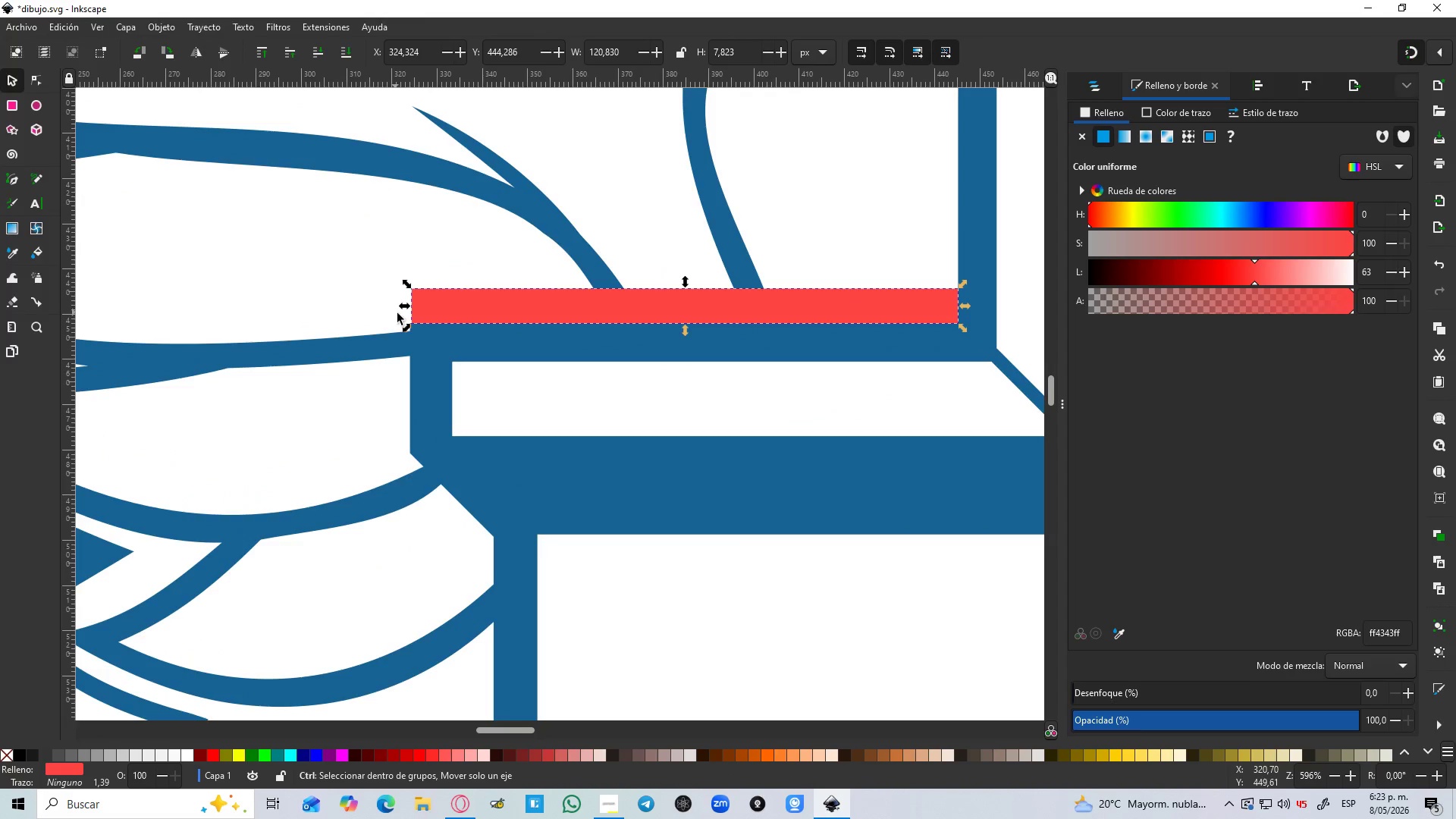 
scroll: coordinate [387, 164], scroll_direction: up, amount: 3.0
 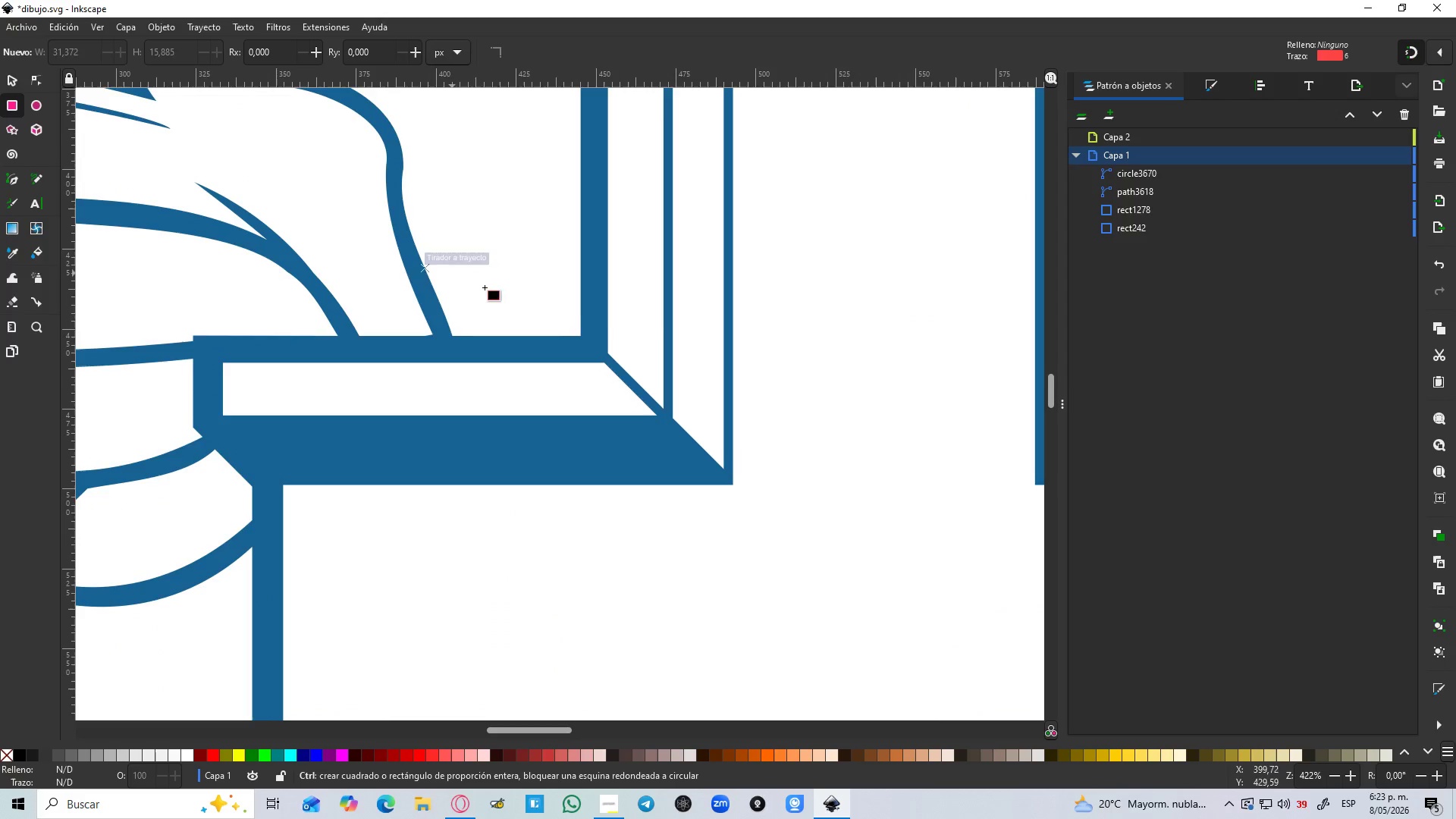 
left_click_drag(start_coordinate=[573, 335], to_coordinate=[194, 303])
 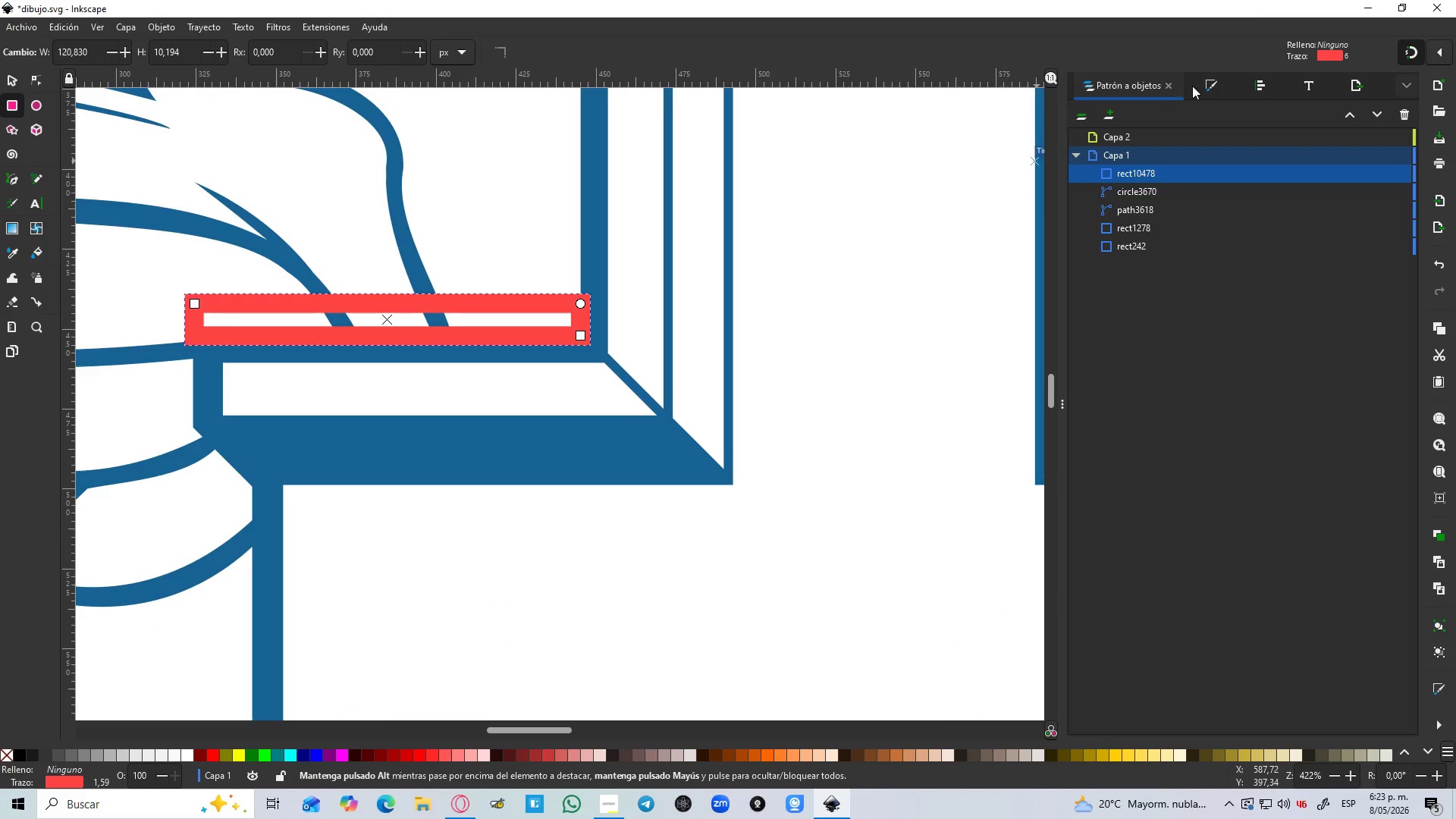 
left_click([1213, 83])
 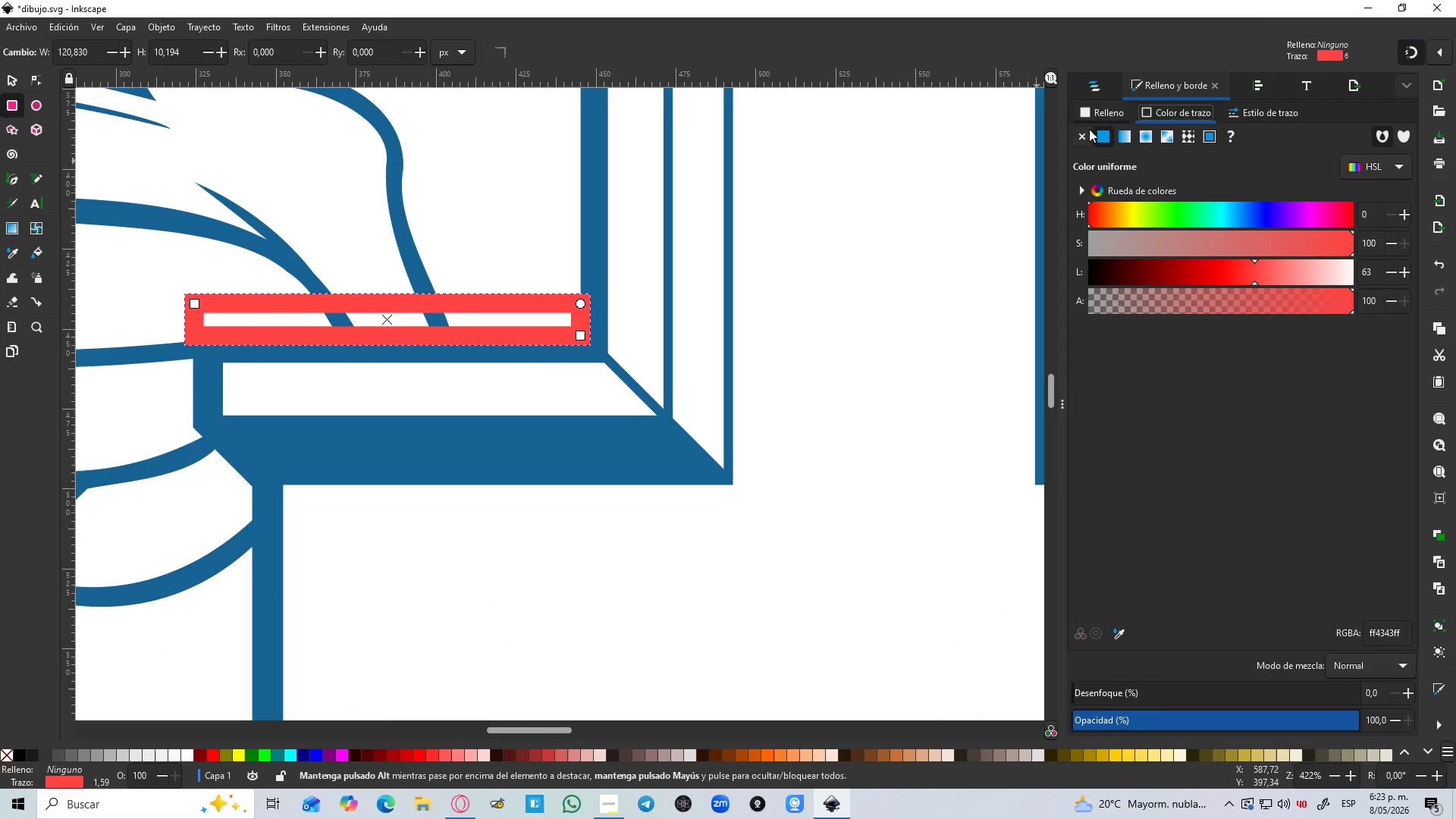 
left_click_drag(start_coordinate=[1103, 136], to_coordinate=[1109, 136])
 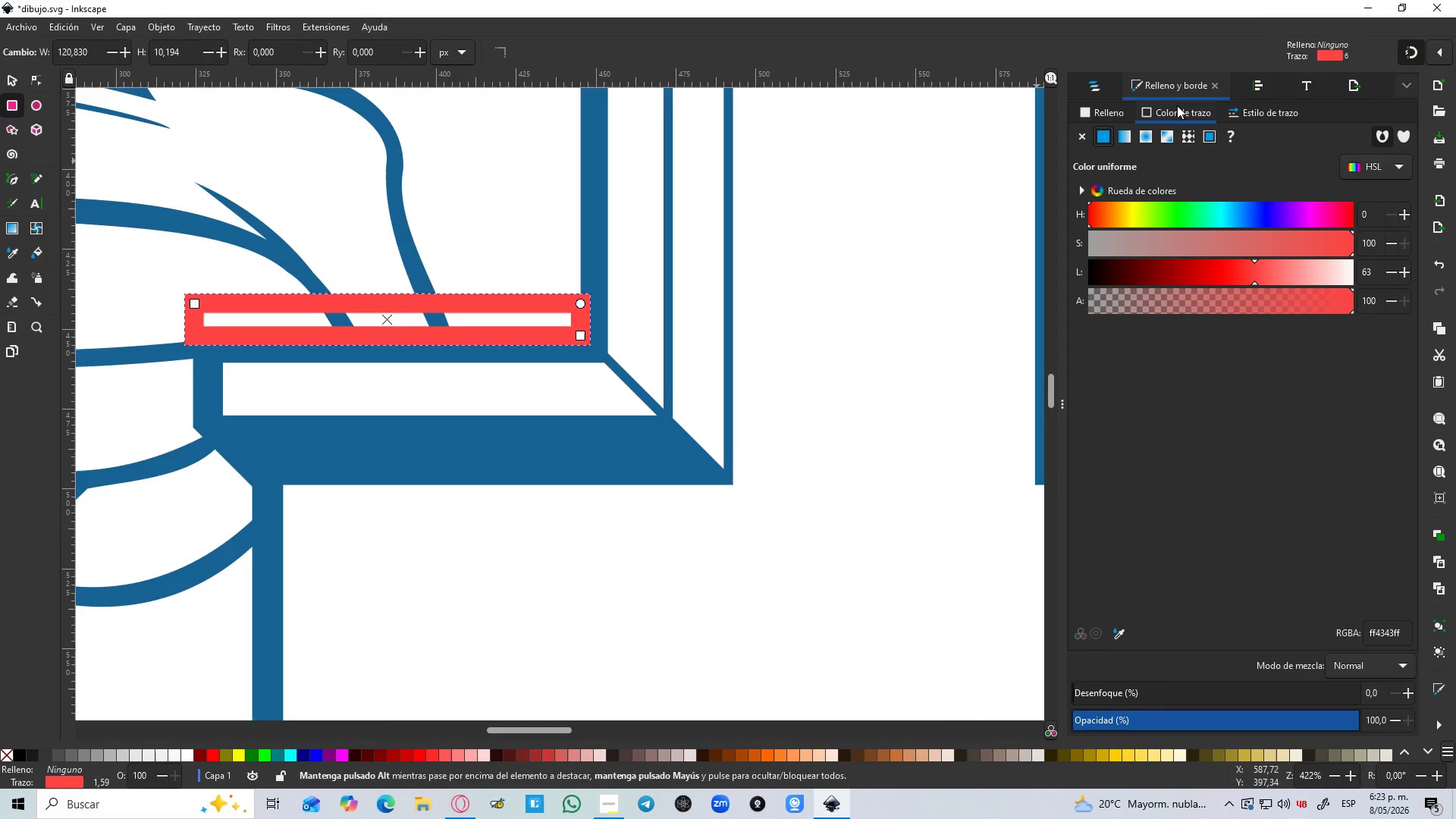 
left_click_drag(start_coordinate=[1177, 105], to_coordinate=[1170, 110])
 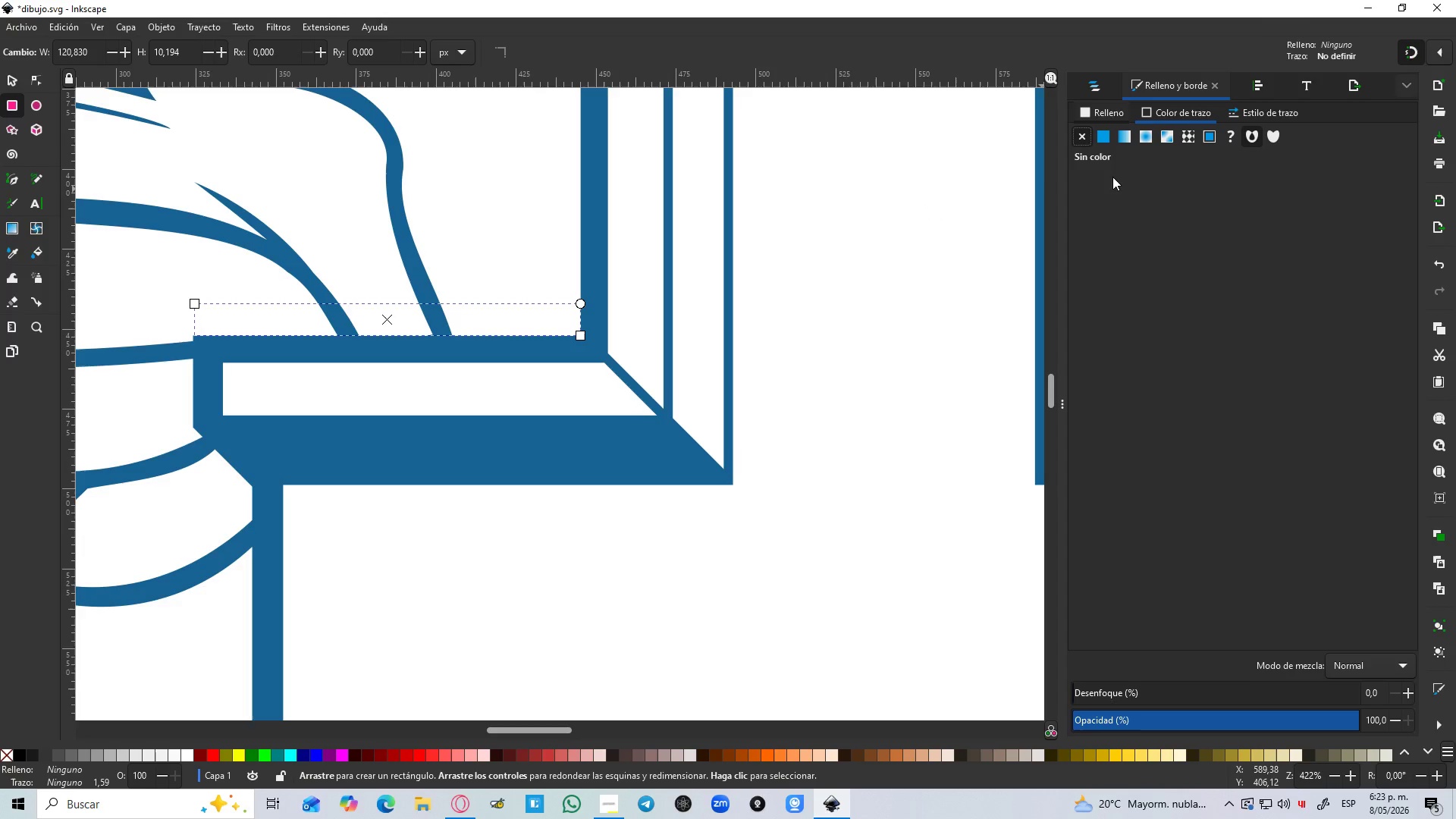 
left_click([1099, 115])
 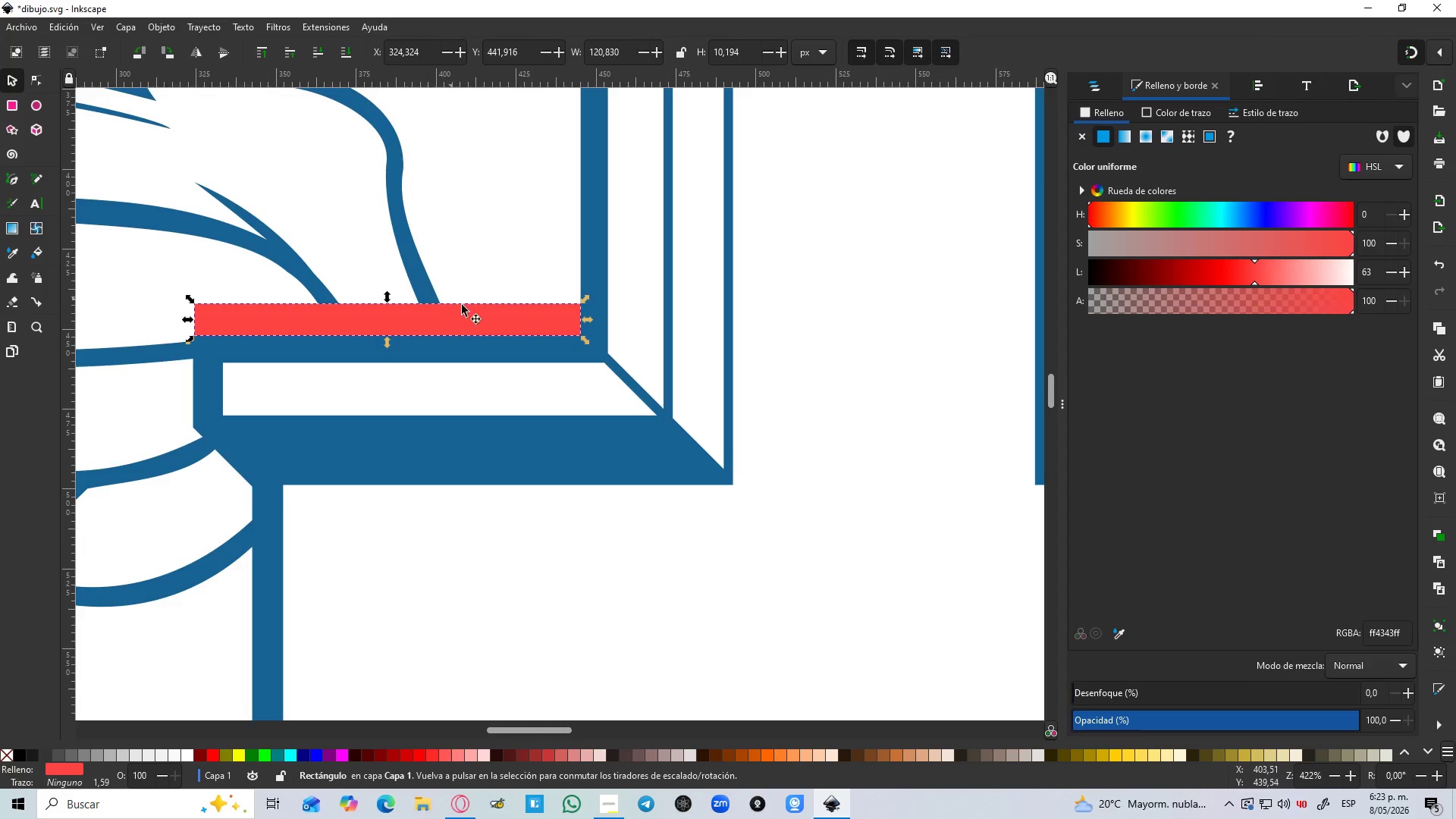 
left_click_drag(start_coordinate=[389, 298], to_coordinate=[390, 306])
 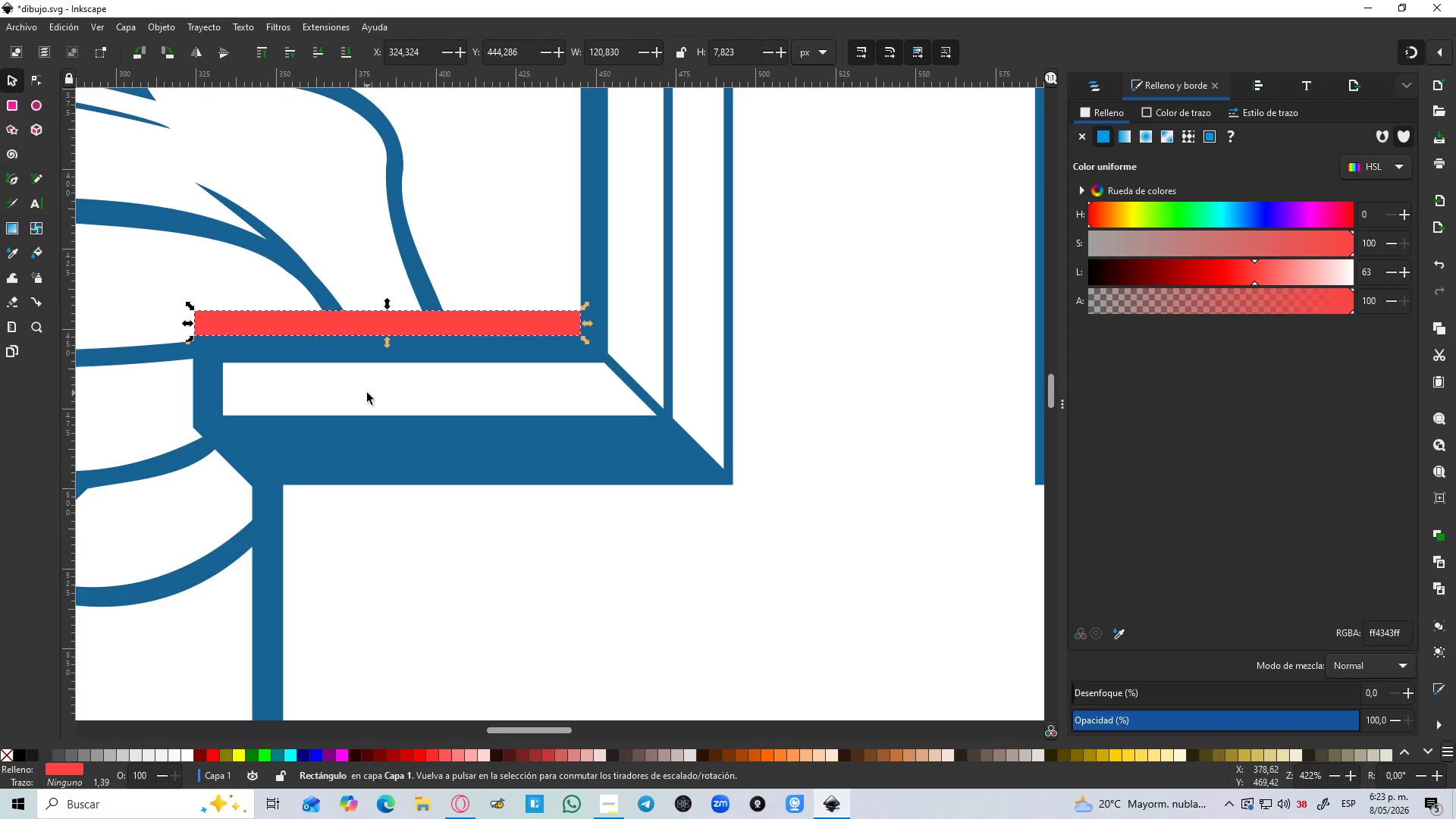 
hold_key(key=Space, duration=0.39)
 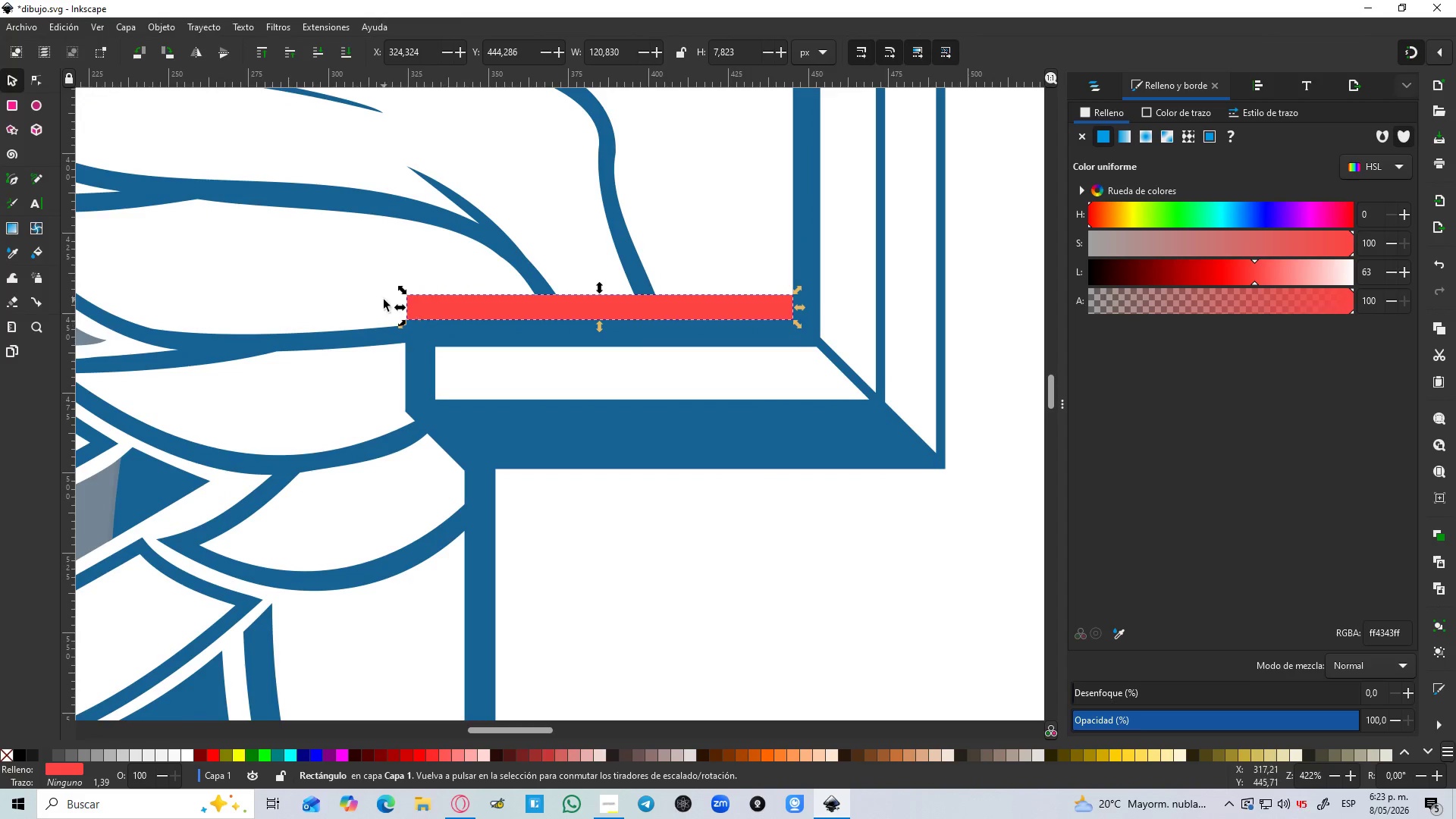 
hold_key(key=ControlLeft, duration=1.5)
scroll: coordinate [394, 312], scroll_direction: up, amount: 1.0
 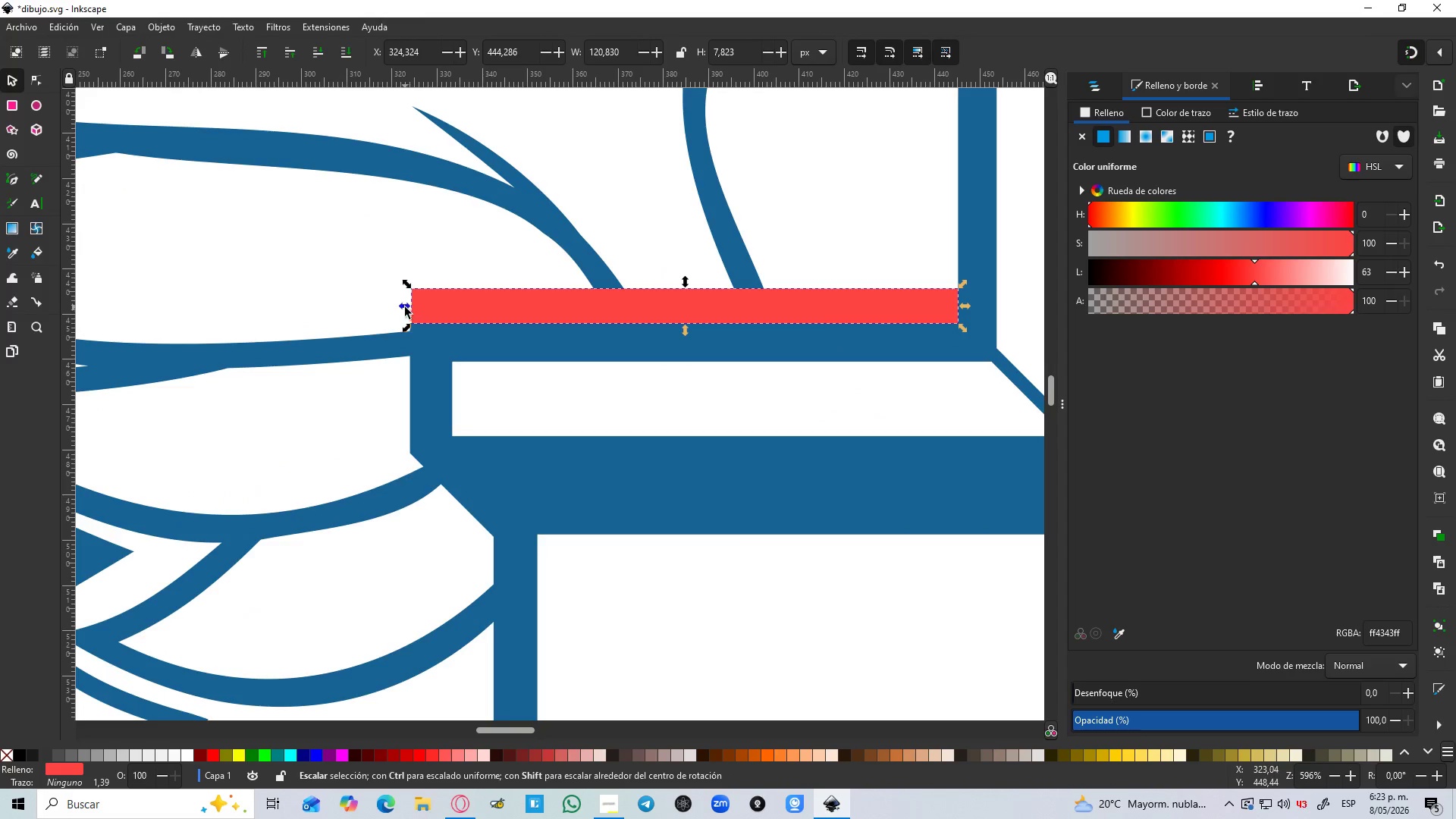 
left_click_drag(start_coordinate=[404, 307], to_coordinate=[388, 306])
 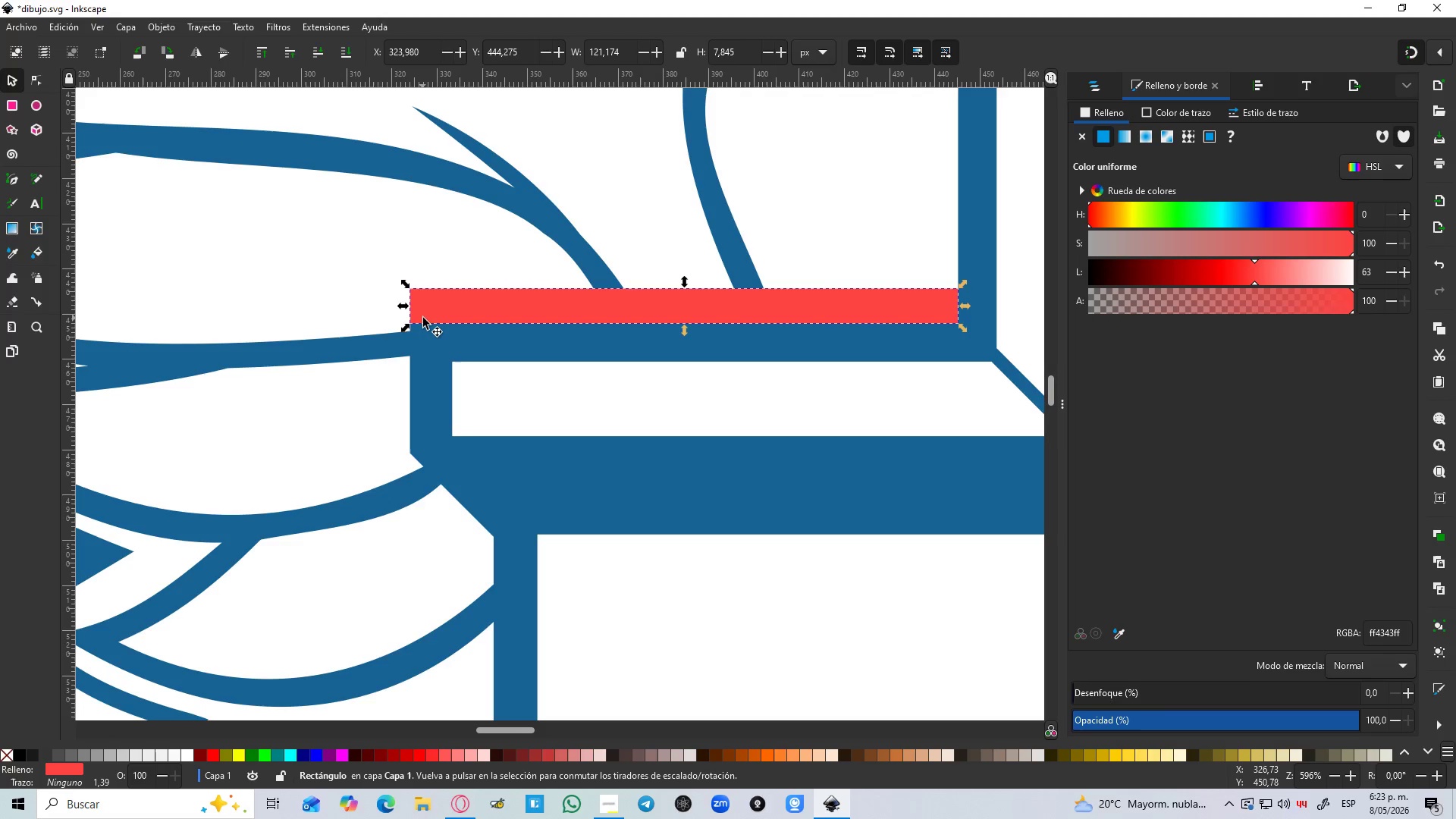 
hold_key(key=ControlLeft, duration=0.42)
 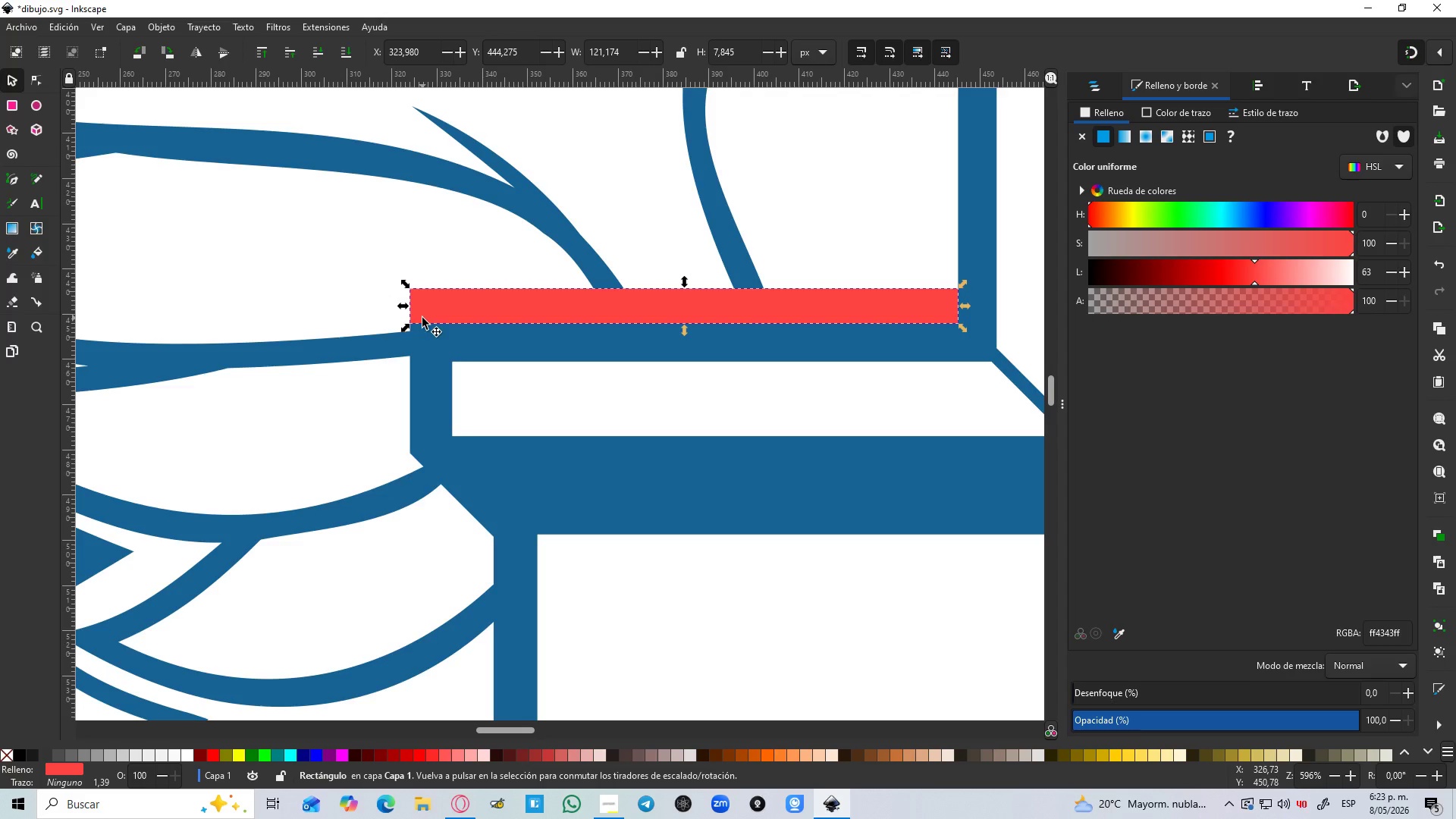 
key(Control+D)
 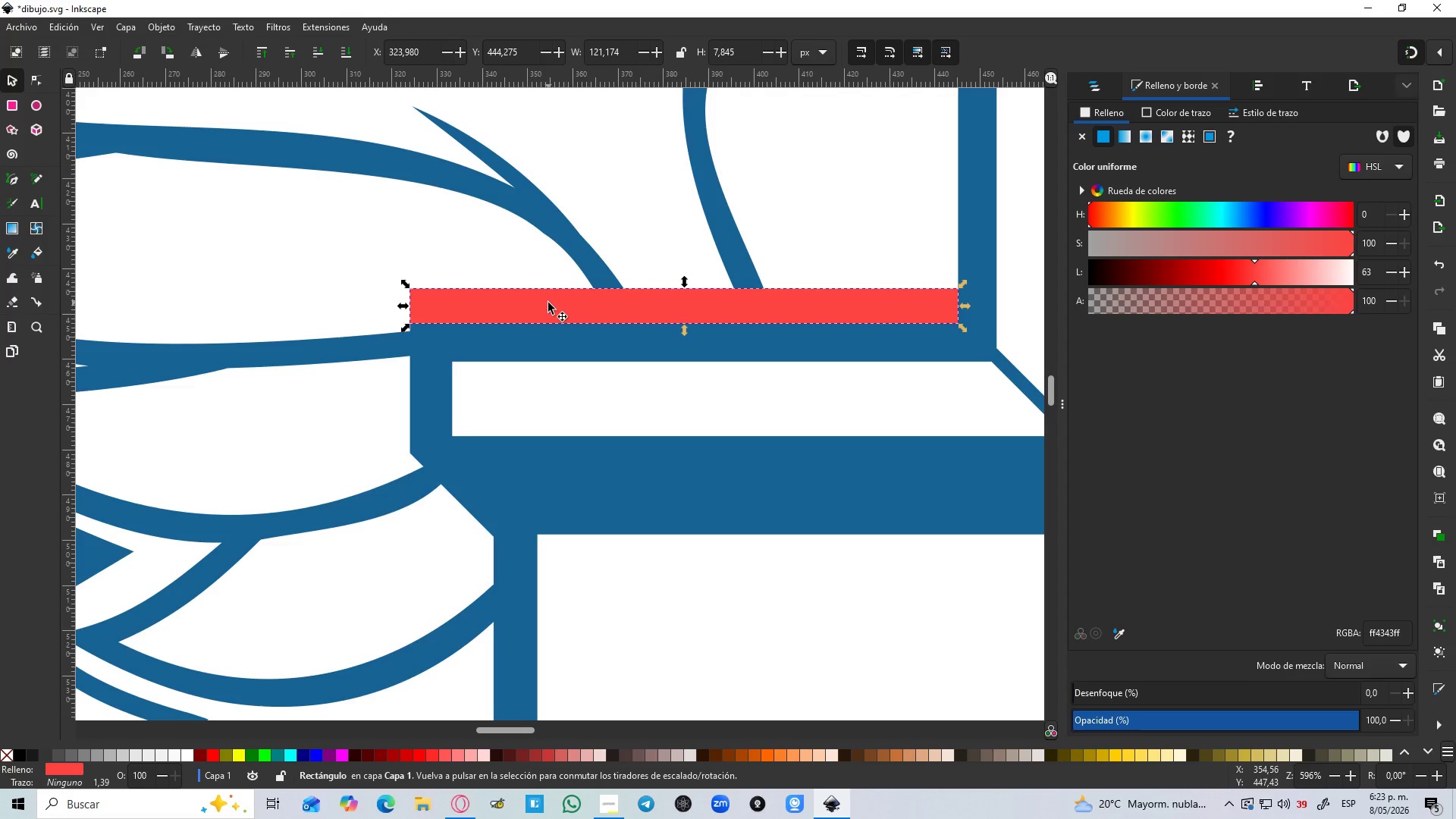 
left_click_drag(start_coordinate=[548, 303], to_coordinate=[342, 385])
 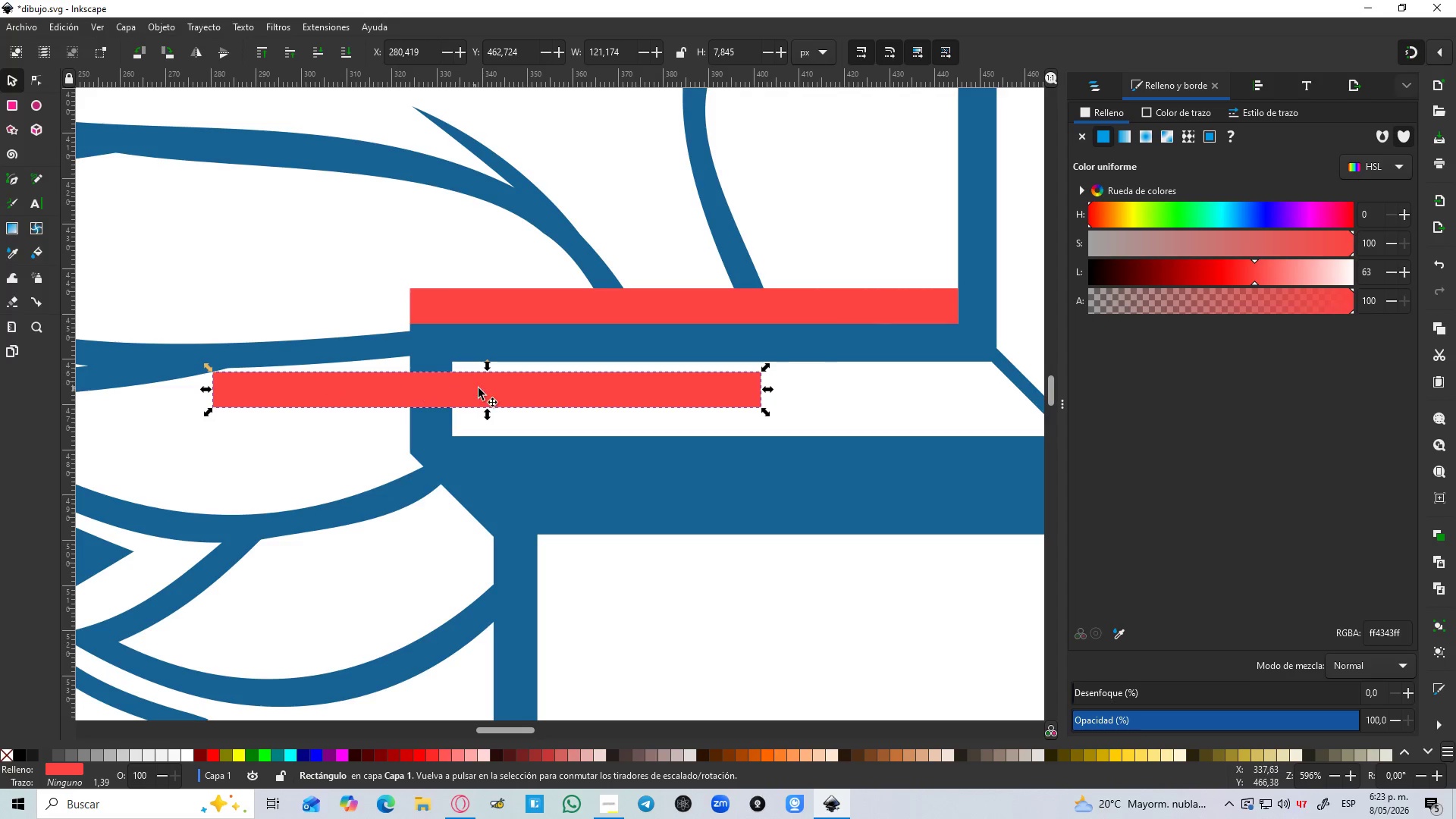 
left_click([479, 388])
 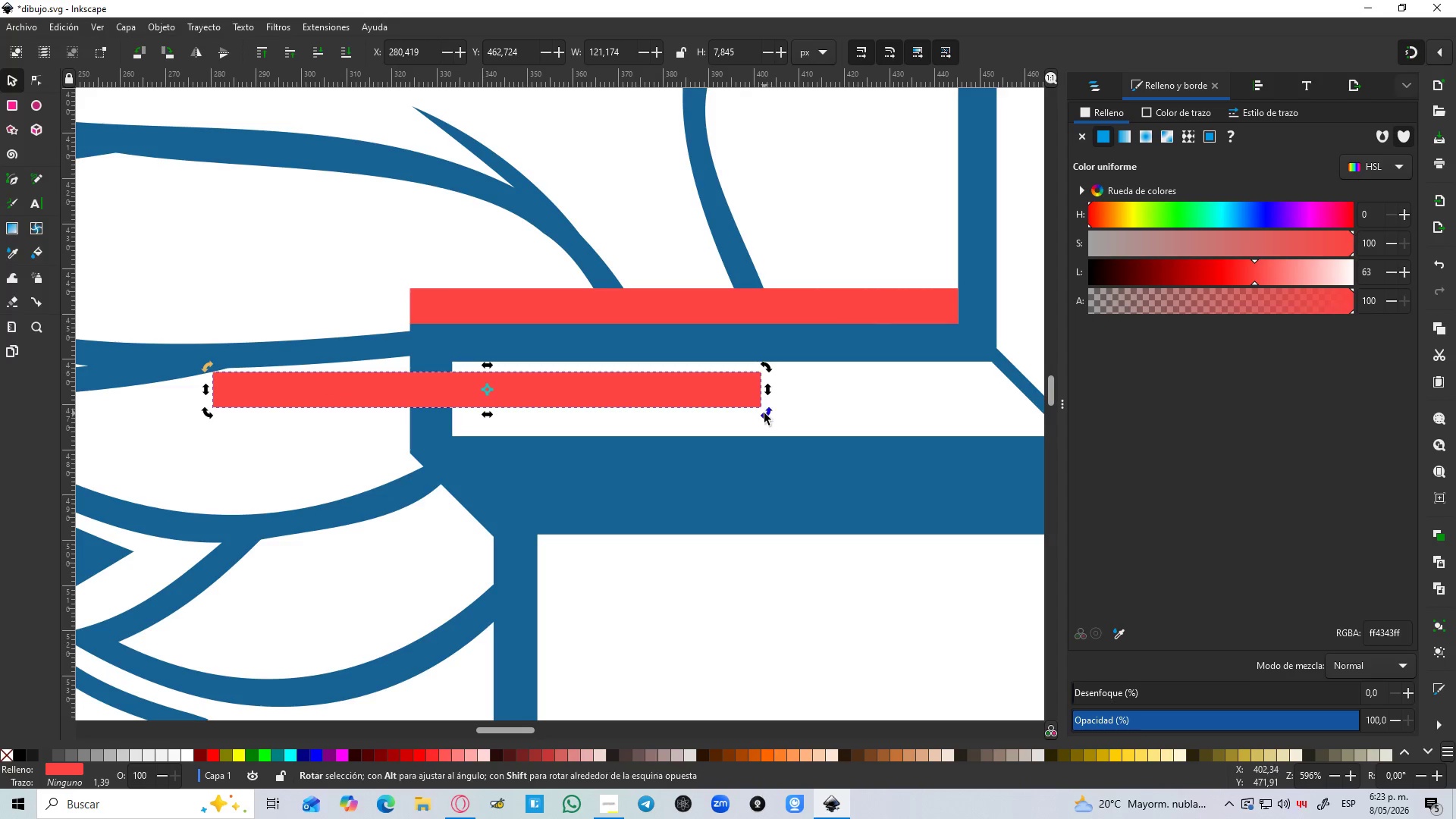 
left_click_drag(start_coordinate=[764, 413], to_coordinate=[468, 569])
 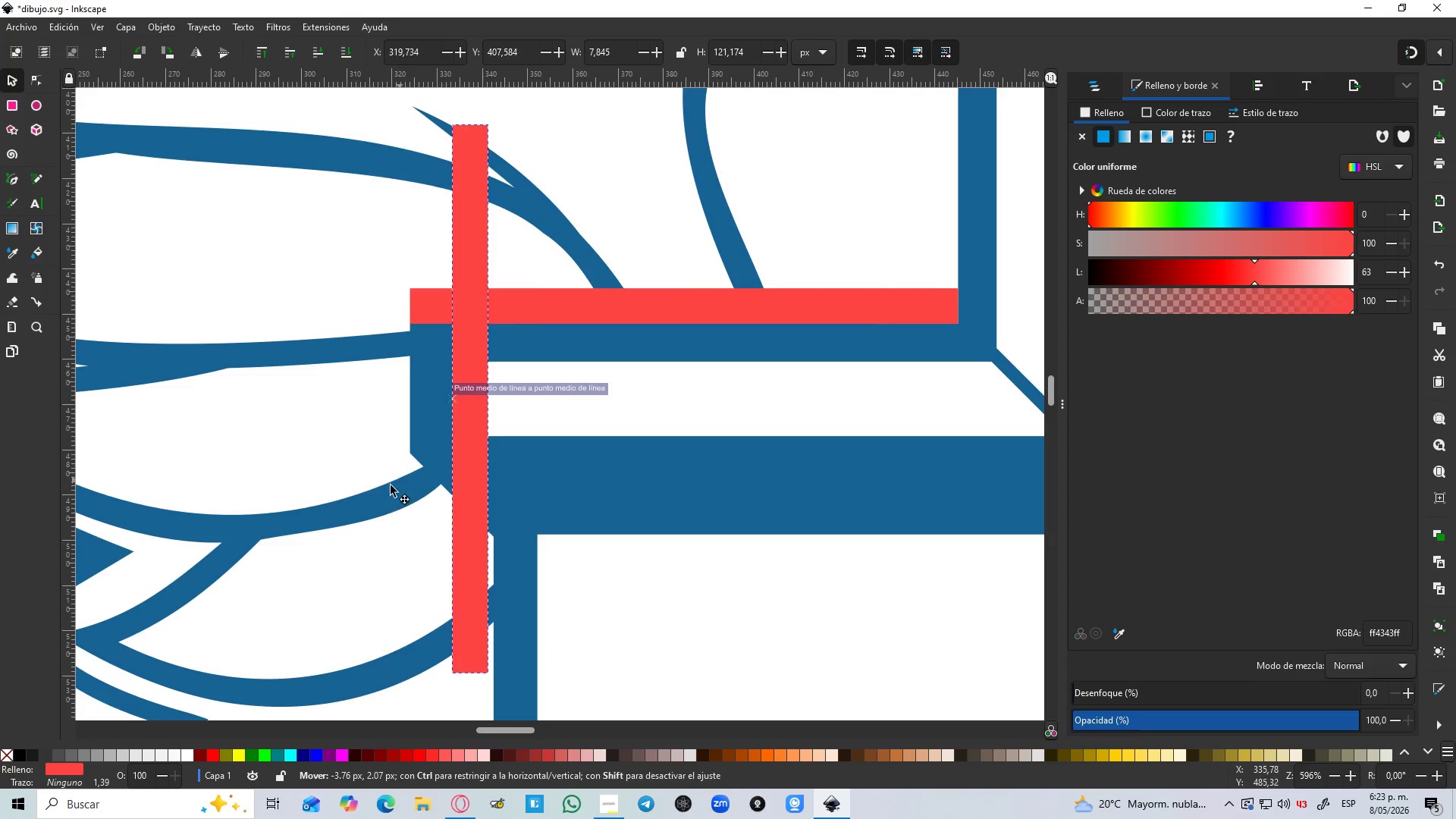 
hold_key(key=ControlLeft, duration=0.67)
 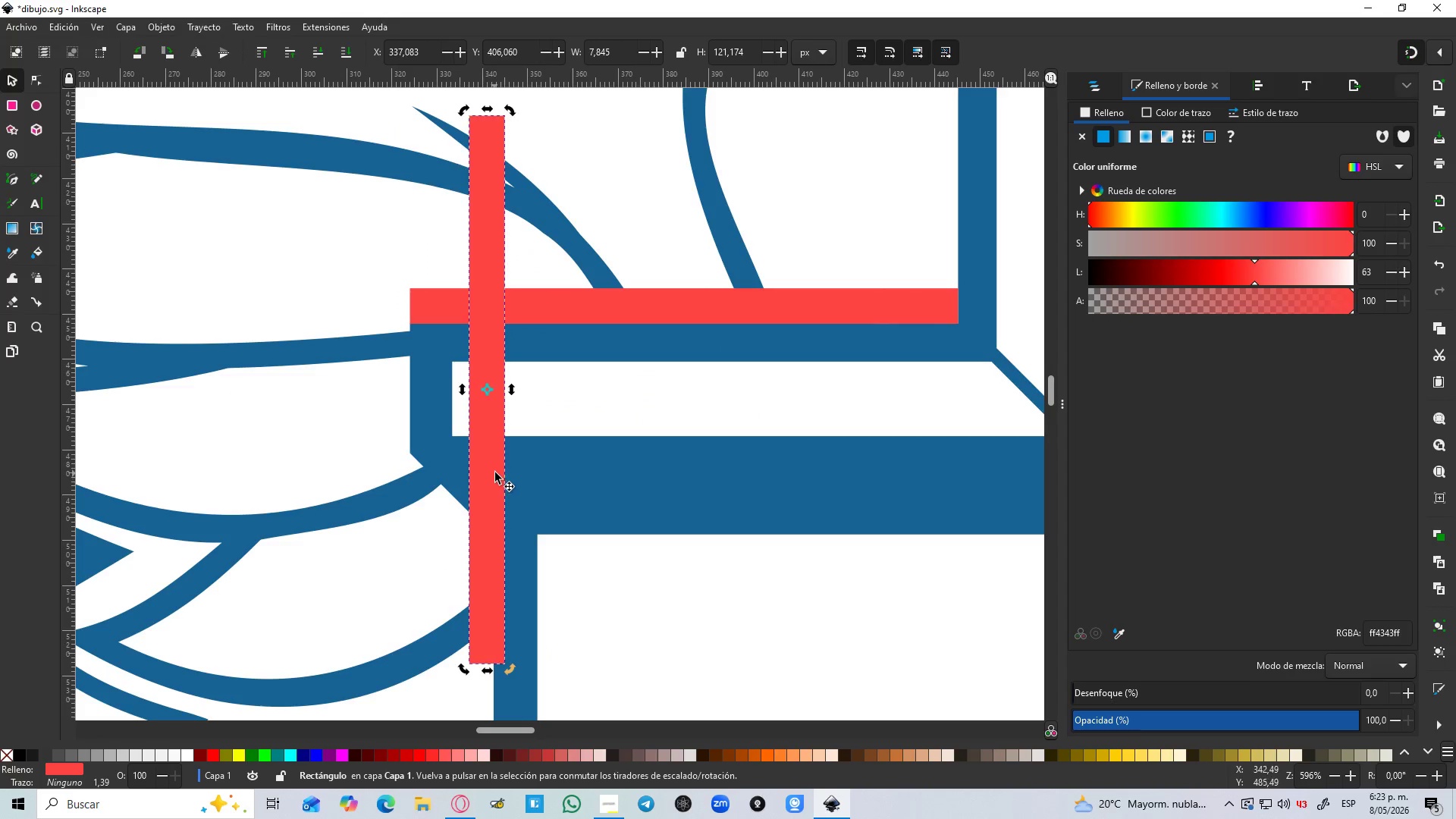 
left_click_drag(start_coordinate=[495, 472], to_coordinate=[394, 519])
 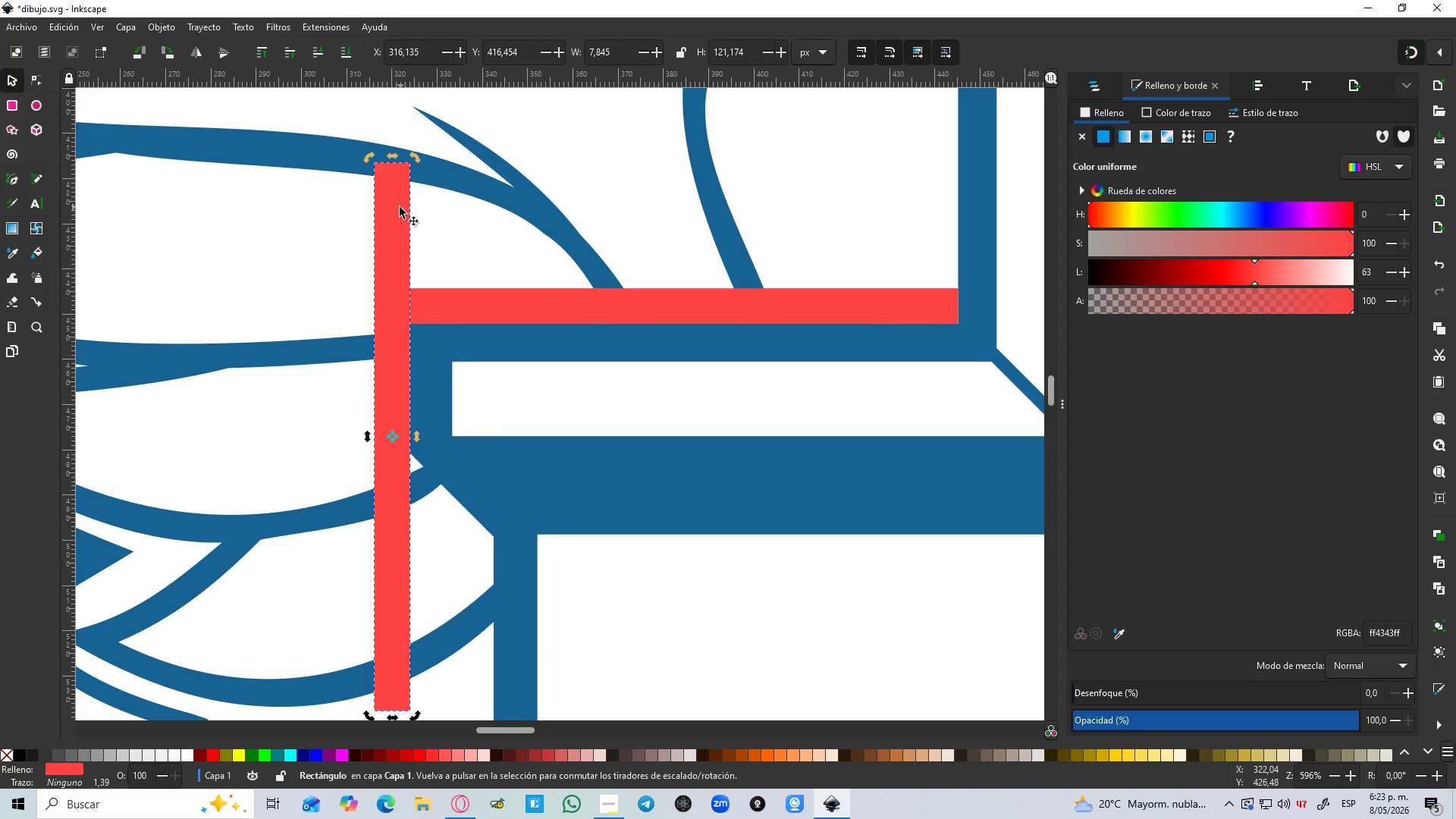 
left_click_drag(start_coordinate=[396, 205], to_coordinate=[394, 338])
 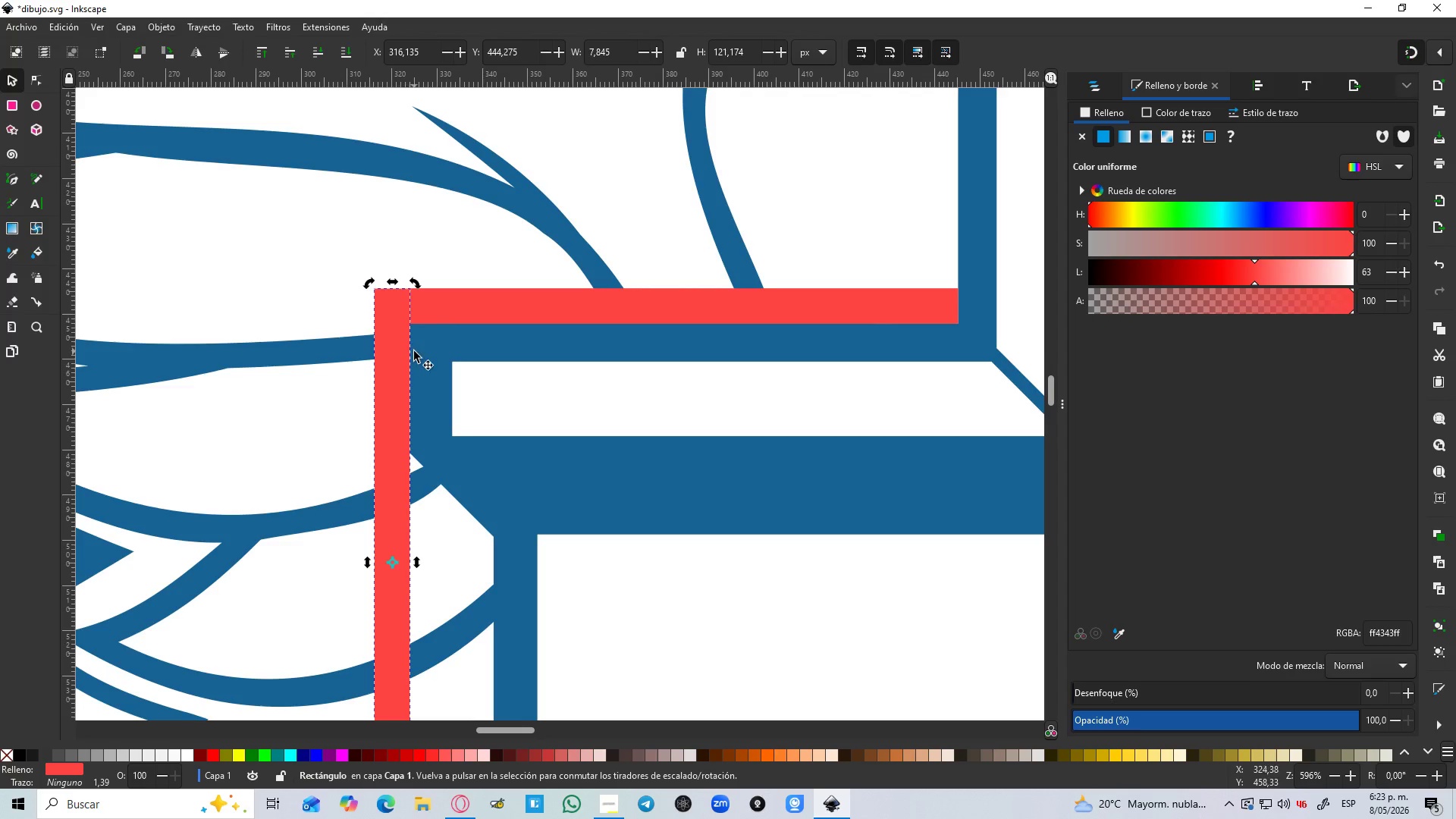 
scroll: coordinate [420, 362], scroll_direction: down, amount: 4.0
 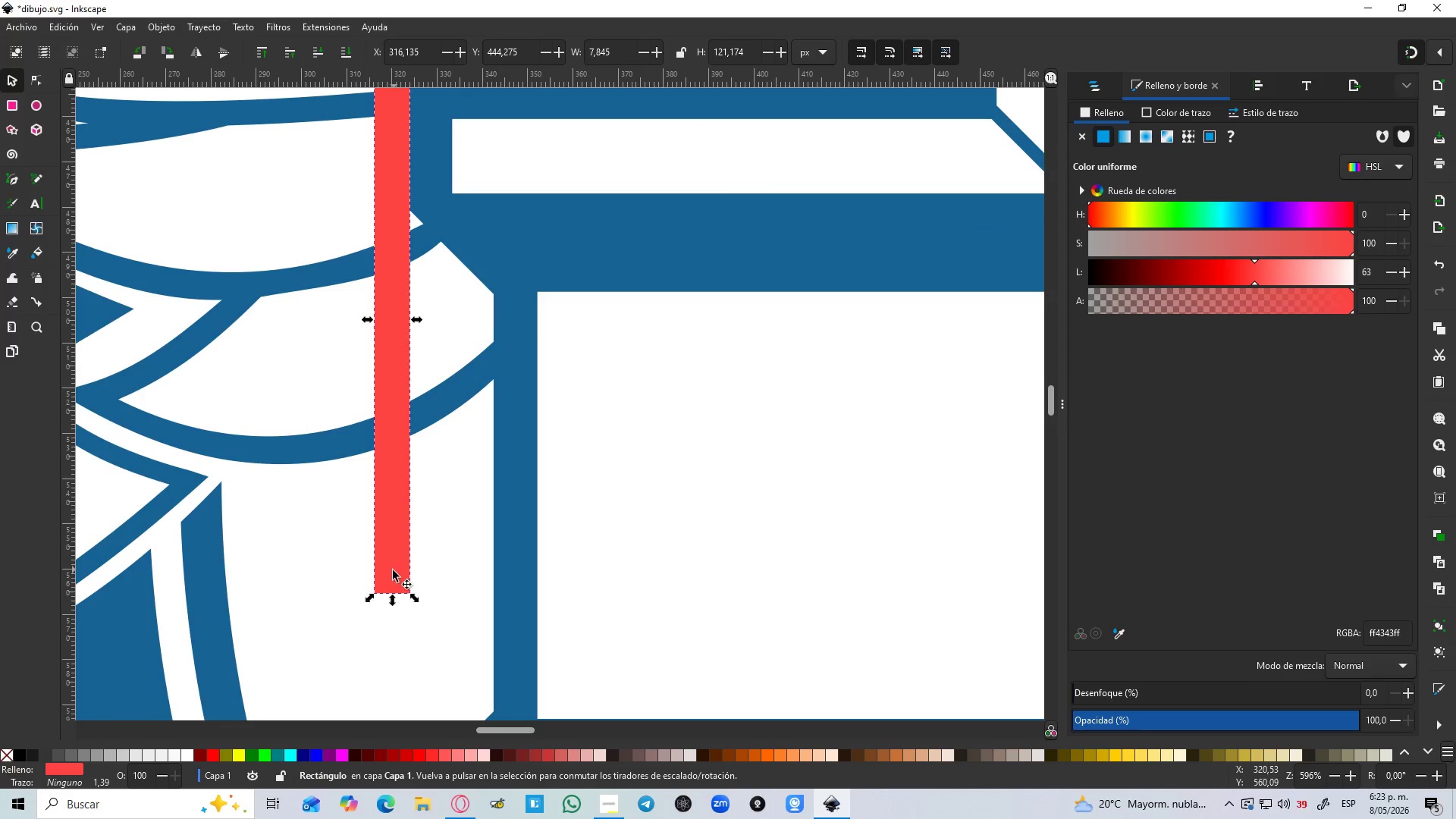 
left_click_drag(start_coordinate=[395, 599], to_coordinate=[398, 215])
 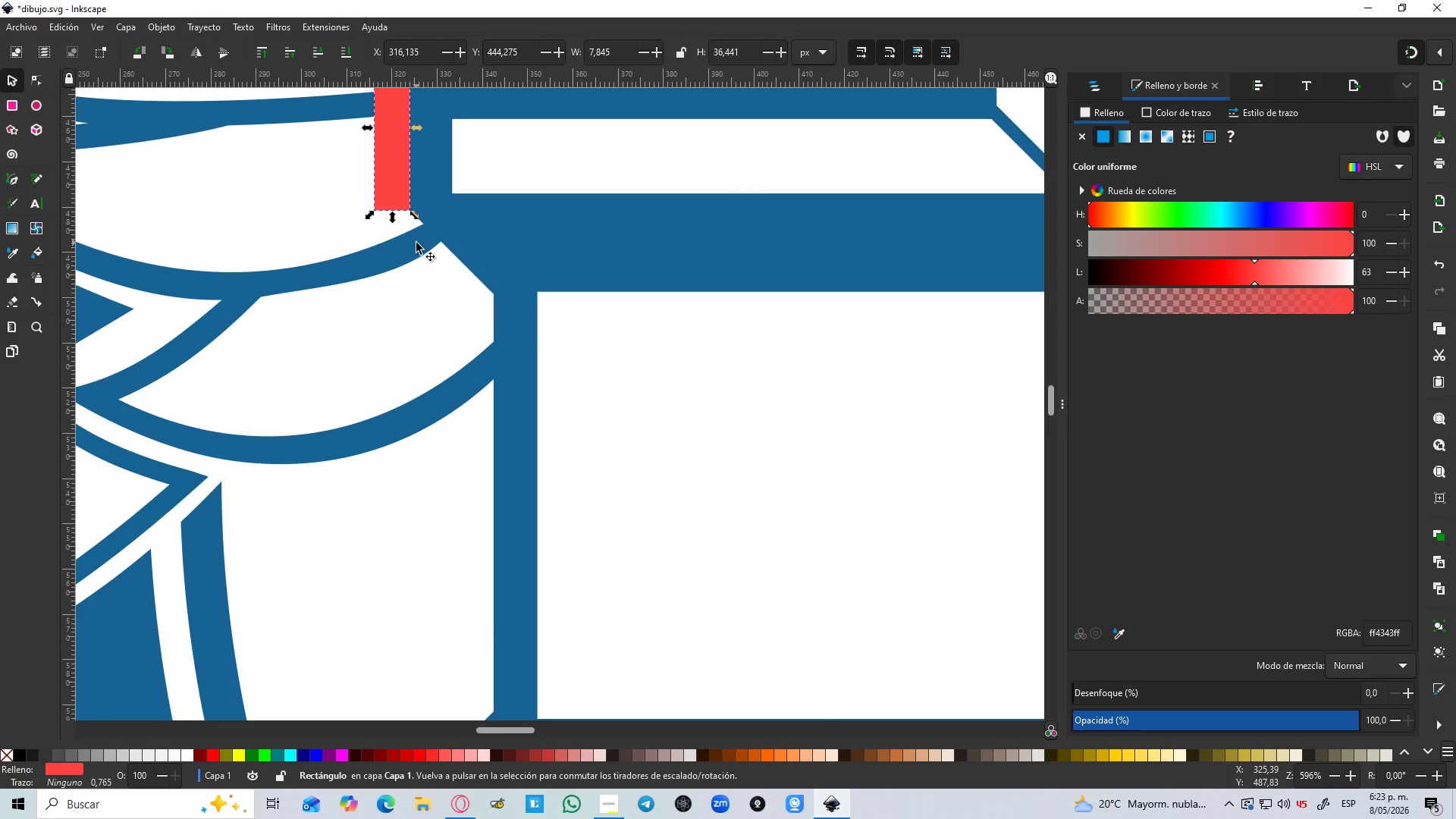 
hold_key(key=ControlLeft, duration=1.52)
scroll: coordinate [416, 243], scroll_direction: down, amount: 3.0
 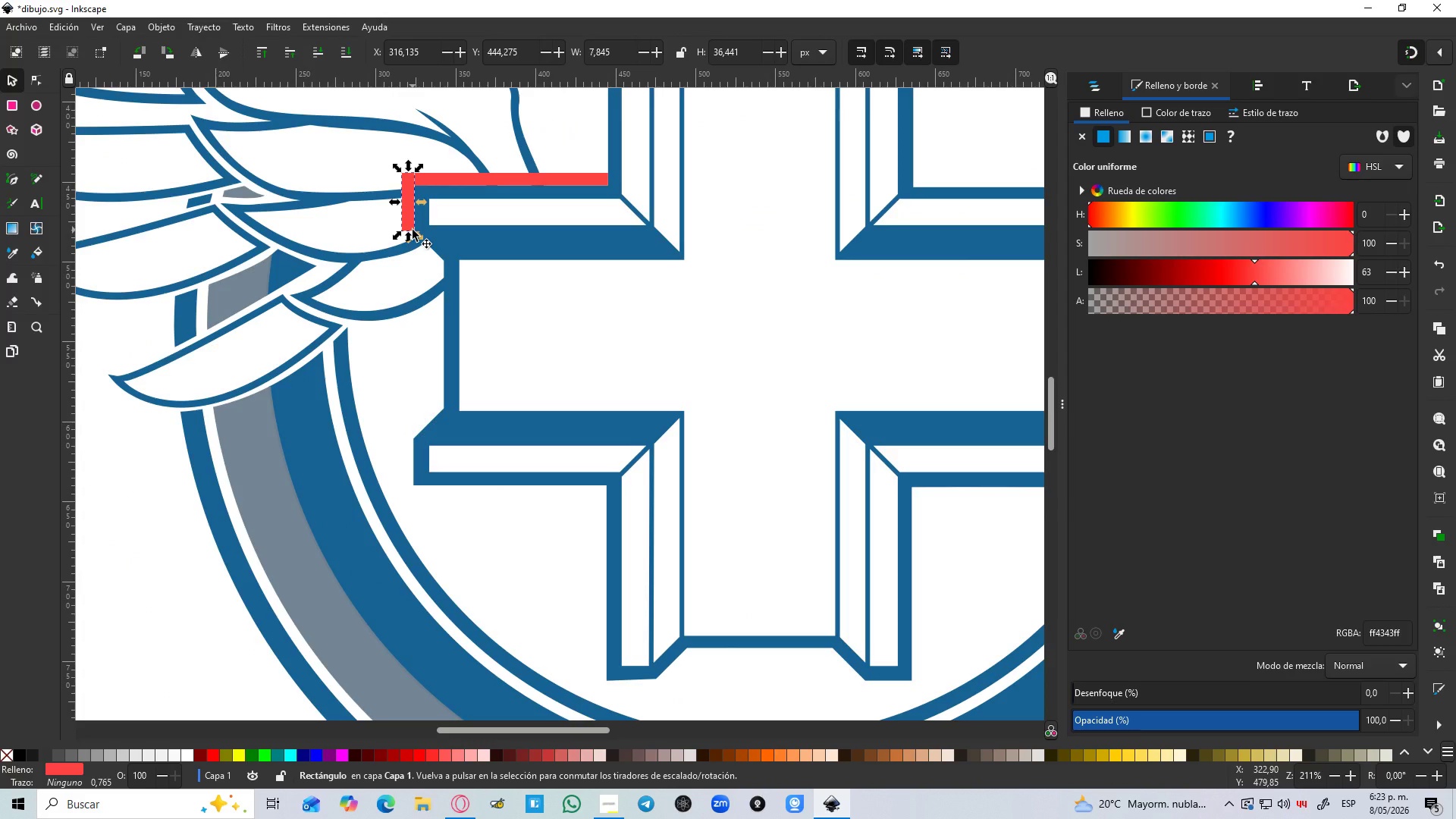 
key(Control+D)
 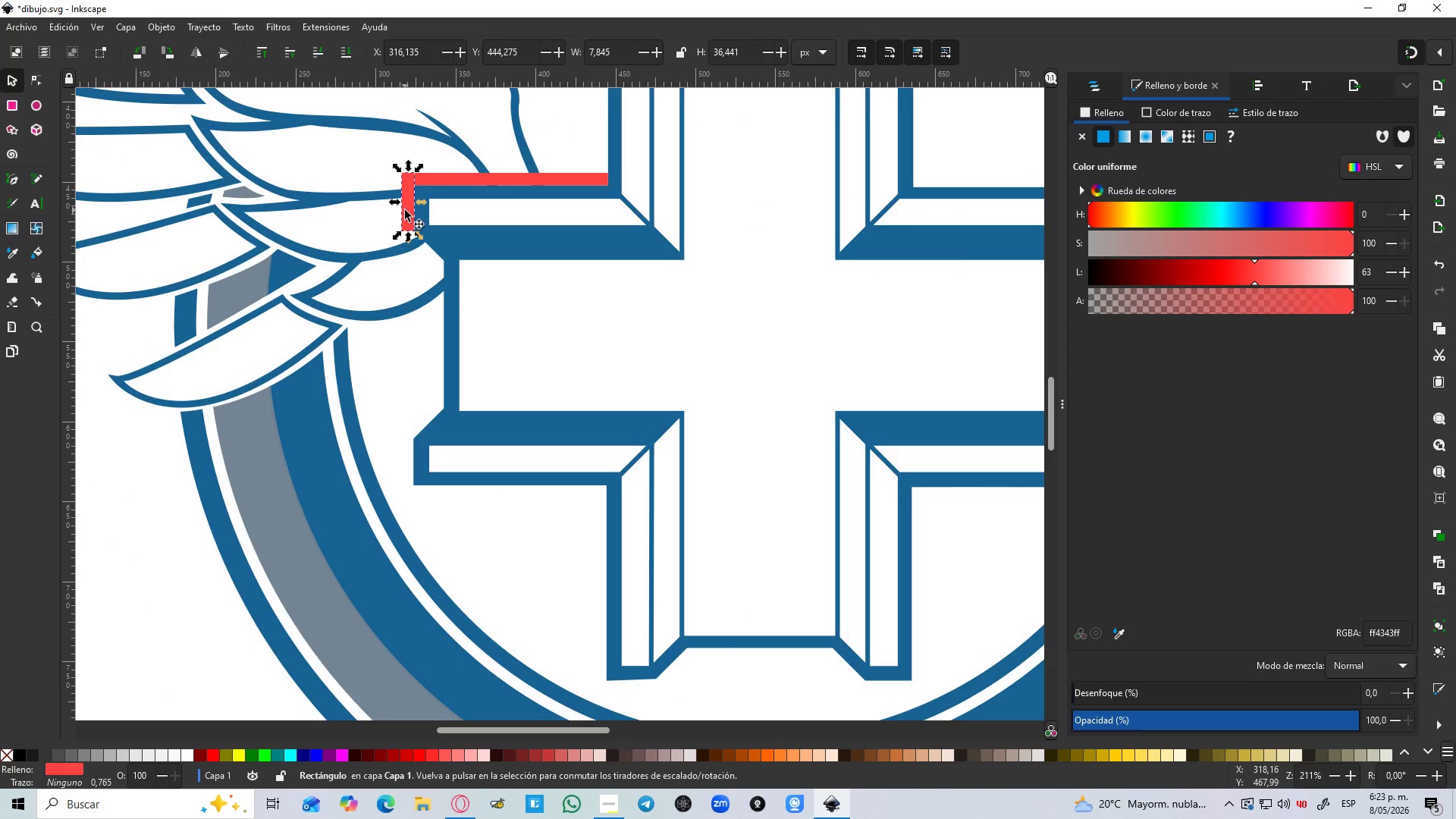 
left_click_drag(start_coordinate=[405, 210], to_coordinate=[425, 306])
 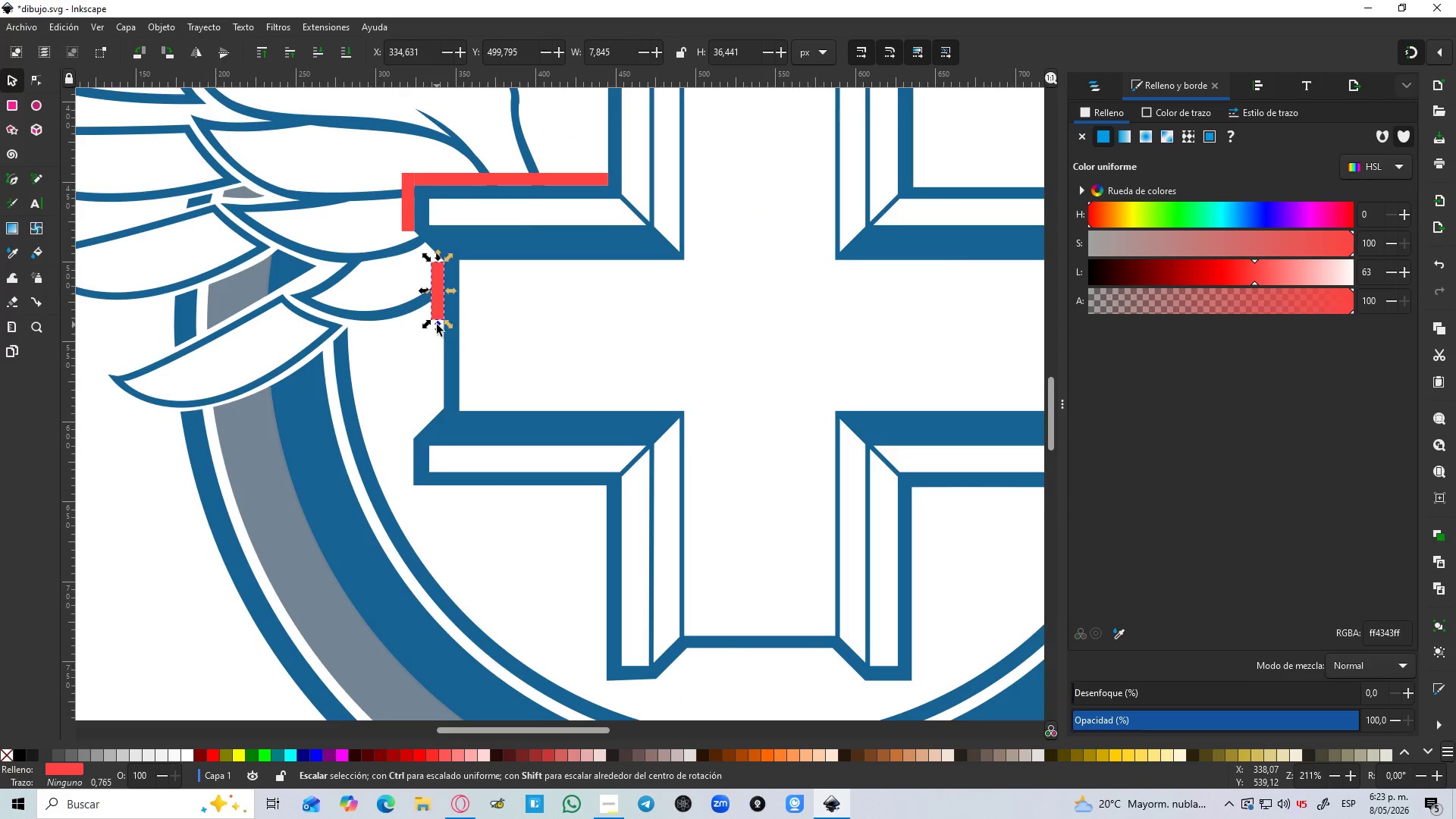 
left_click_drag(start_coordinate=[437, 325], to_coordinate=[443, 405])
 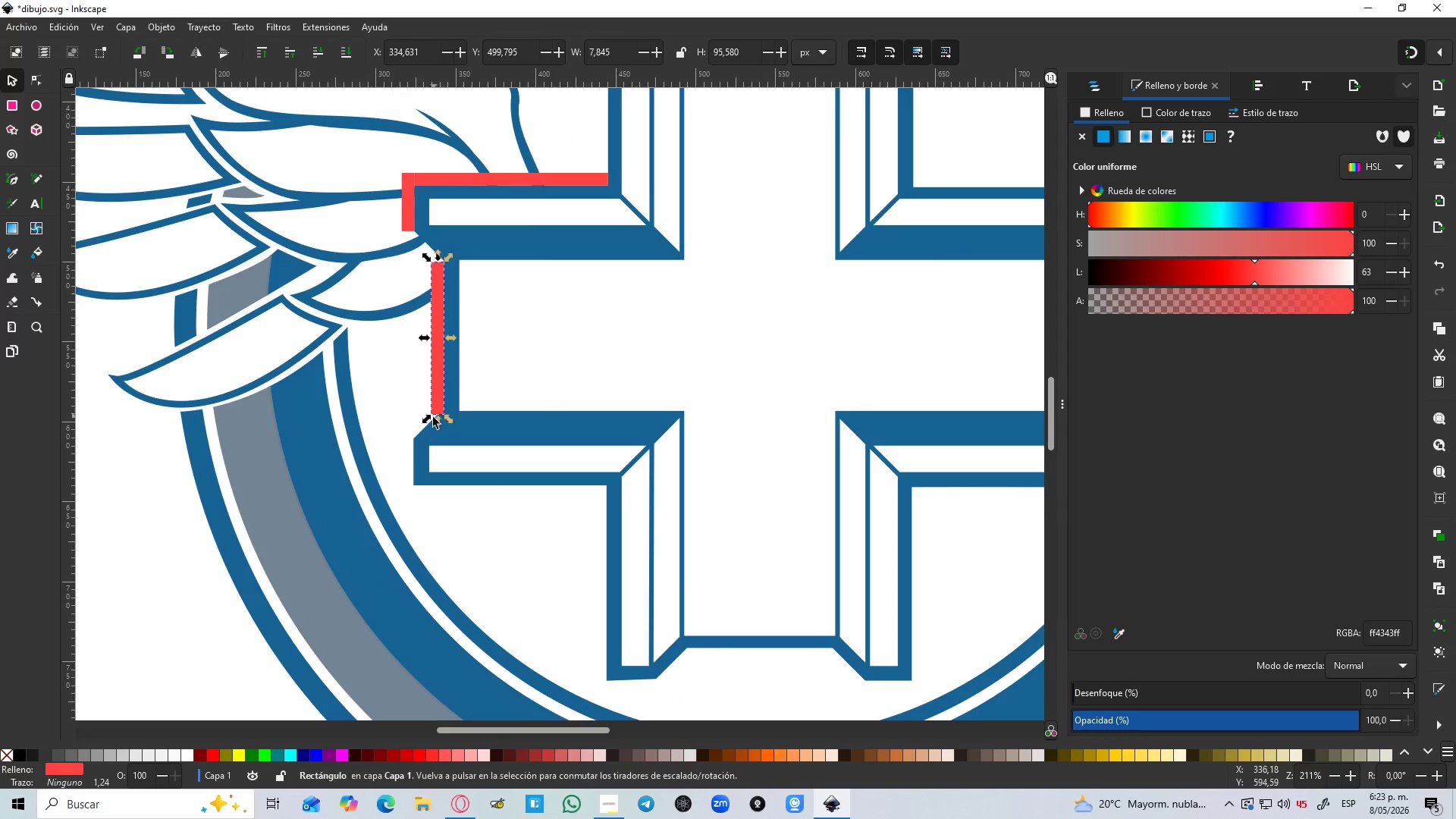 
hold_key(key=ControlLeft, duration=0.94)
scroll: coordinate [447, 421], scroll_direction: up, amount: 6.0
 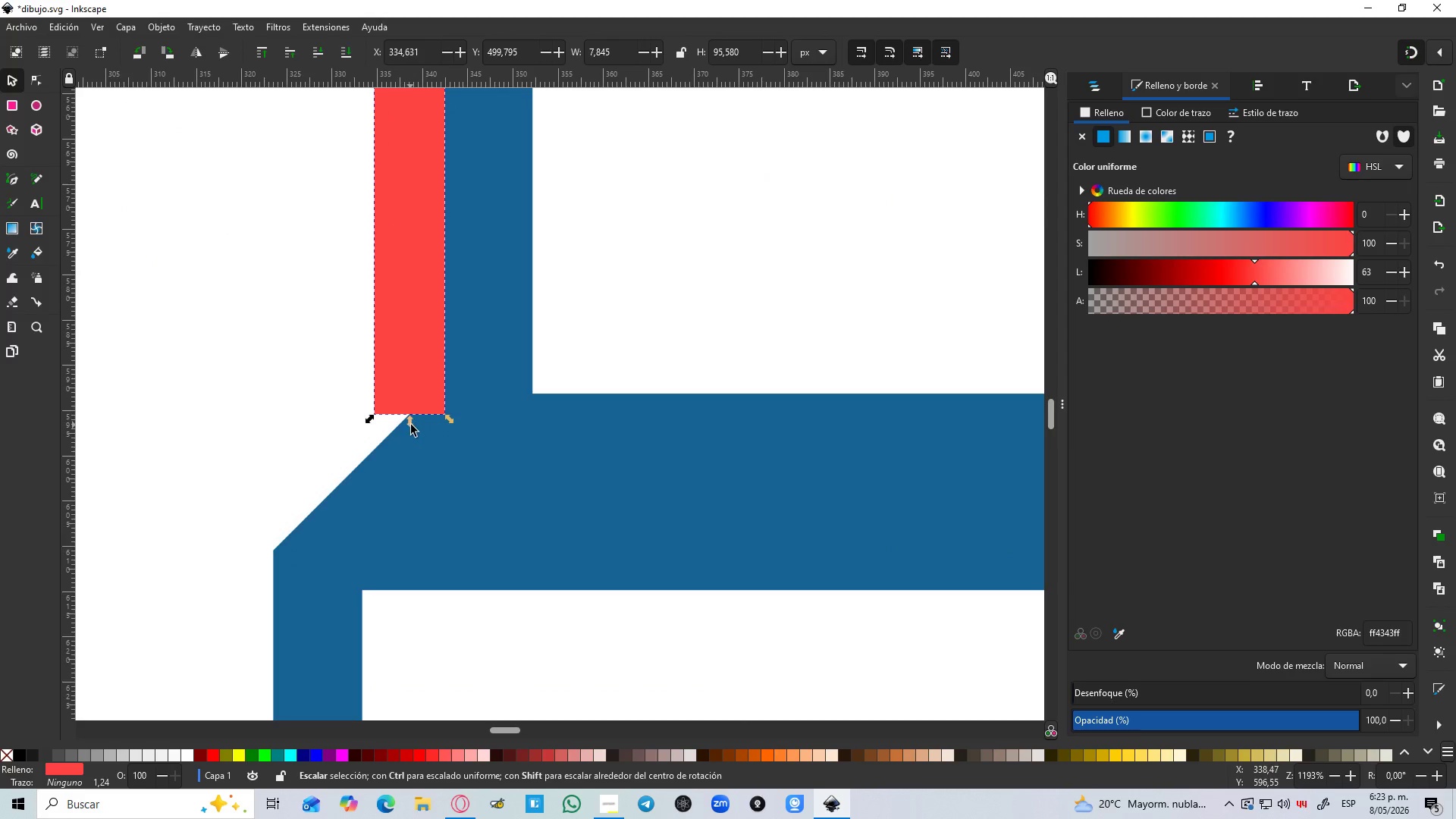 
left_click_drag(start_coordinate=[414, 425], to_coordinate=[413, 401])
 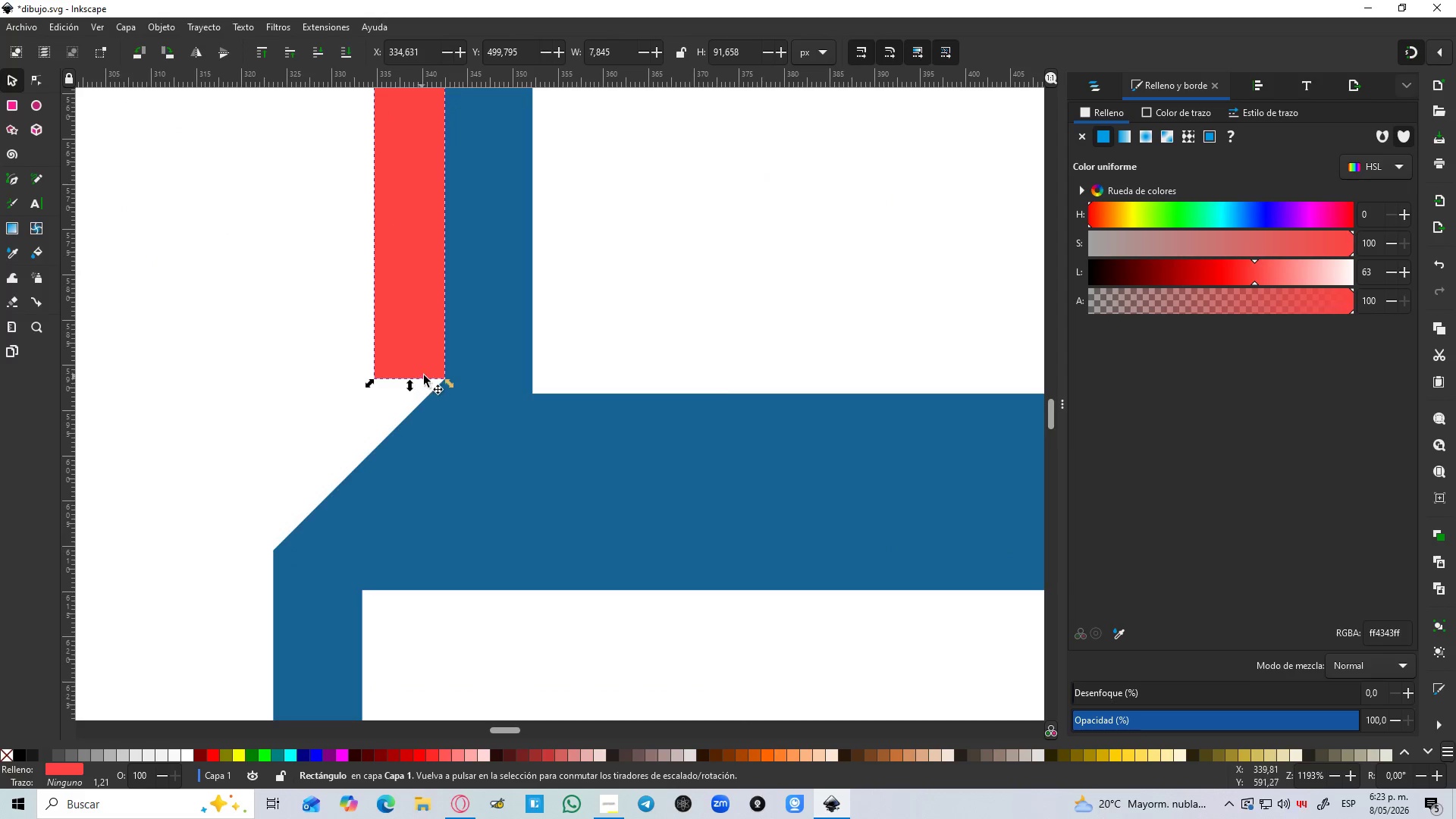 
scroll: coordinate [421, 340], scroll_direction: up, amount: 12.0
 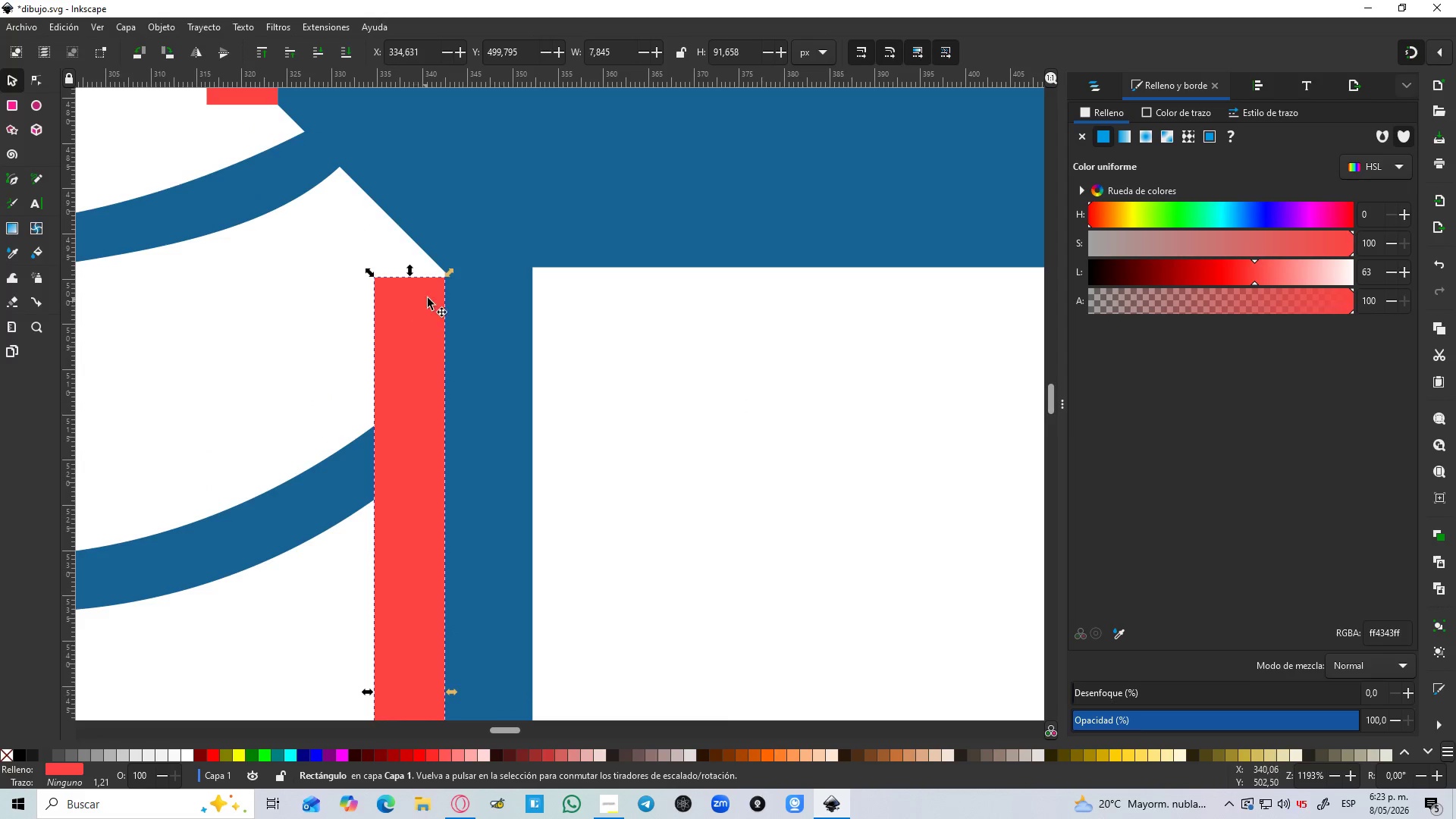 
hold_key(key=ControlLeft, duration=2.61)
scroll: coordinate [445, 535], scroll_direction: up, amount: 6.0
 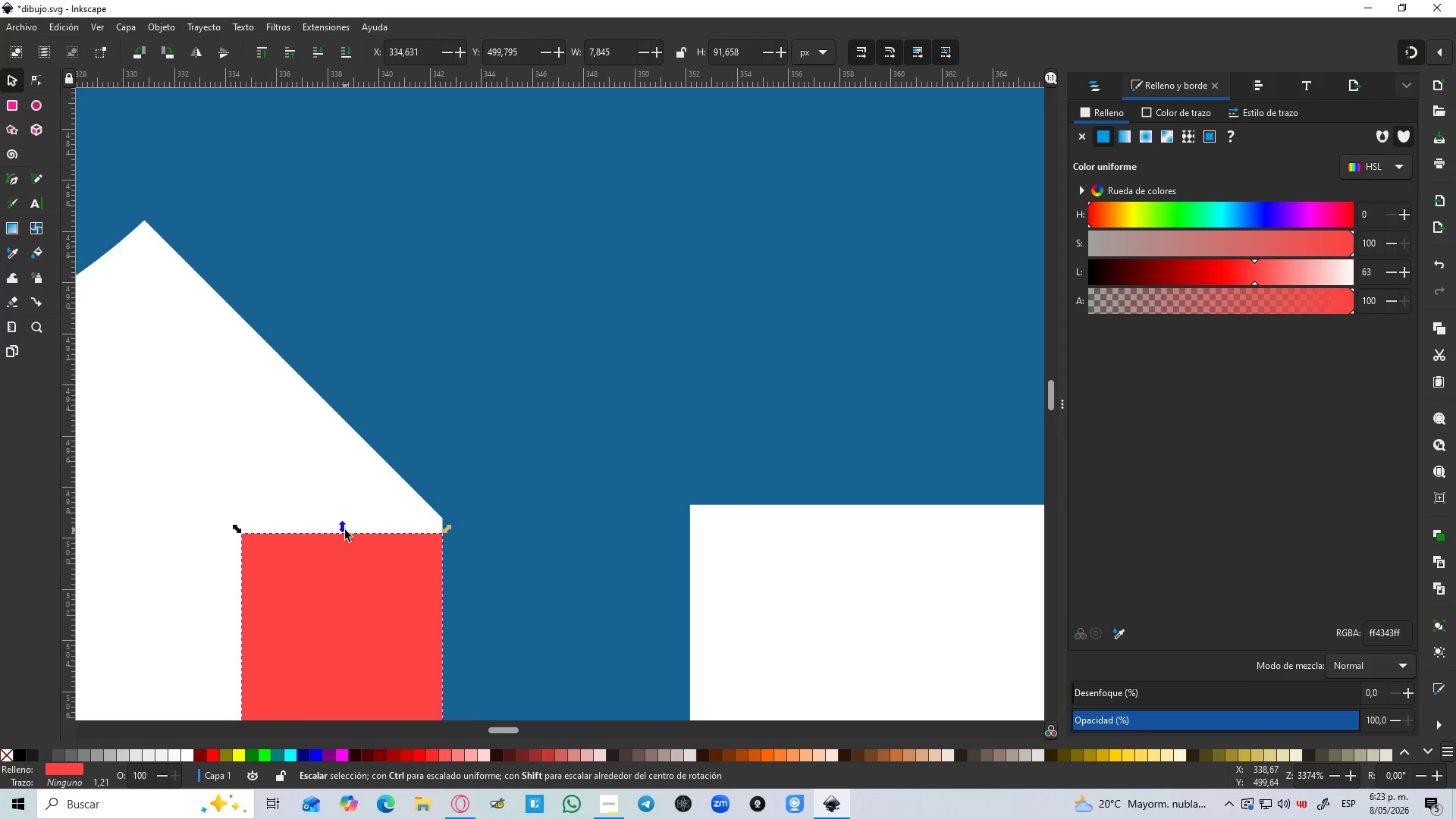 
left_click_drag(start_coordinate=[344, 531], to_coordinate=[346, 506])
 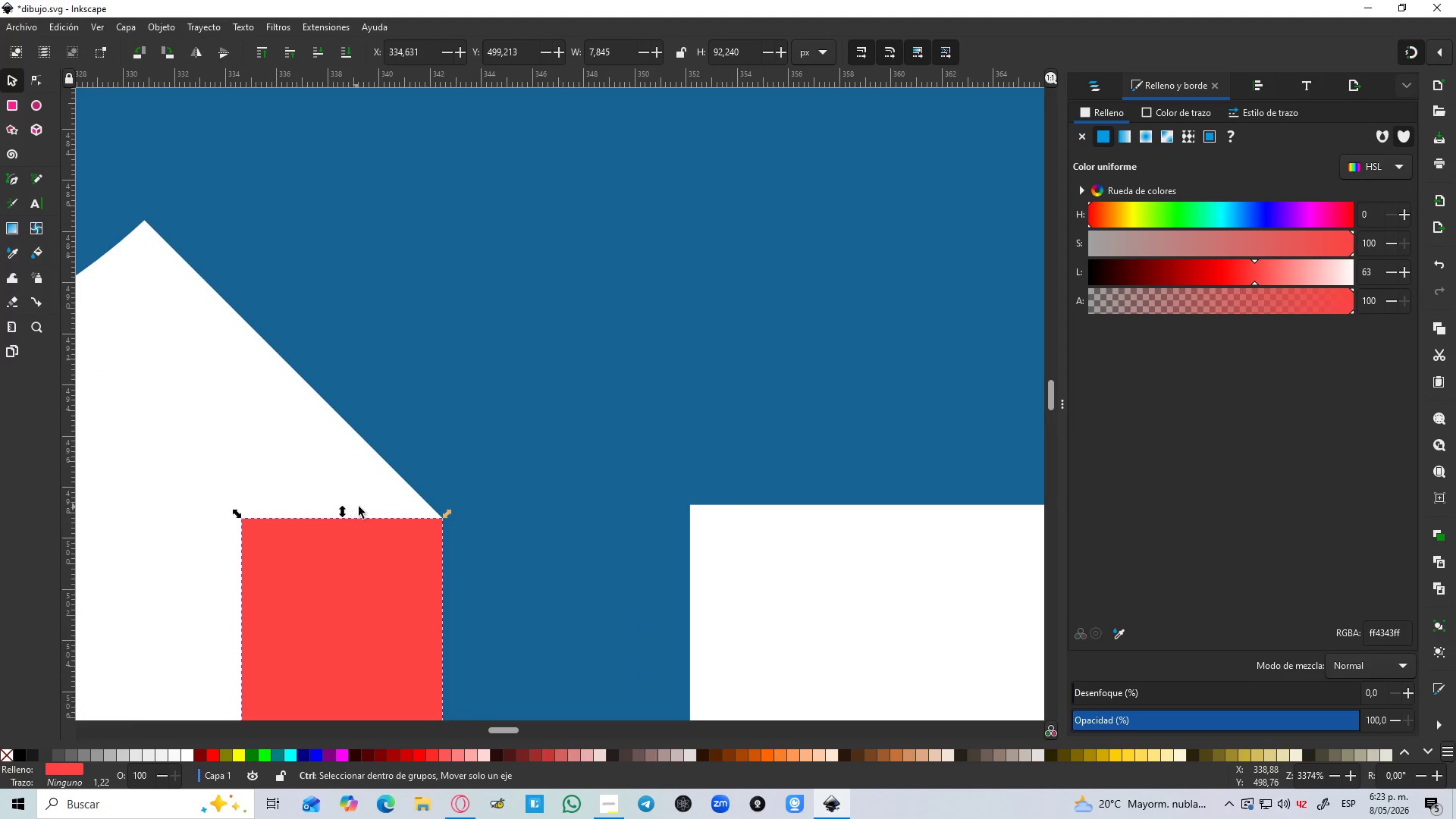 
hold_key(key=ControlLeft, duration=0.83)
scroll: coordinate [359, 507], scroll_direction: down, amount: 6.0
 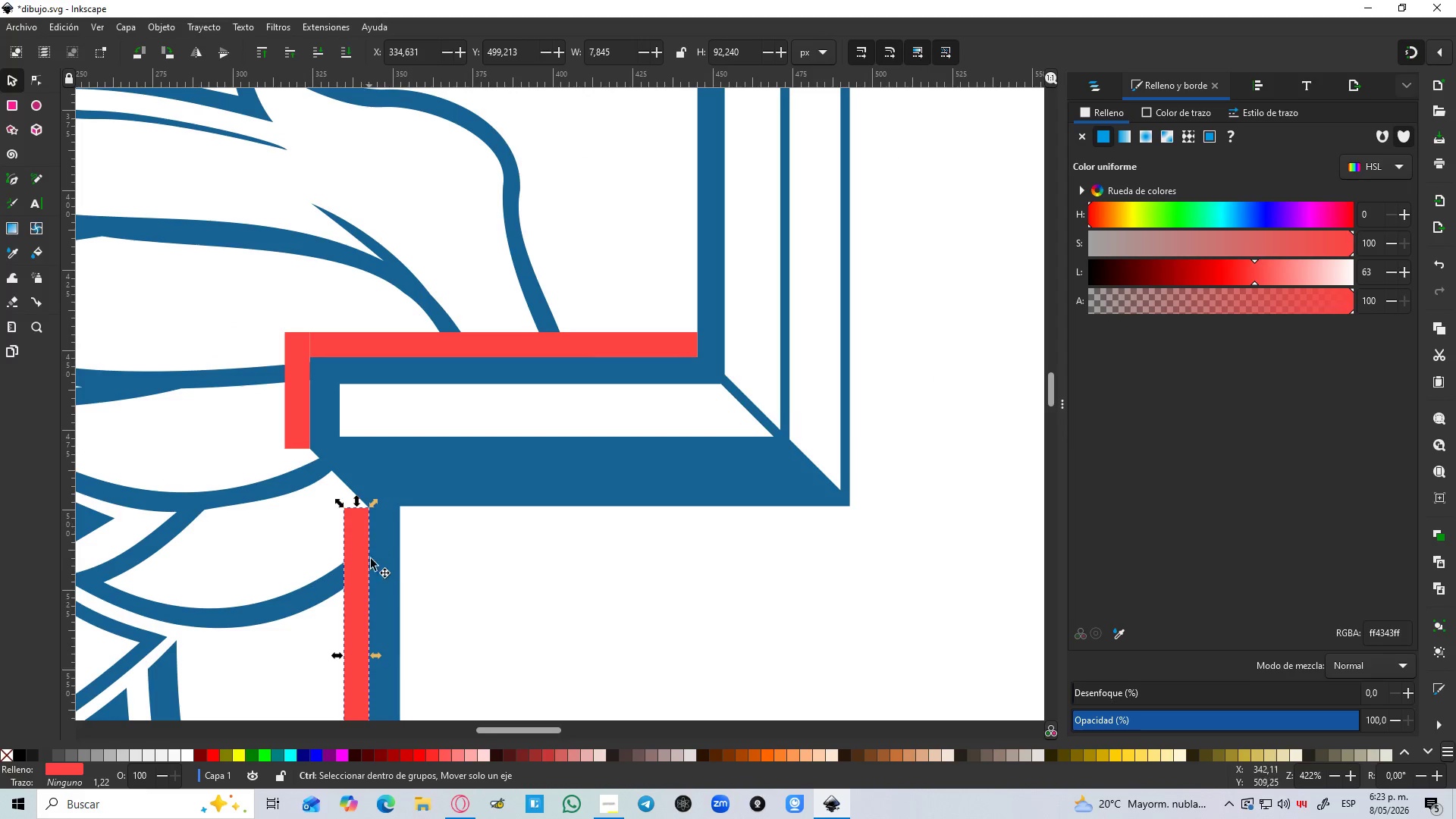 
hold_key(key=ControlLeft, duration=1.61)
 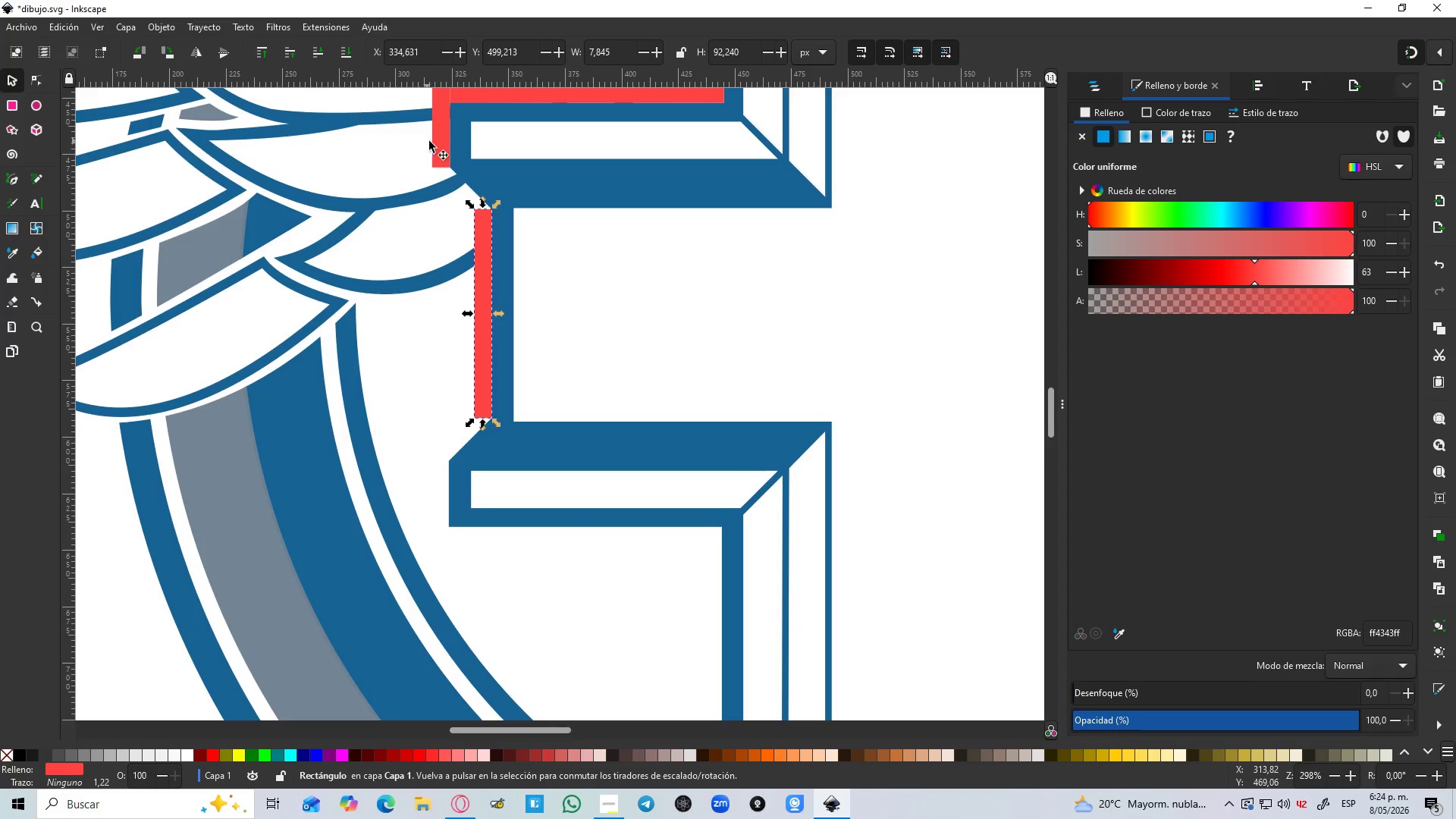 
hold_key(key=Space, duration=0.55)
 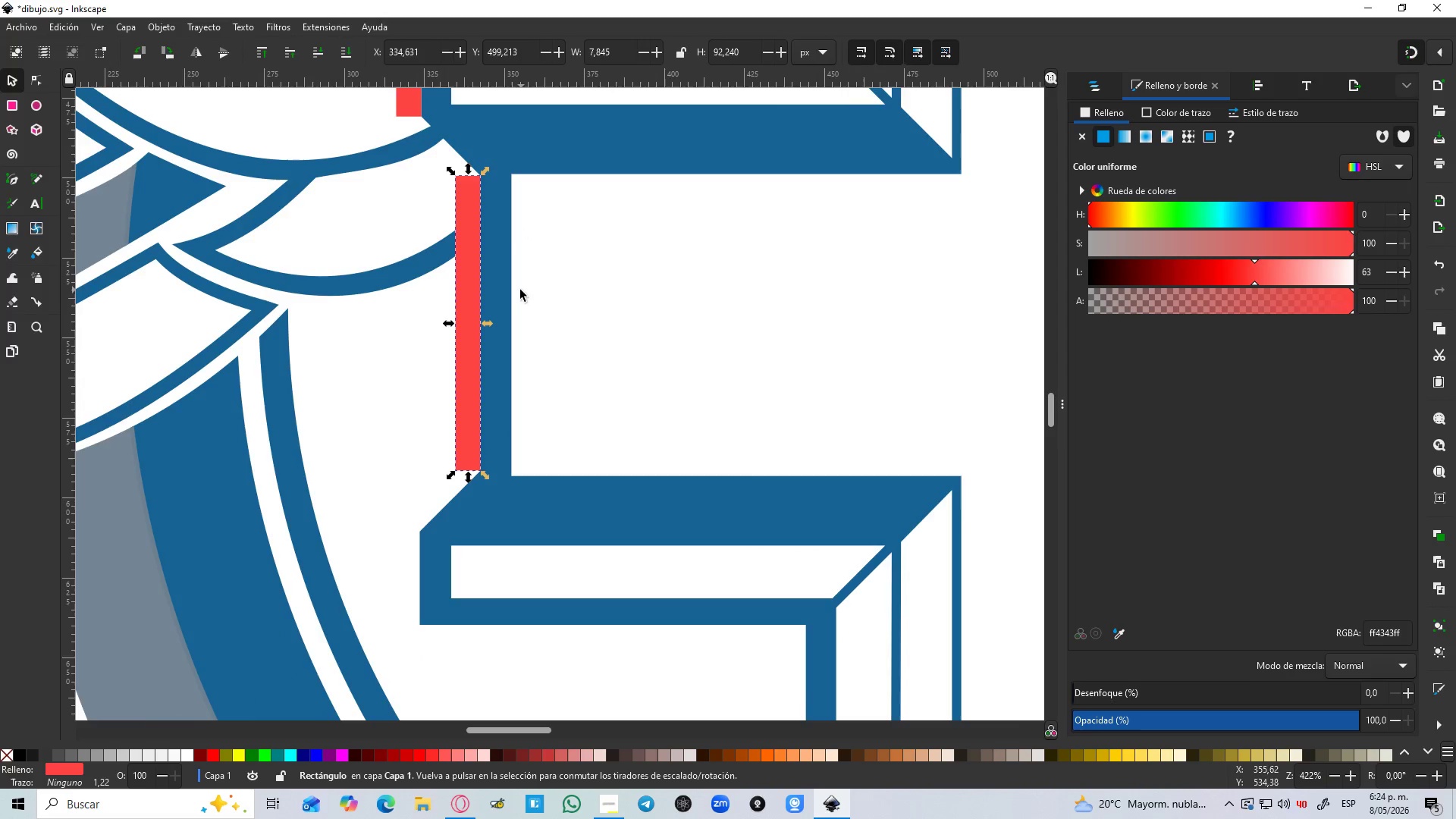 
scroll: coordinate [520, 290], scroll_direction: down, amount: 1.0
 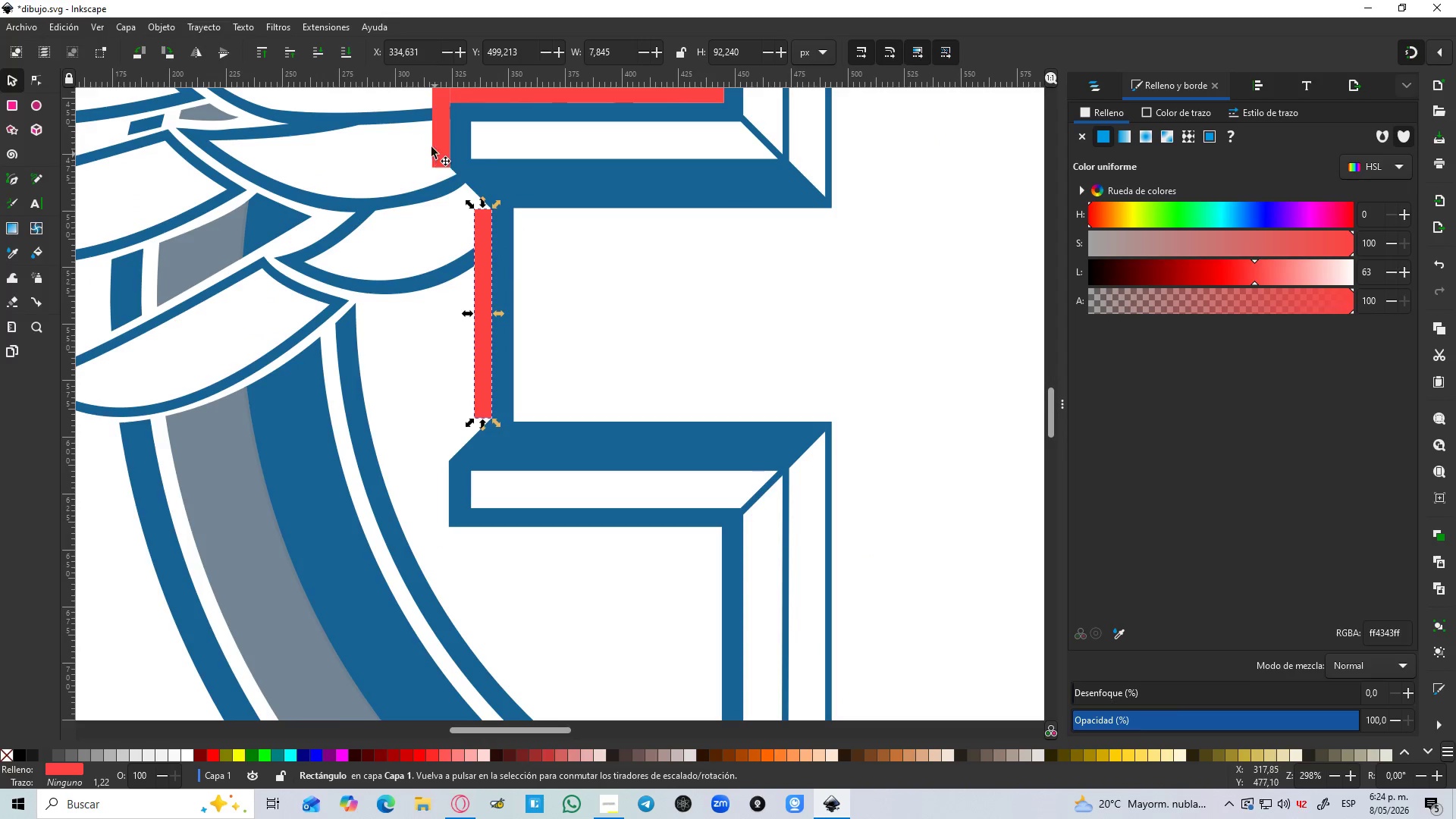 
left_click([427, 141])
 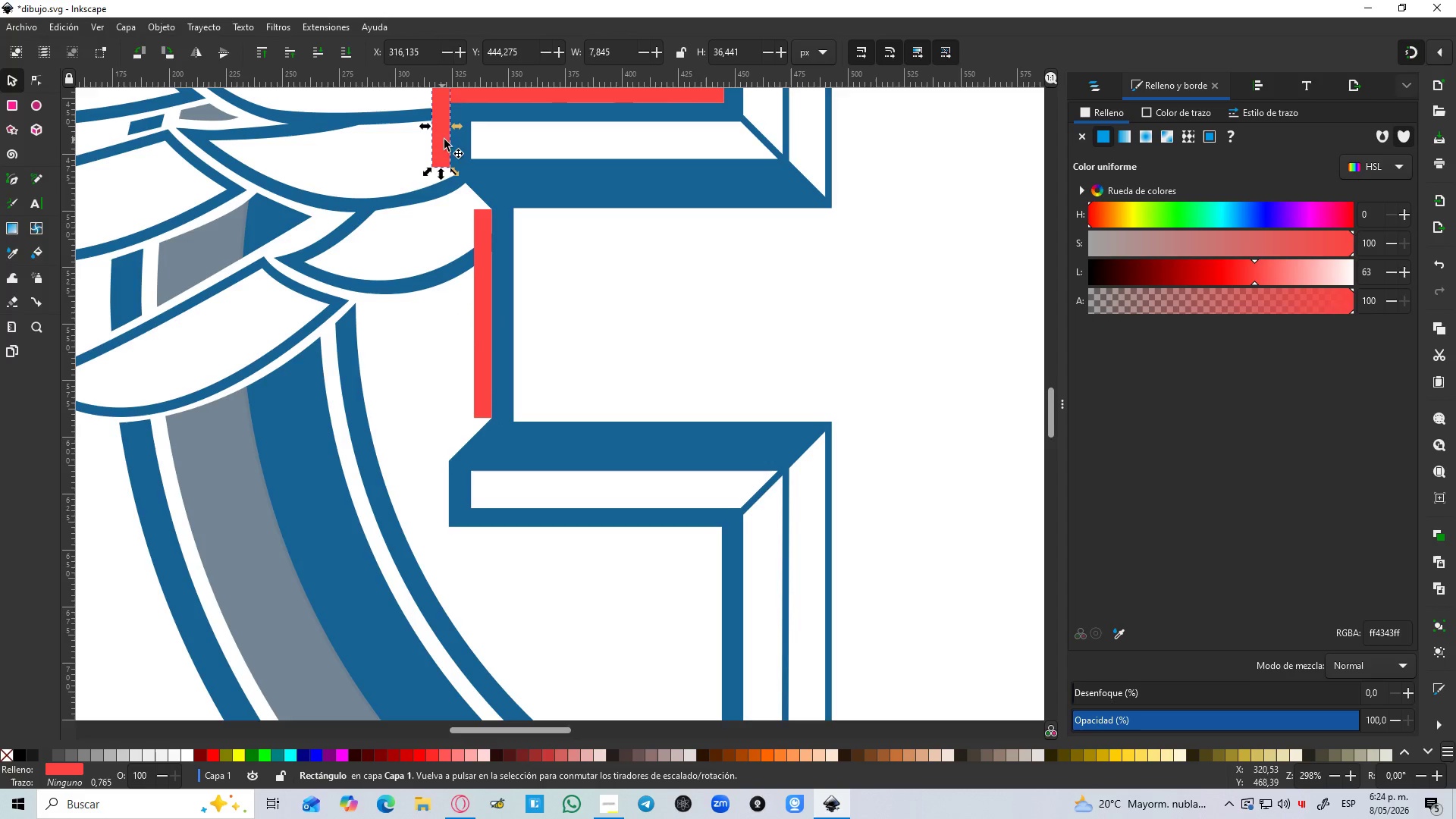 
key(Control+D)
 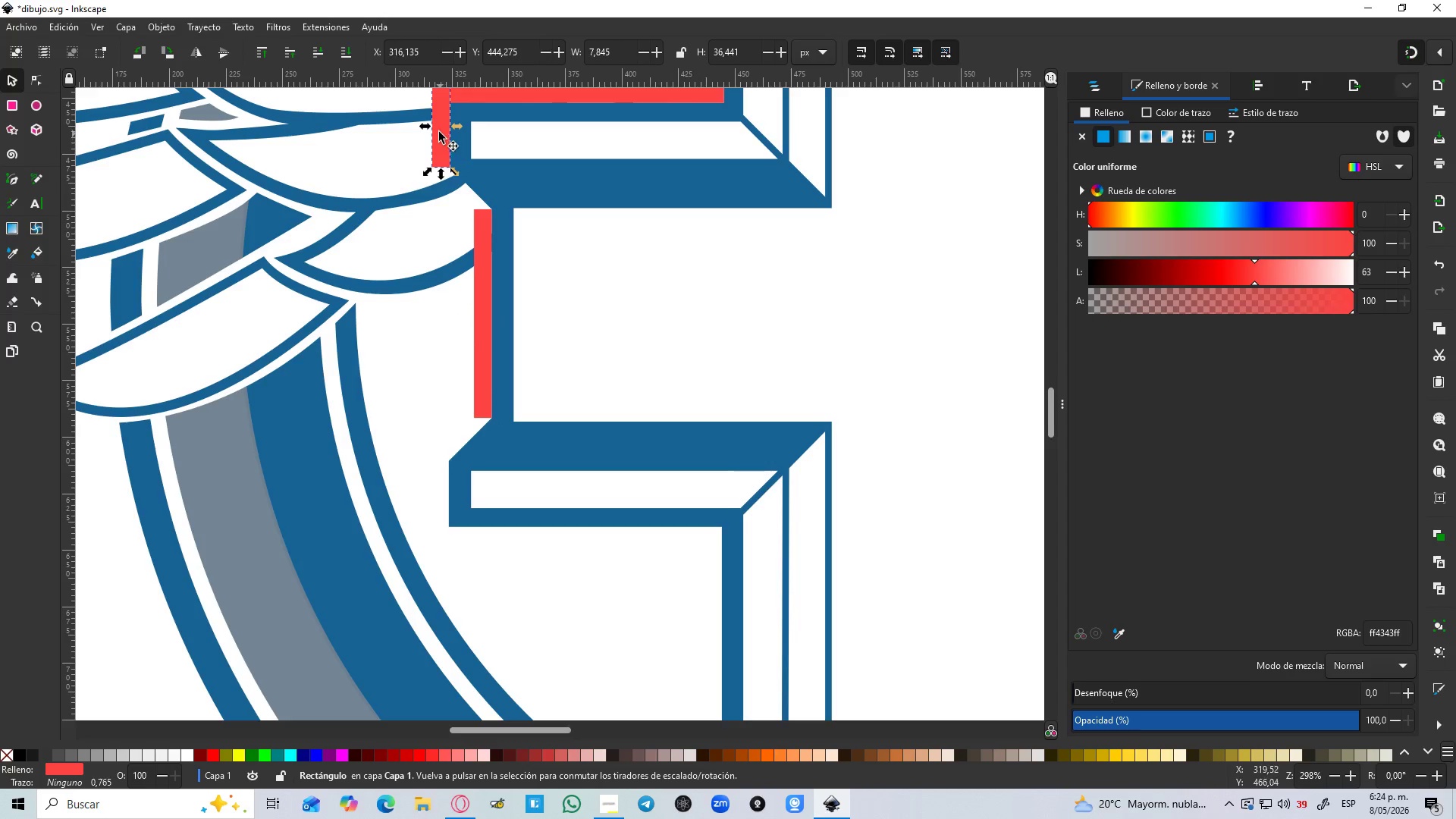 
left_click_drag(start_coordinate=[439, 132], to_coordinate=[435, 520])
 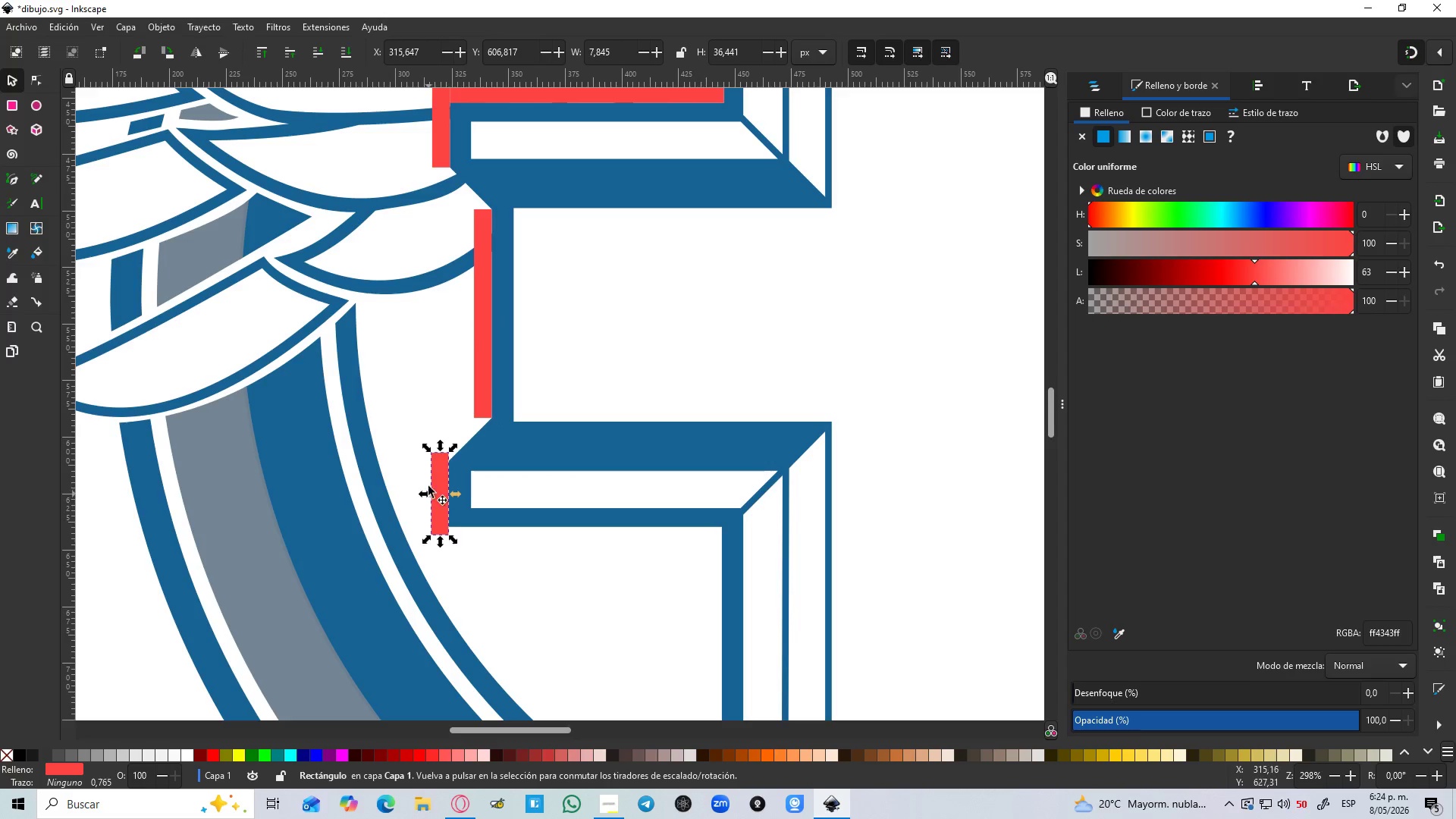 
hold_key(key=ControlLeft, duration=0.44)
 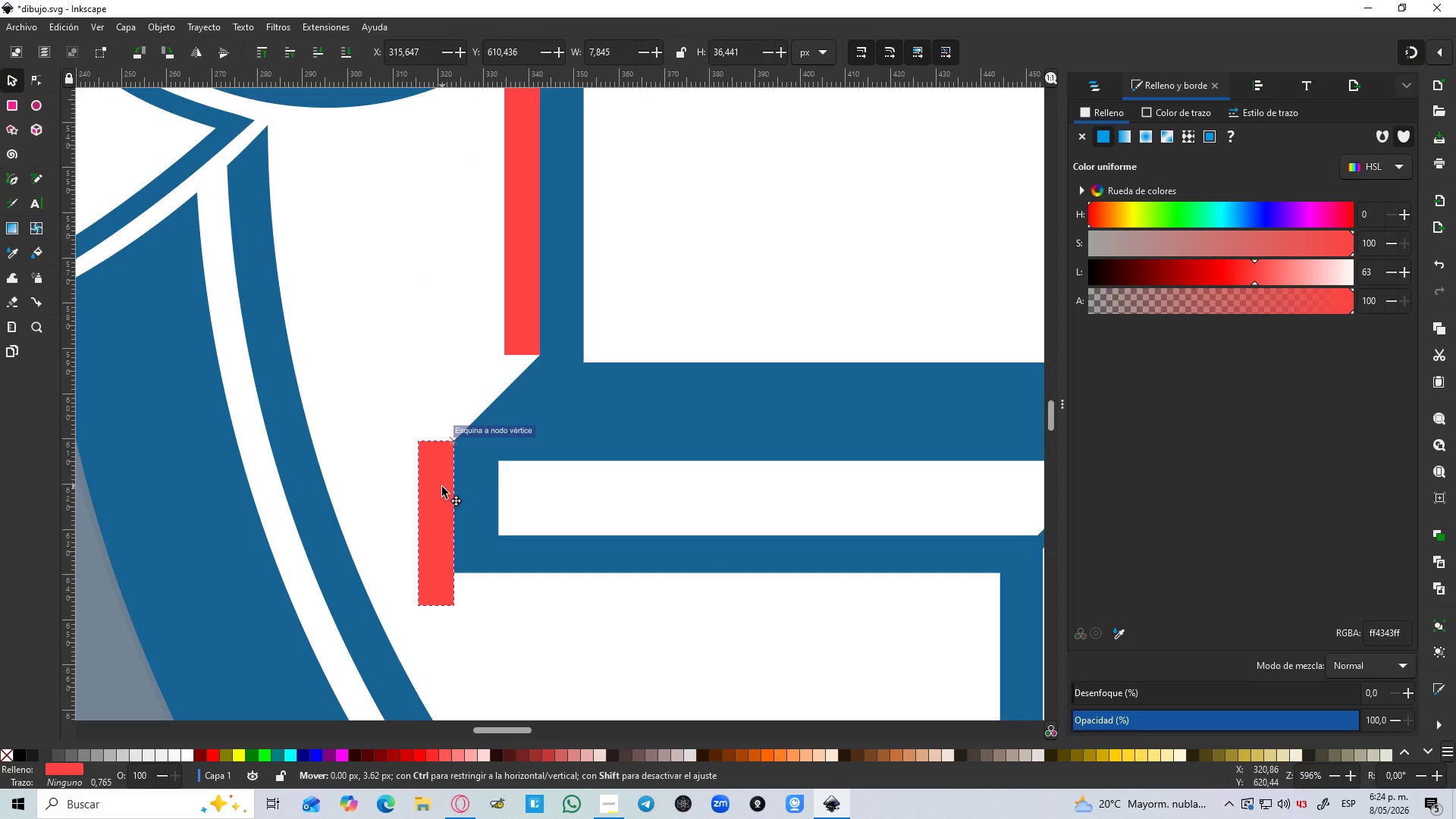 
left_click_drag(start_coordinate=[443, 464], to_coordinate=[442, 490])
 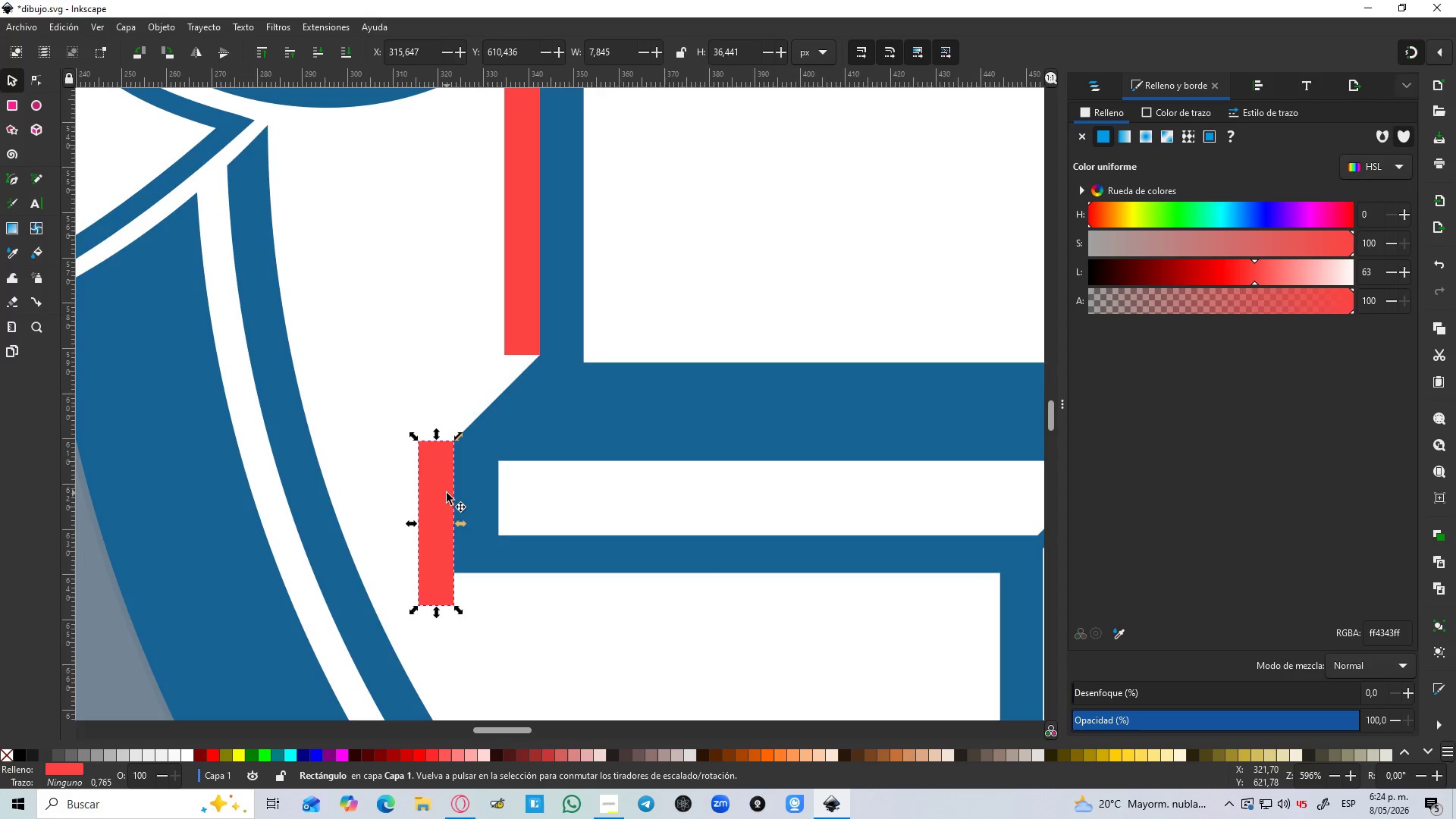 
scroll: coordinate [444, 481], scroll_direction: up, amount: 2.0
 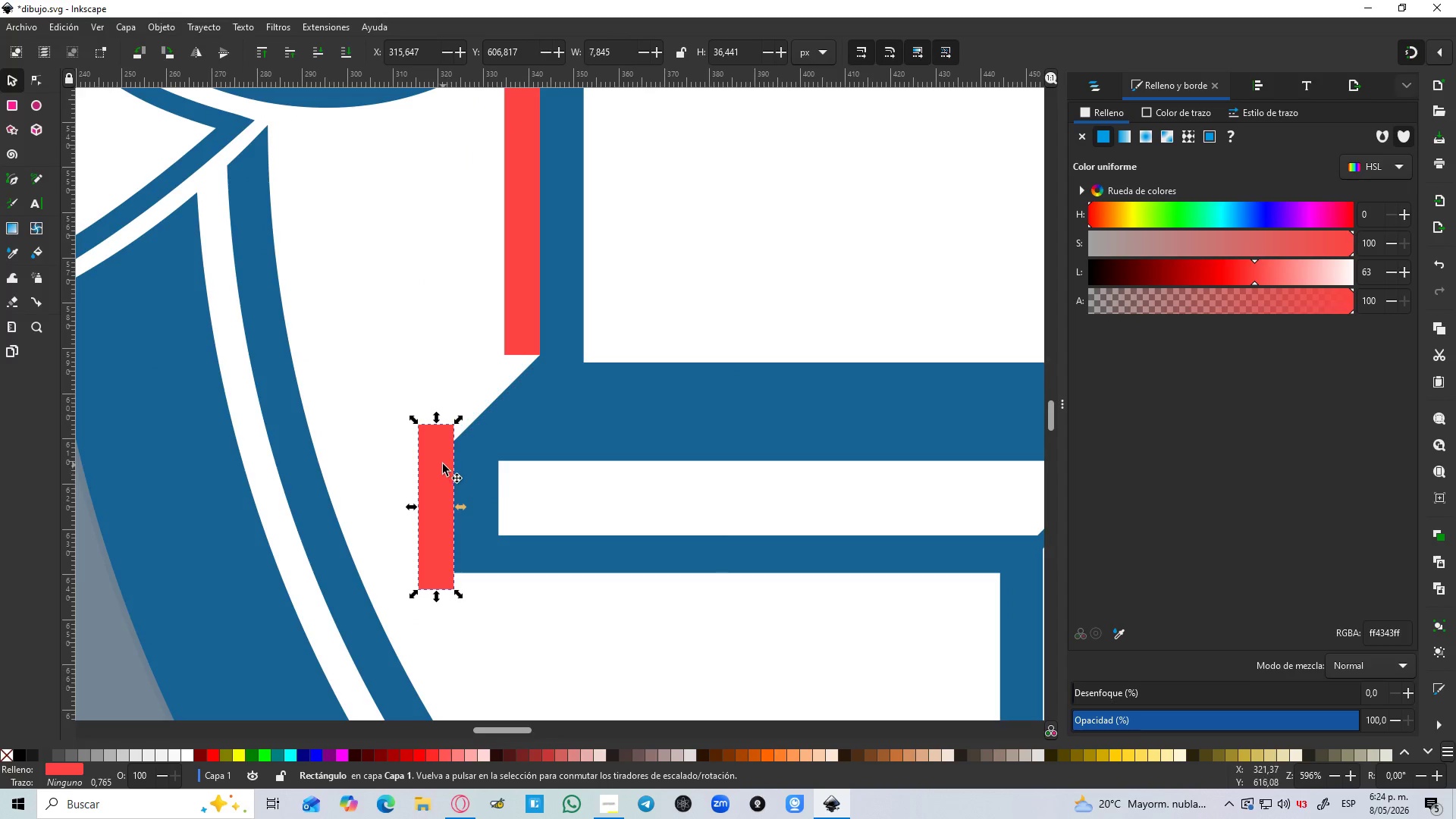 
hold_key(key=ControlLeft, duration=0.55)
scroll: coordinate [449, 493], scroll_direction: down, amount: 3.0
 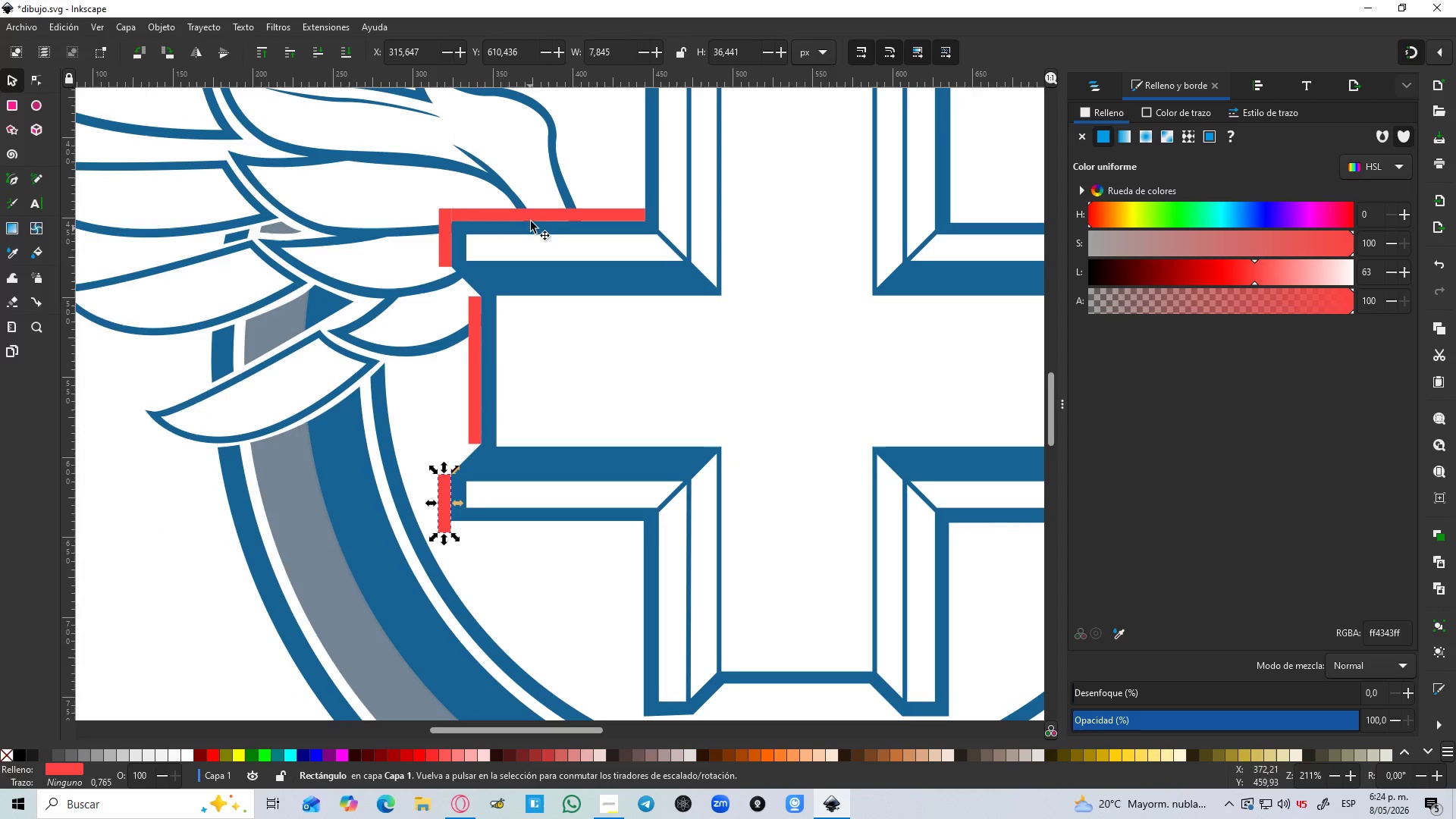 
left_click([531, 220])
 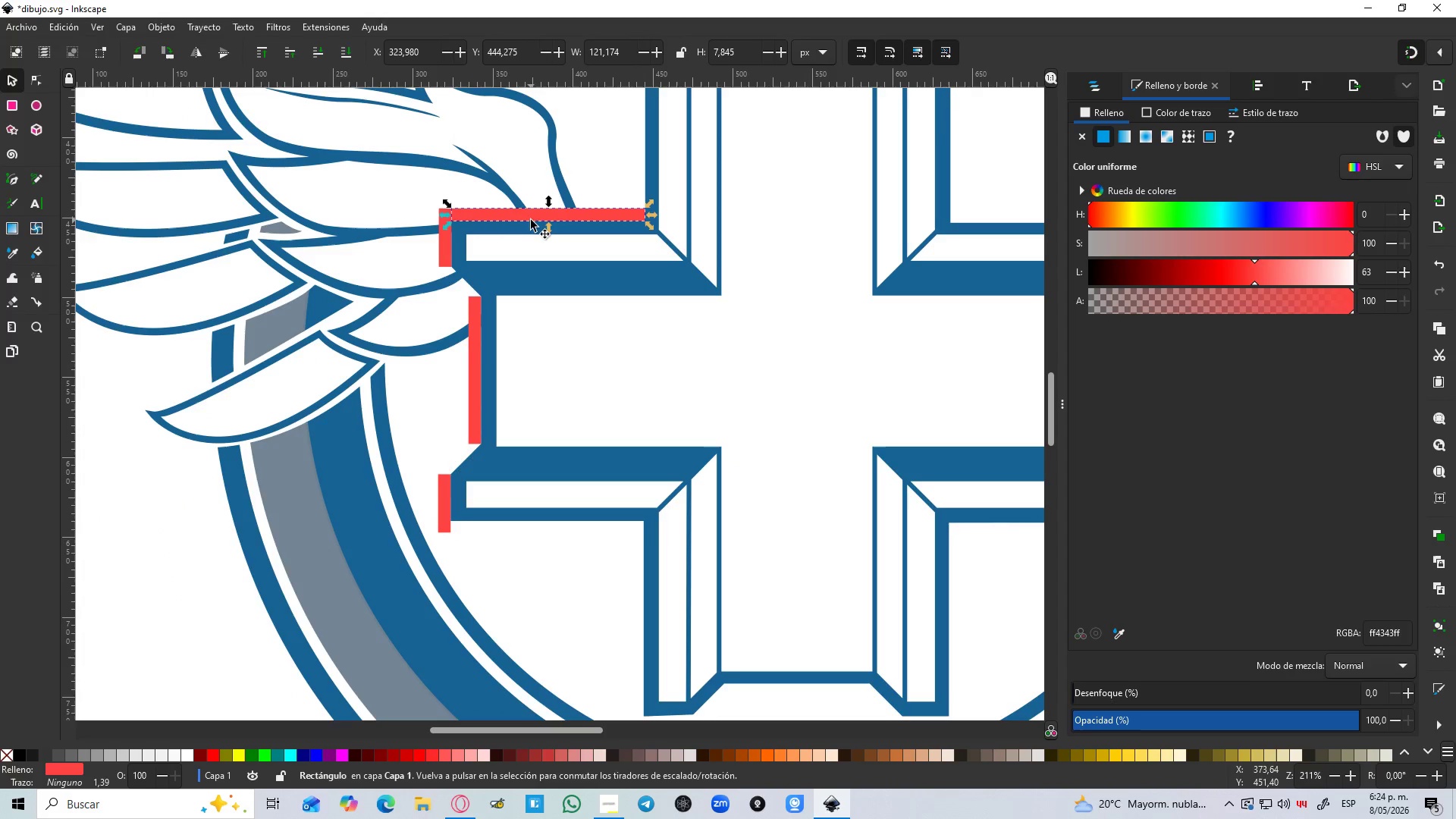 
key(Control+D)
 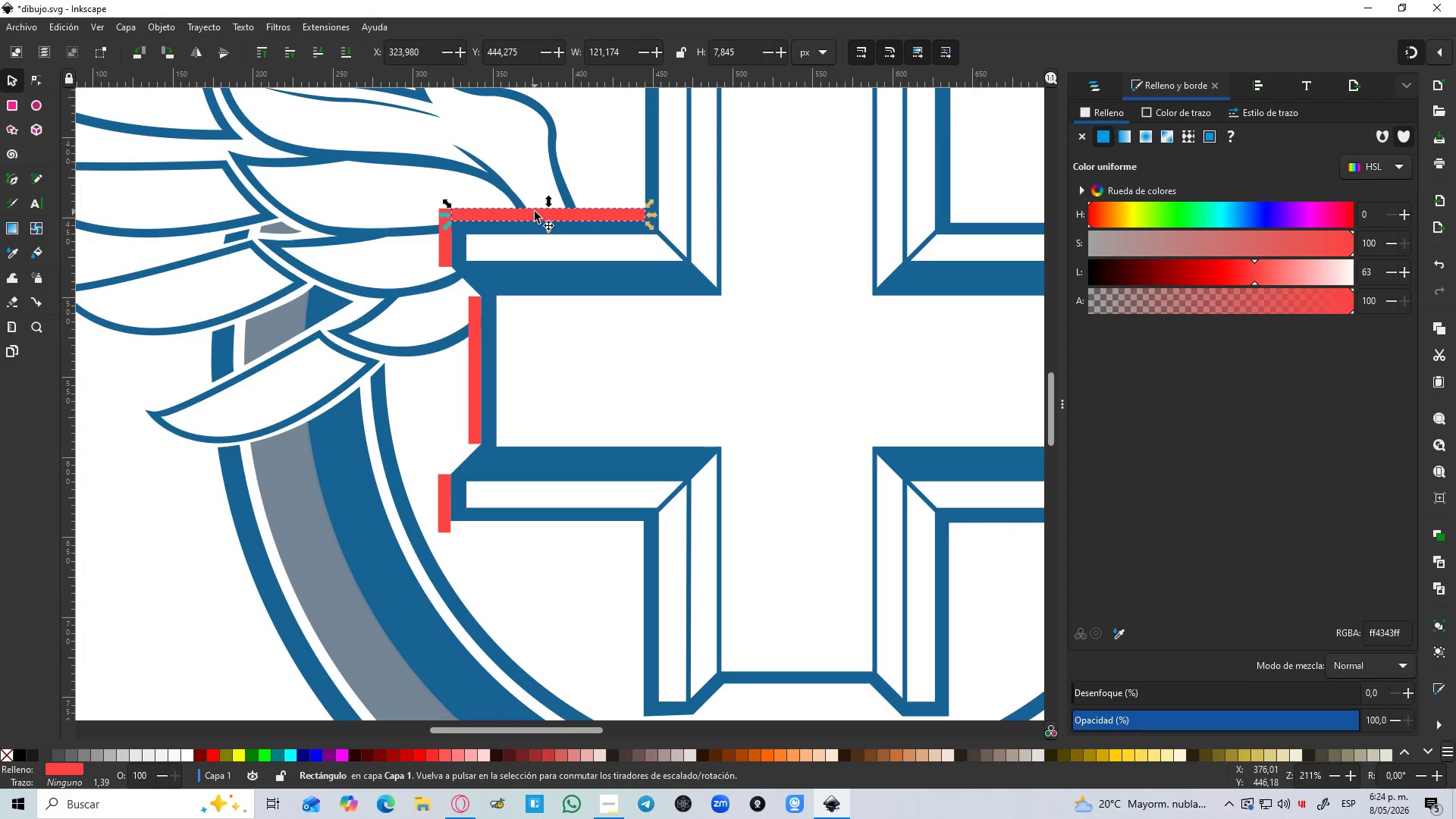 
left_click_drag(start_coordinate=[535, 212], to_coordinate=[535, 540])
 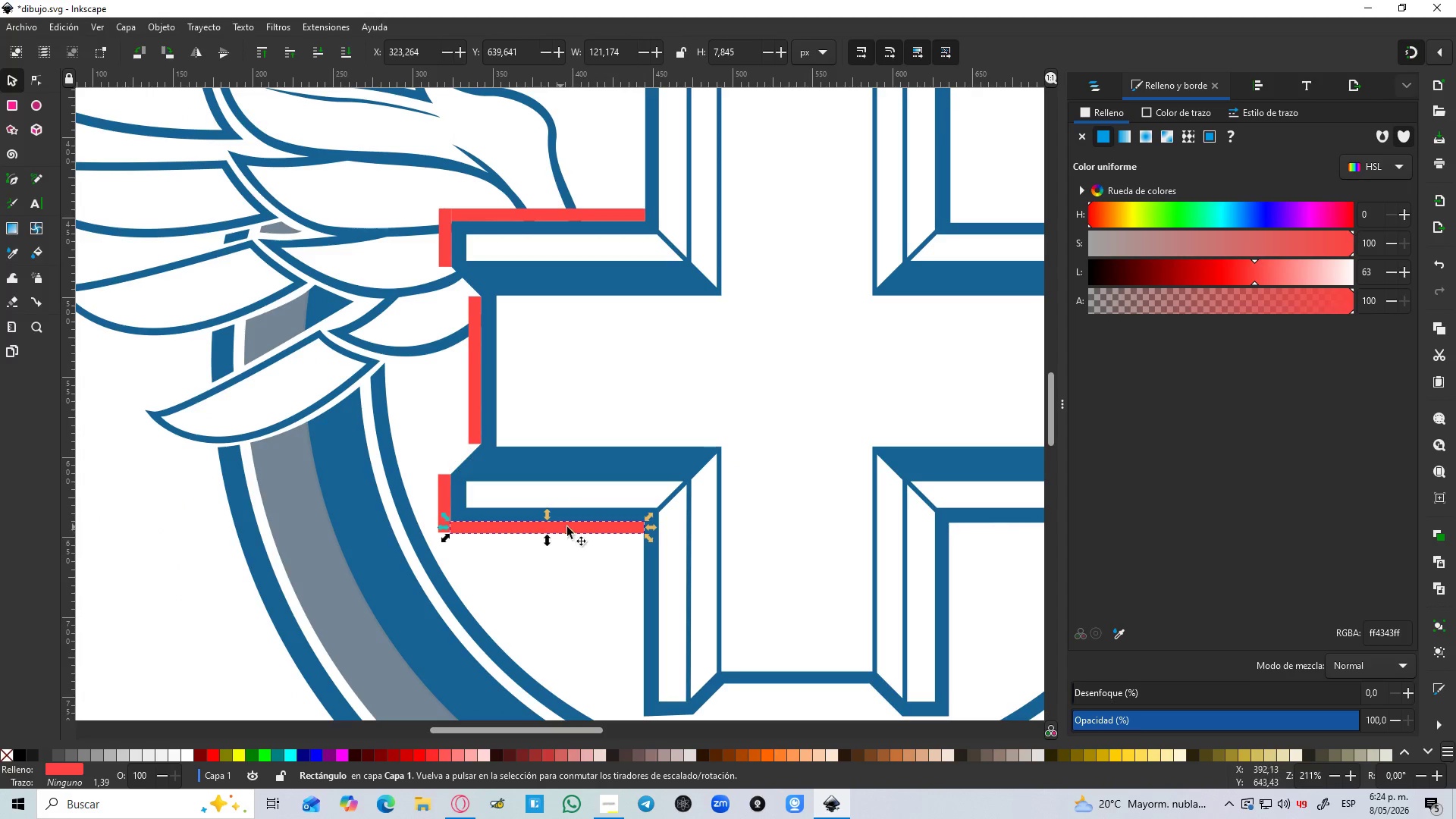 
hold_key(key=ControlLeft, duration=0.91)
scroll: coordinate [622, 541], scroll_direction: up, amount: 4.0
 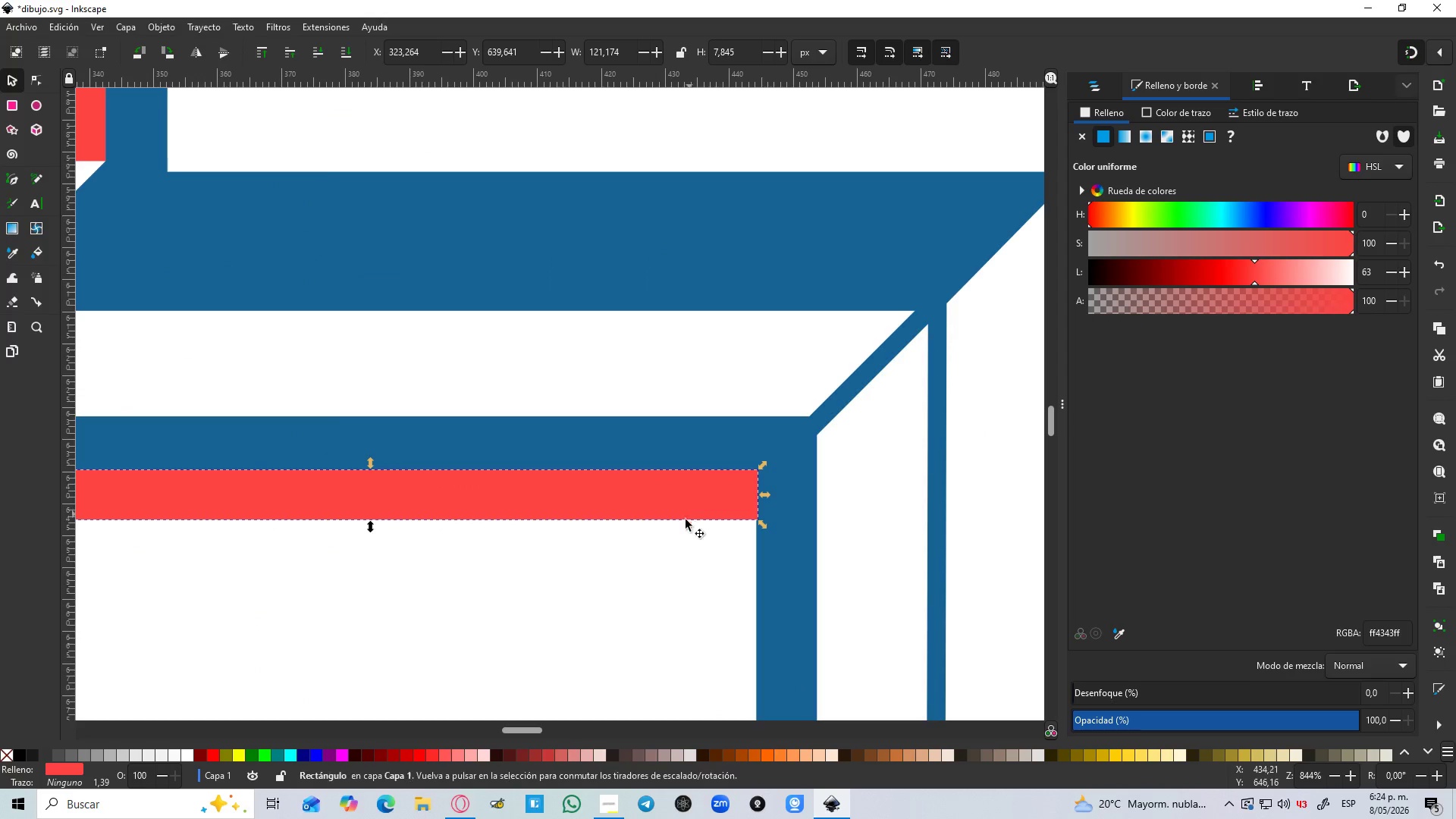 
hold_key(key=ControlLeft, duration=0.38)
 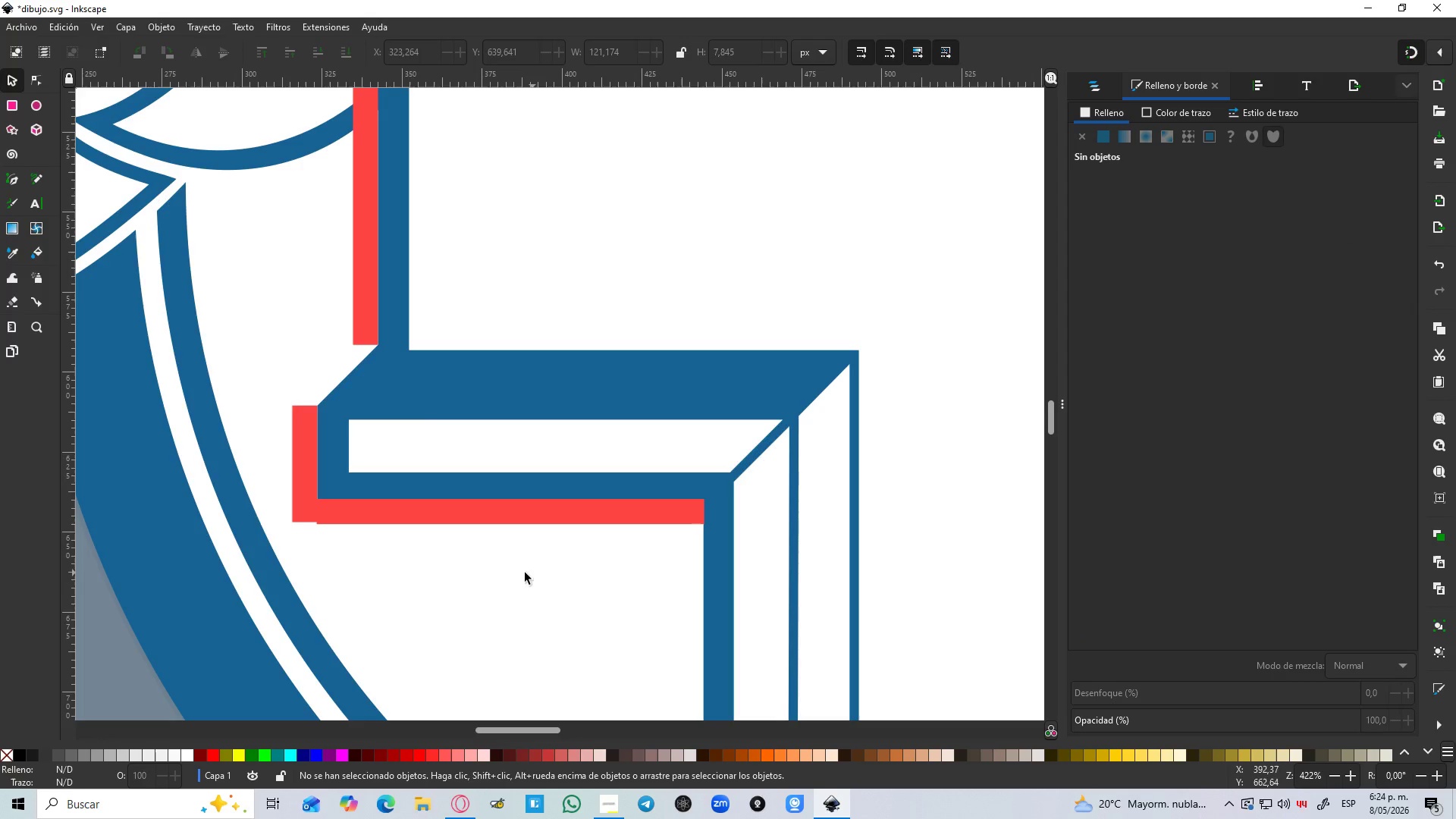 
left_click([576, 588])
 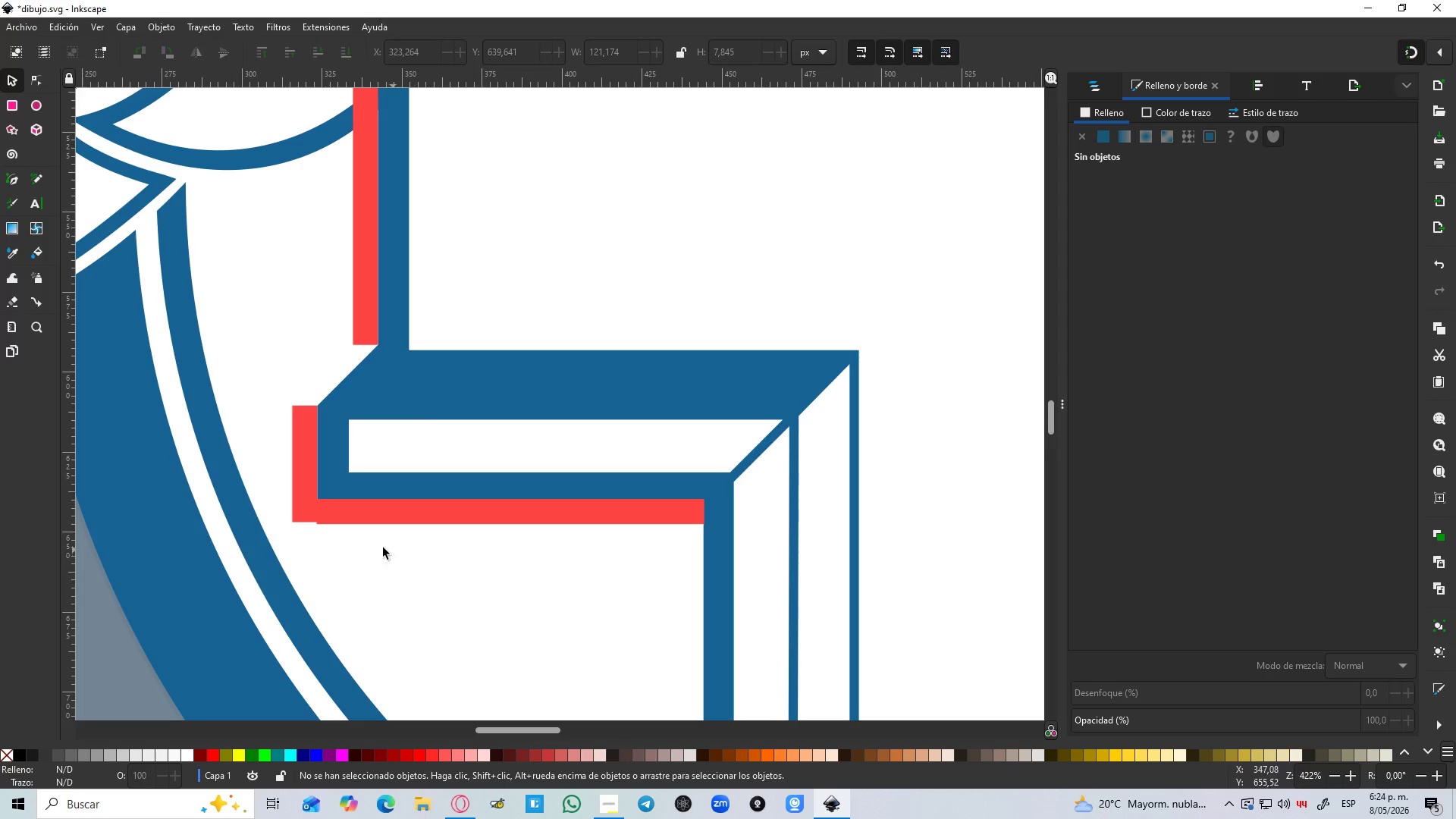 
scroll: coordinate [651, 529], scroll_direction: down, amount: 1.0
 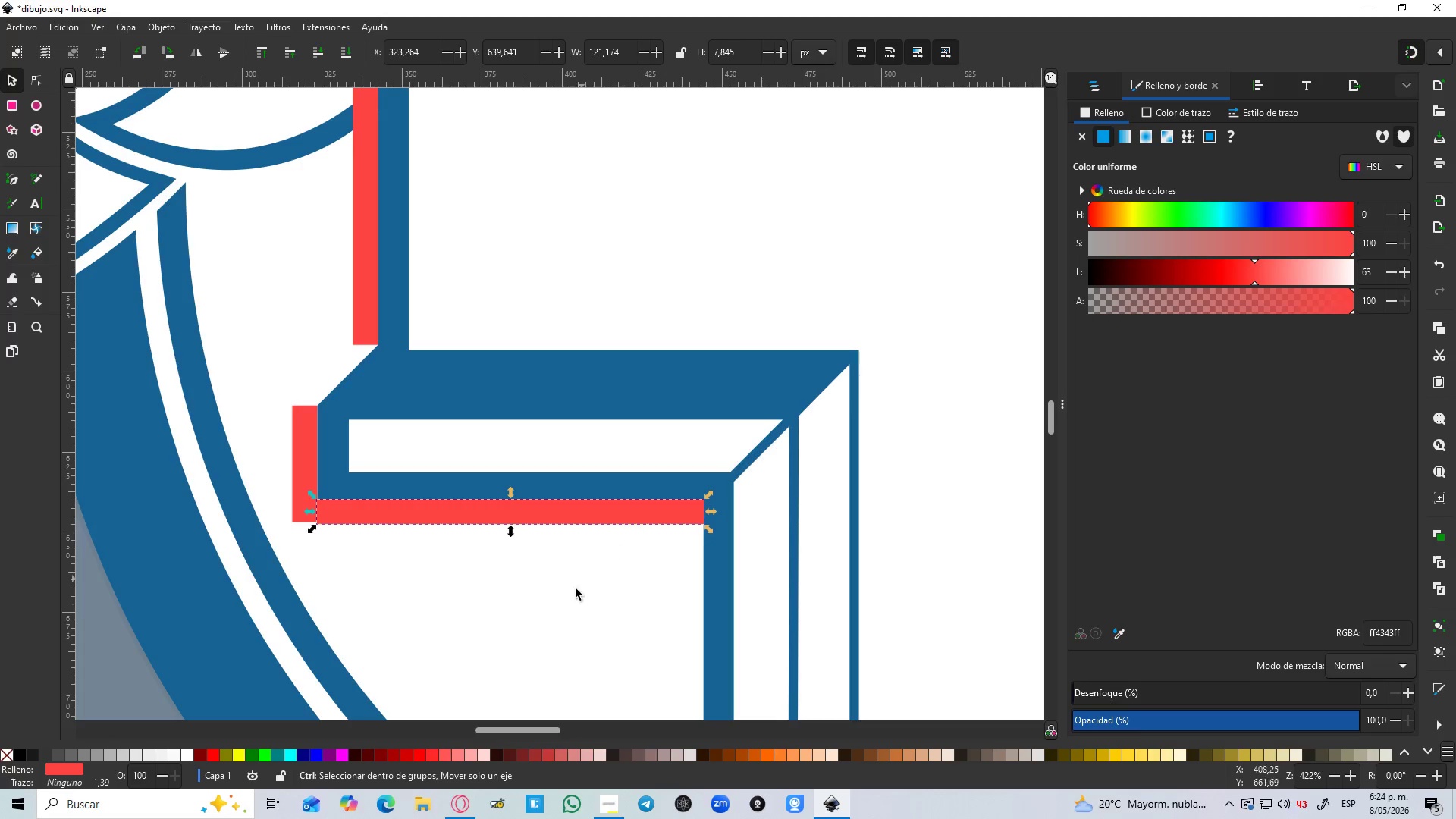 
hold_key(key=ControlLeft, duration=0.8)
scroll: coordinate [328, 514], scroll_direction: up, amount: 2.0
 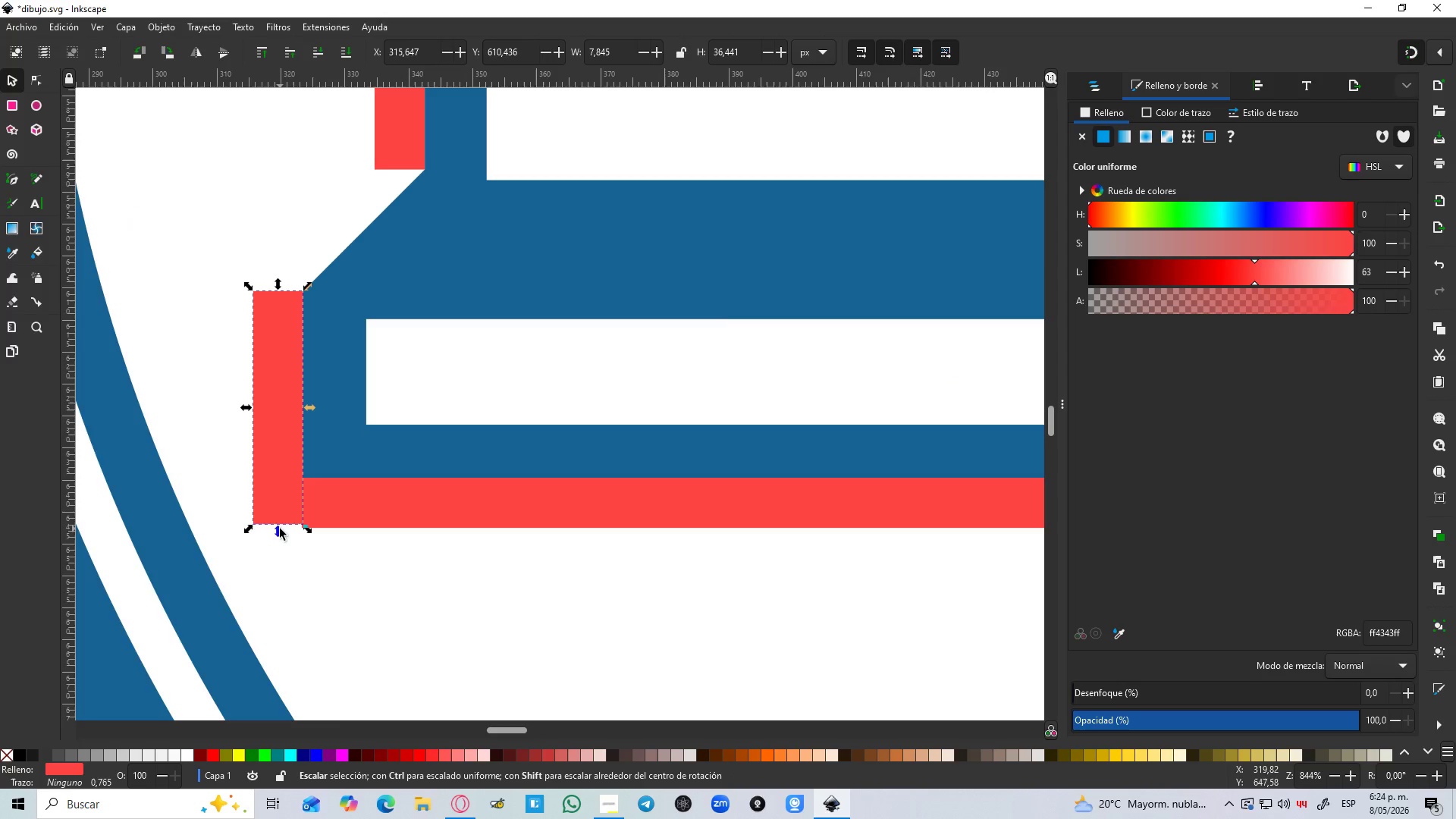 
left_click_drag(start_coordinate=[280, 529], to_coordinate=[284, 532])
 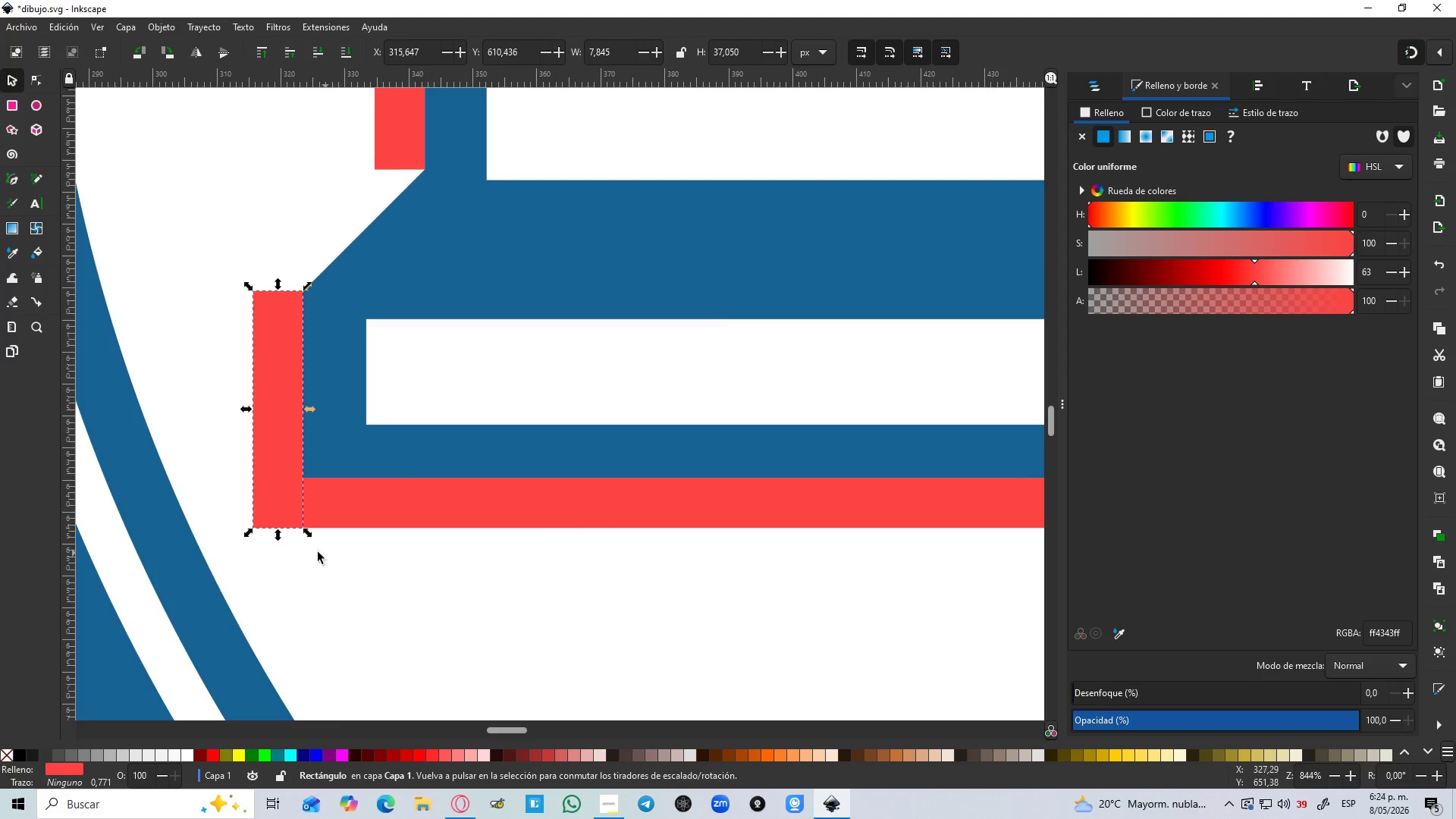 
hold_key(key=ControlLeft, duration=1.14)
scroll: coordinate [301, 548], scroll_direction: down, amount: 3.0
 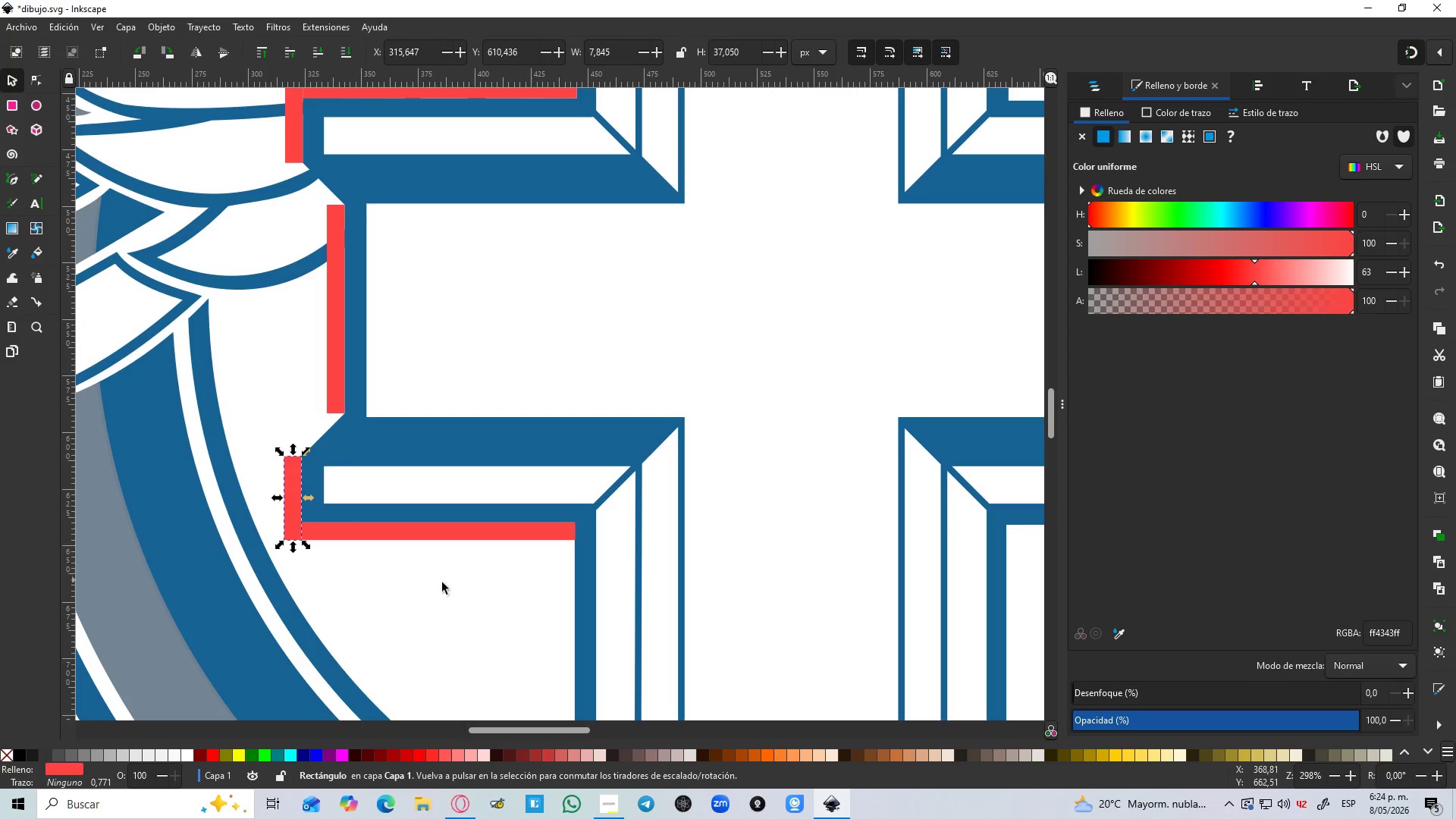 
left_click([473, 595])
 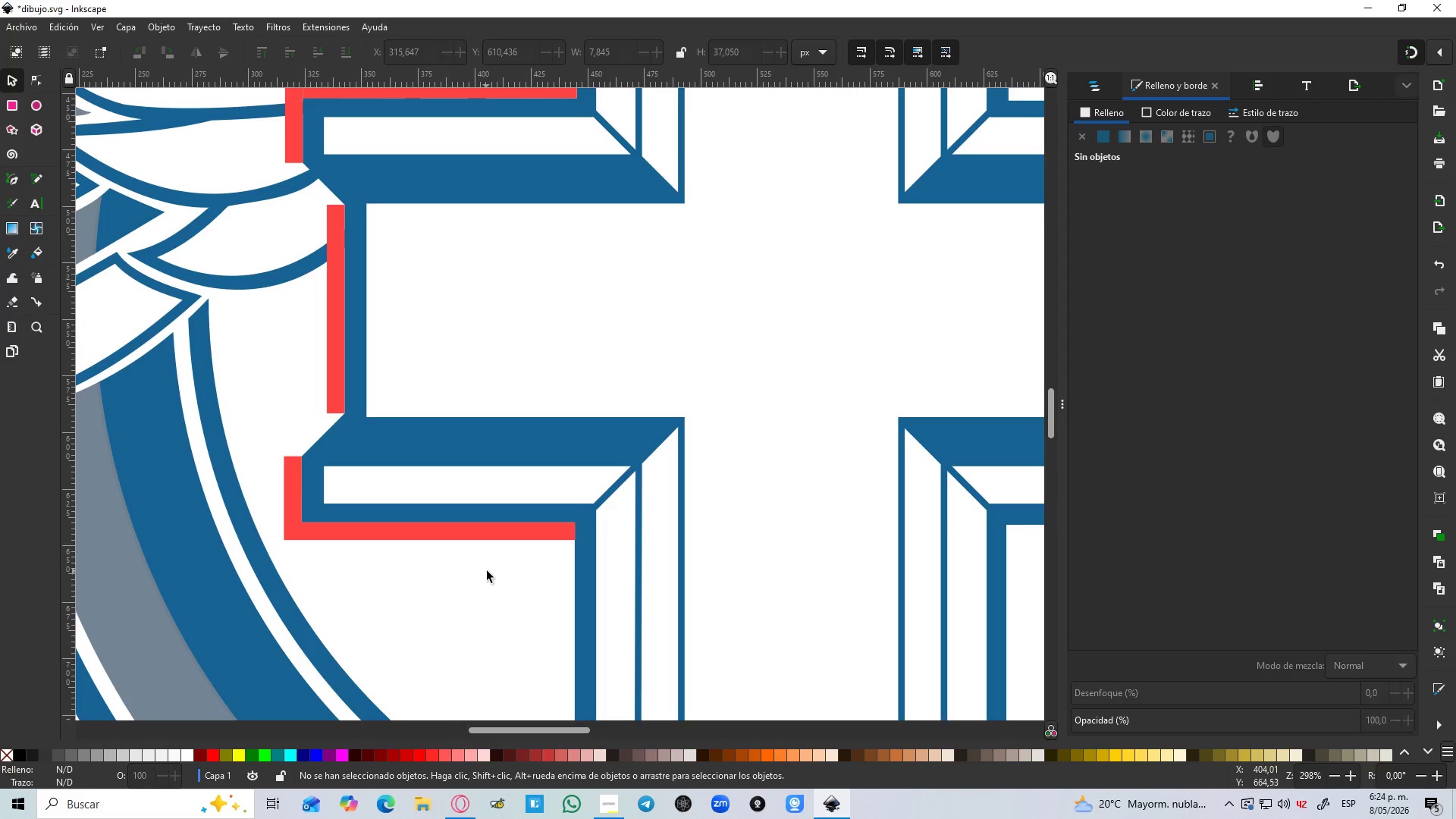 
key(Control+ControlLeft)
 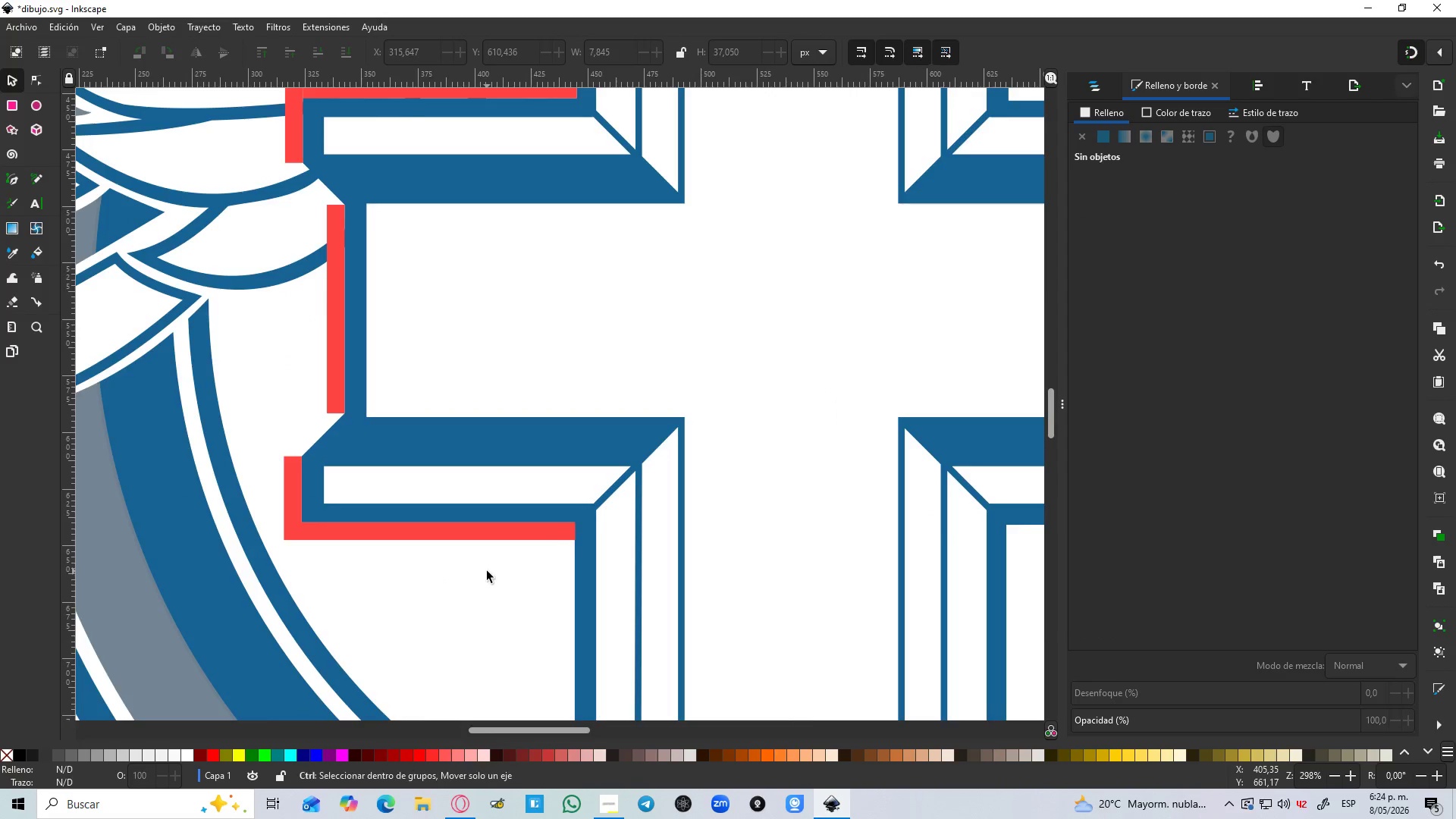 
hold_key(key=Space, duration=0.44)
 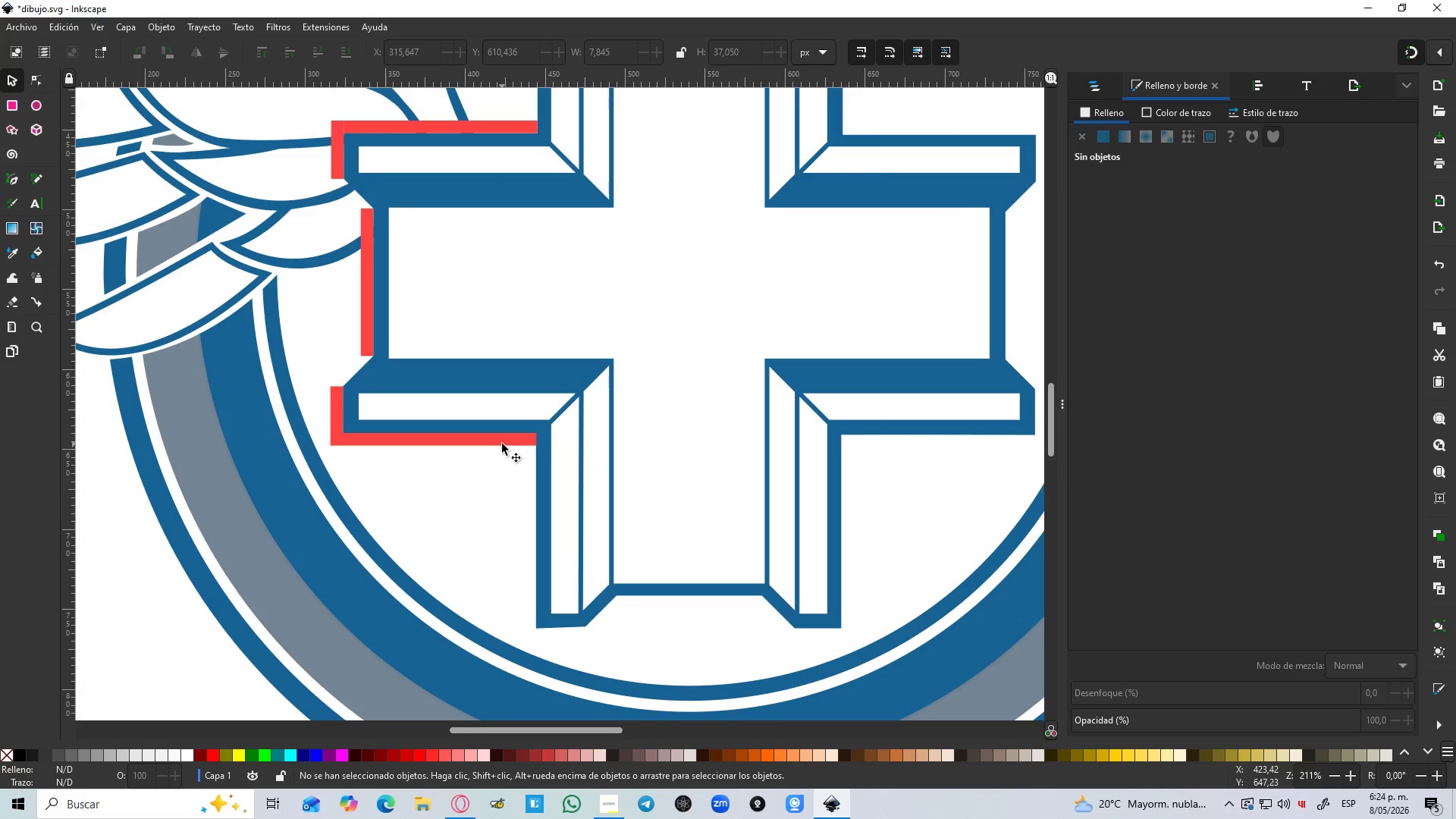 
scroll: coordinate [487, 571], scroll_direction: down, amount: 1.0
 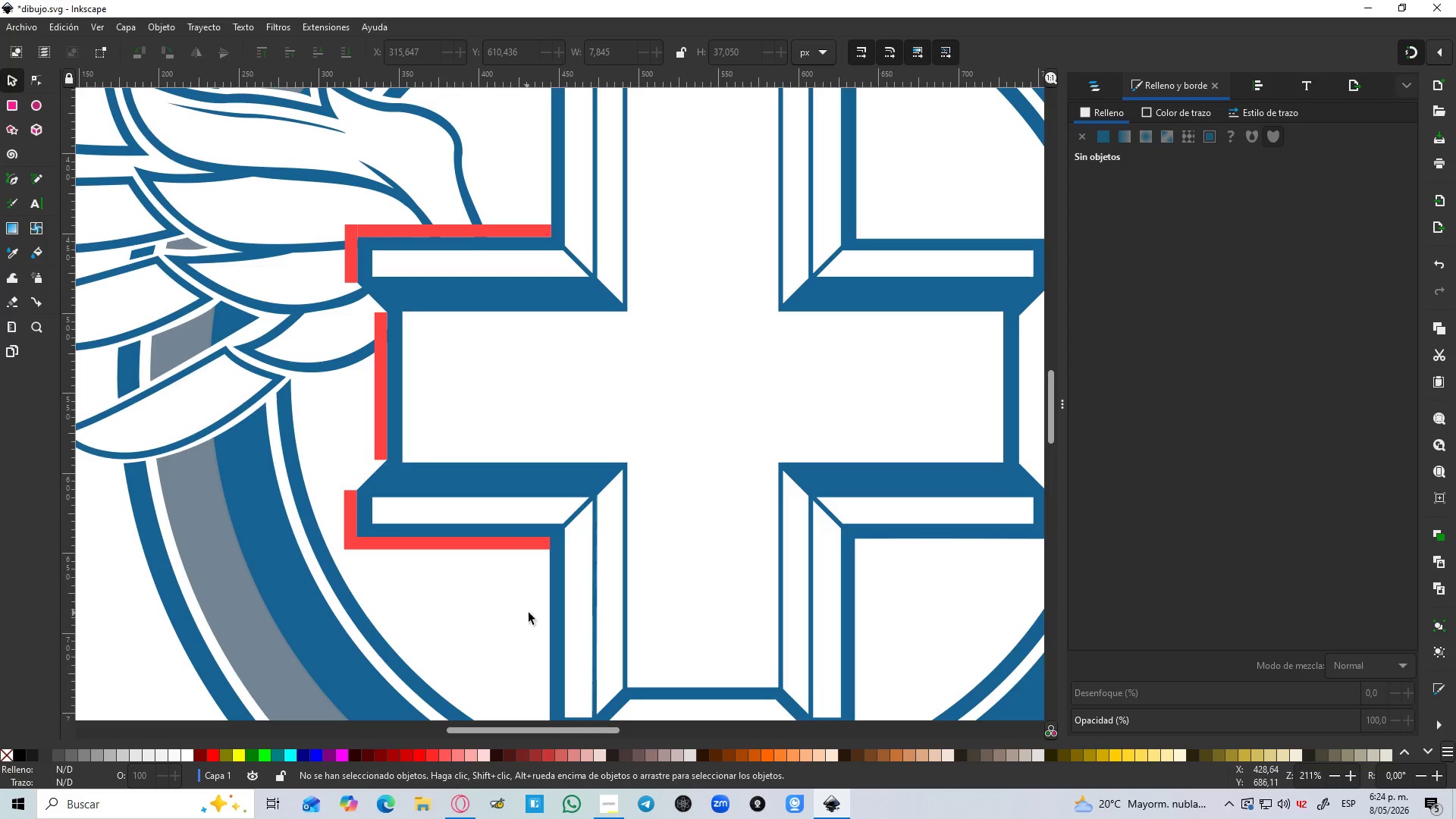 
left_click([500, 441])
 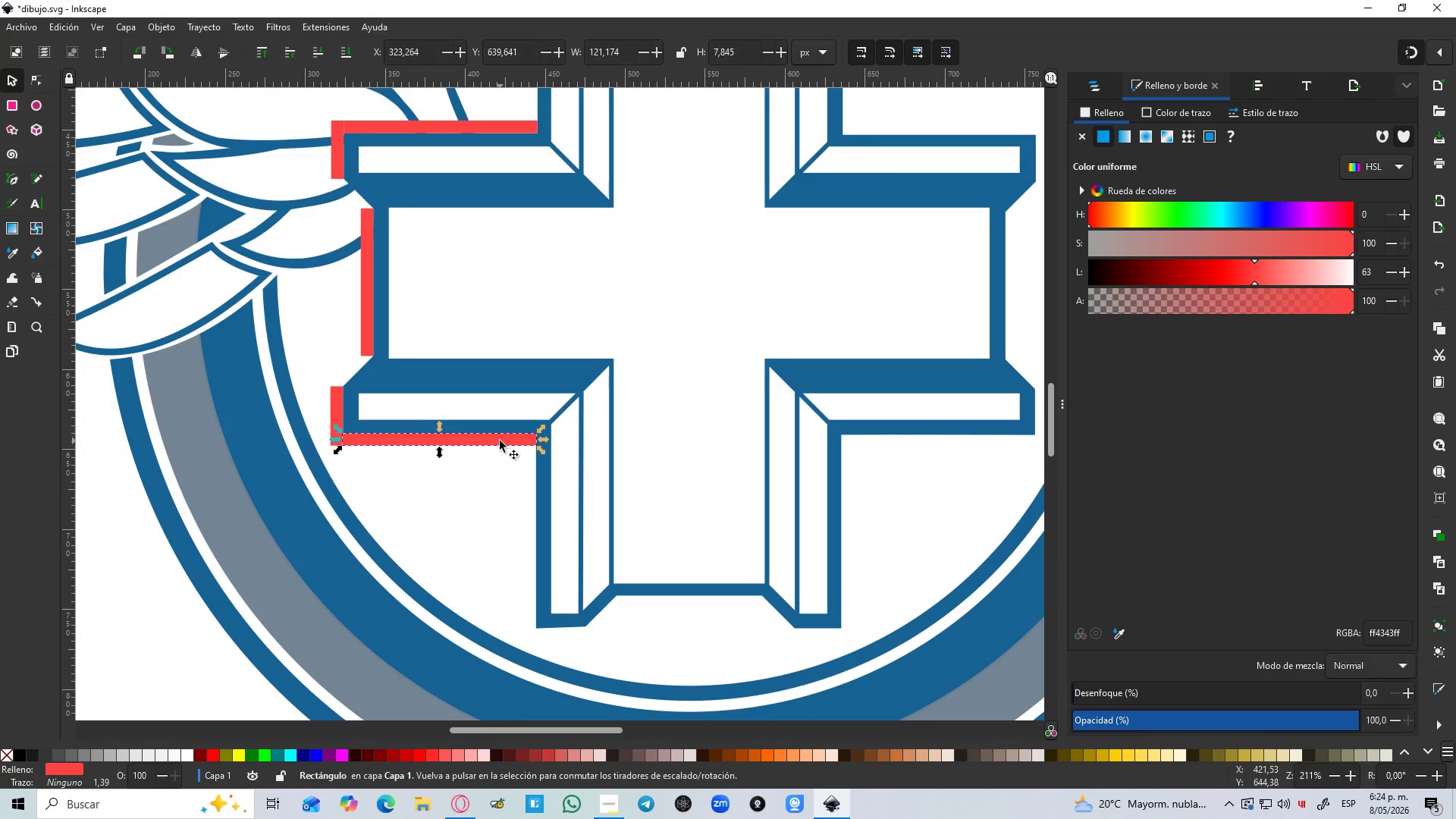 
key(Control+D)
 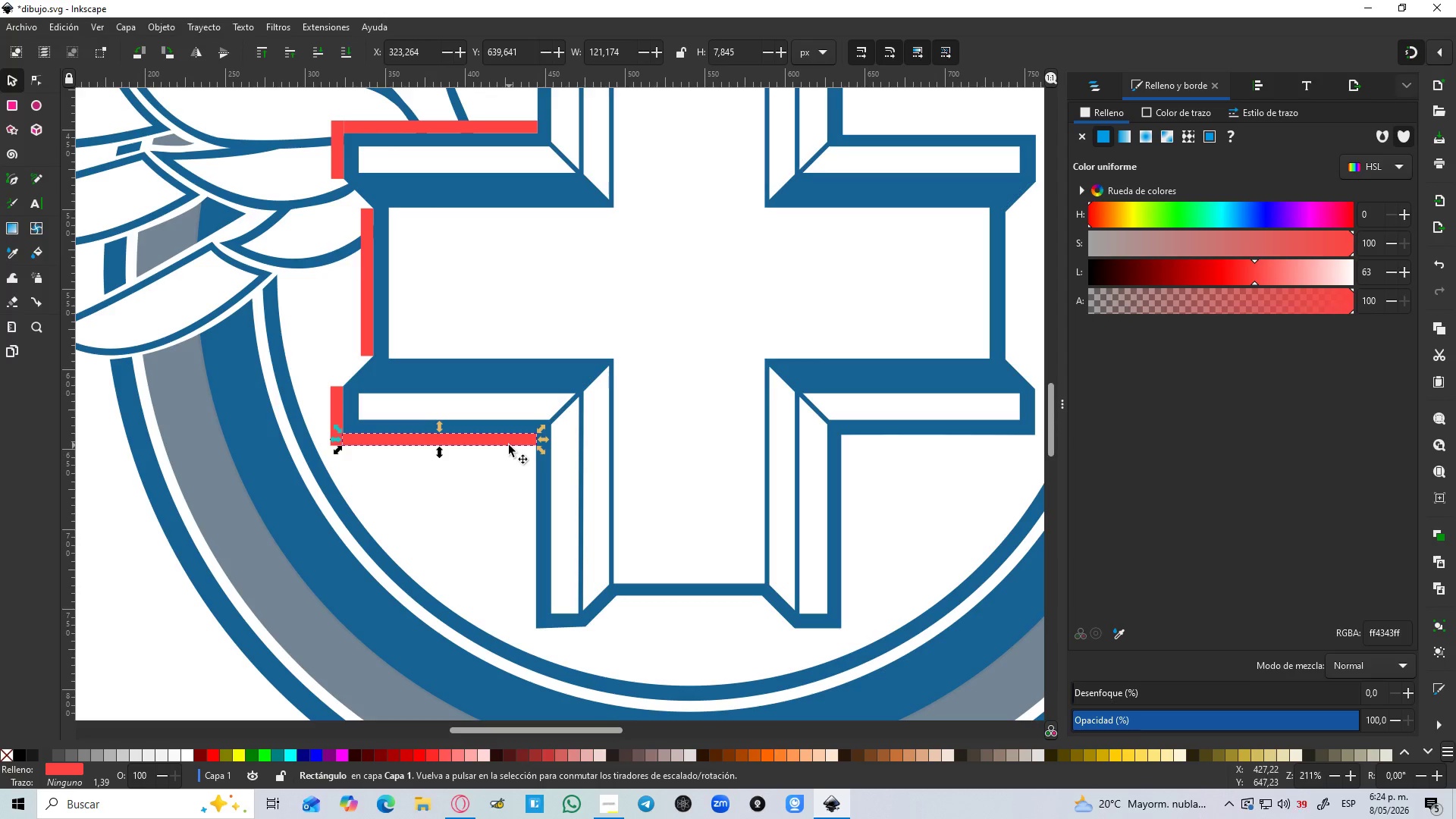 
left_click([508, 442])
 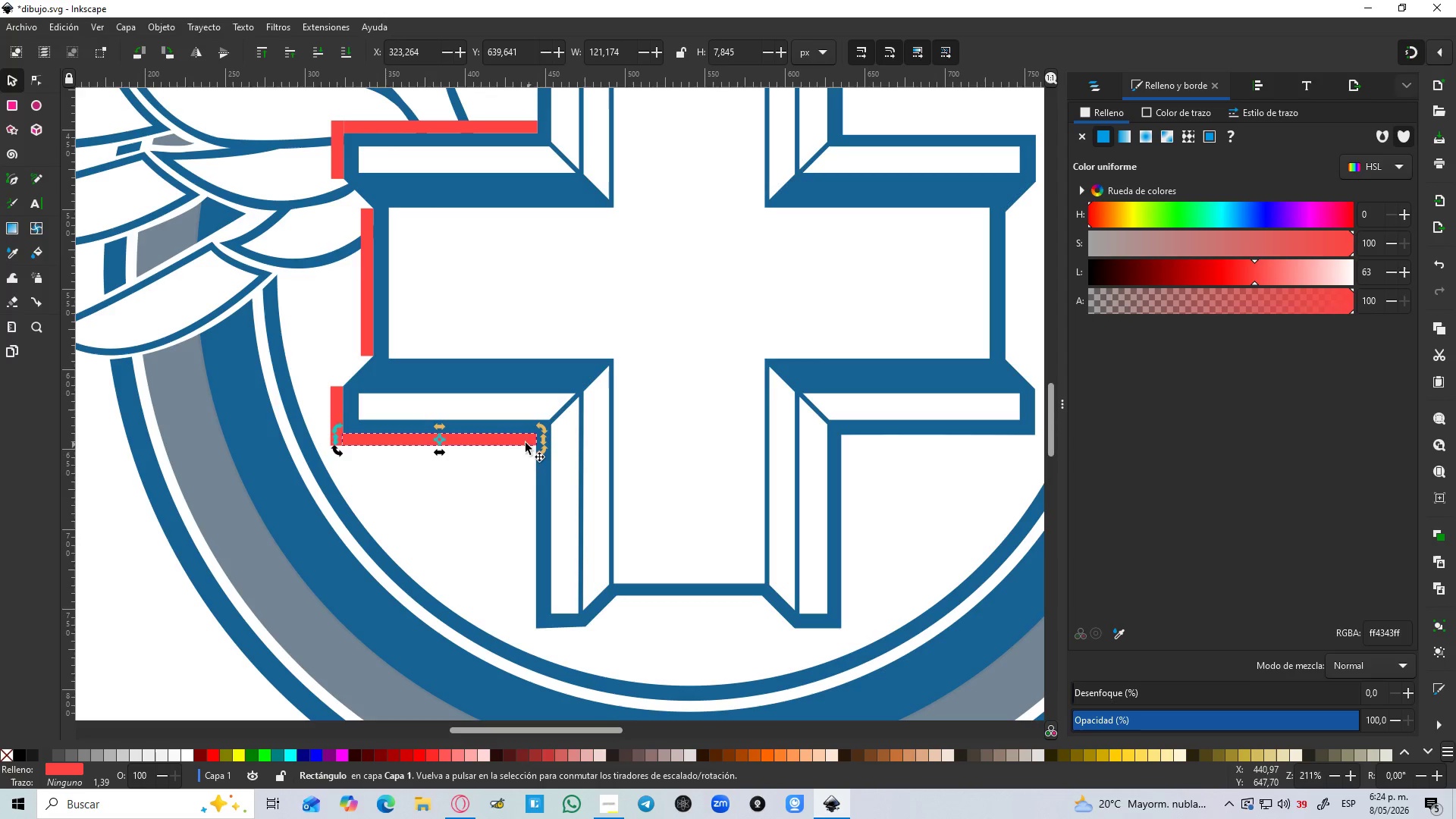 
left_click([519, 439])
 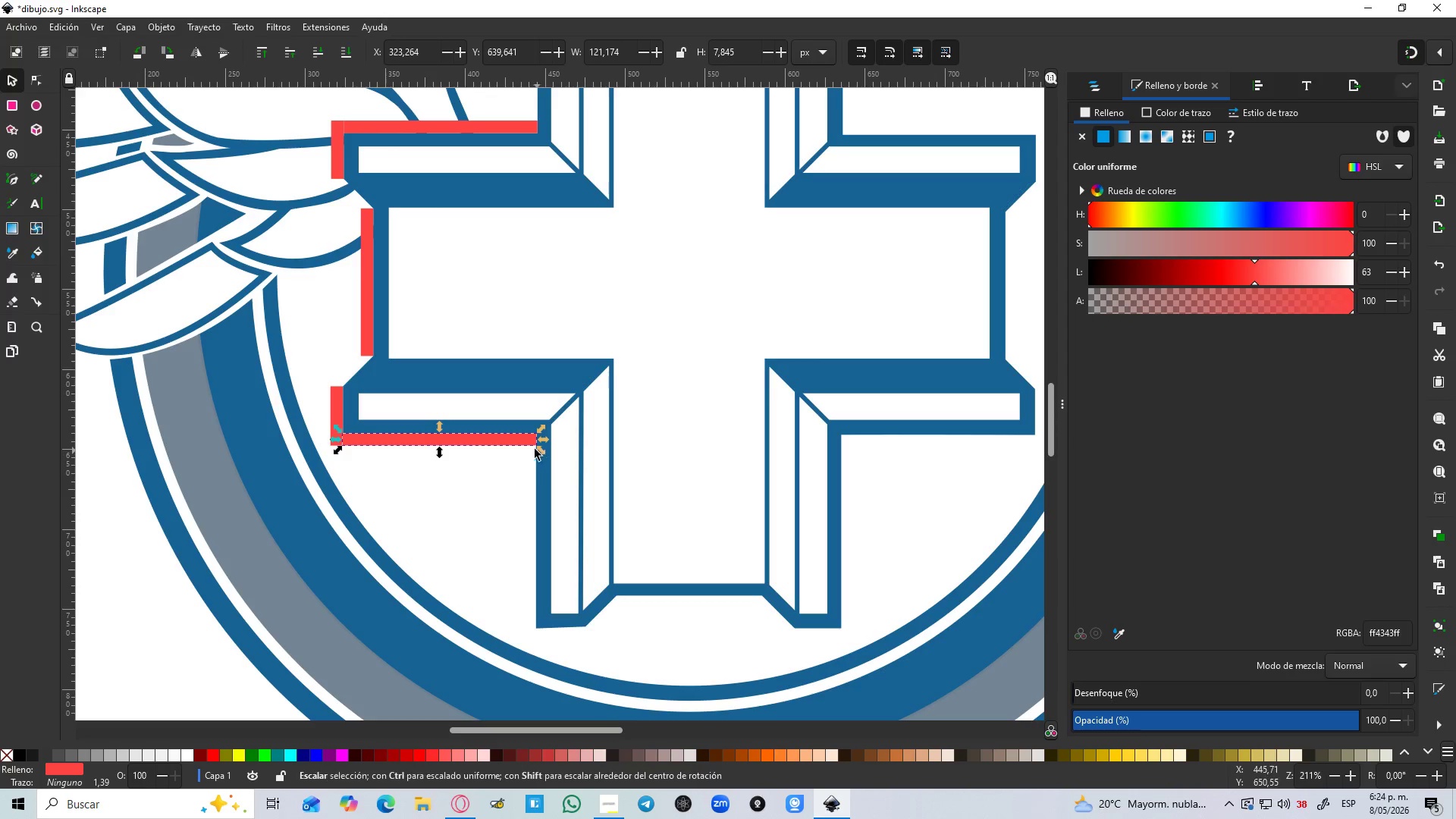 
left_click([517, 440])
 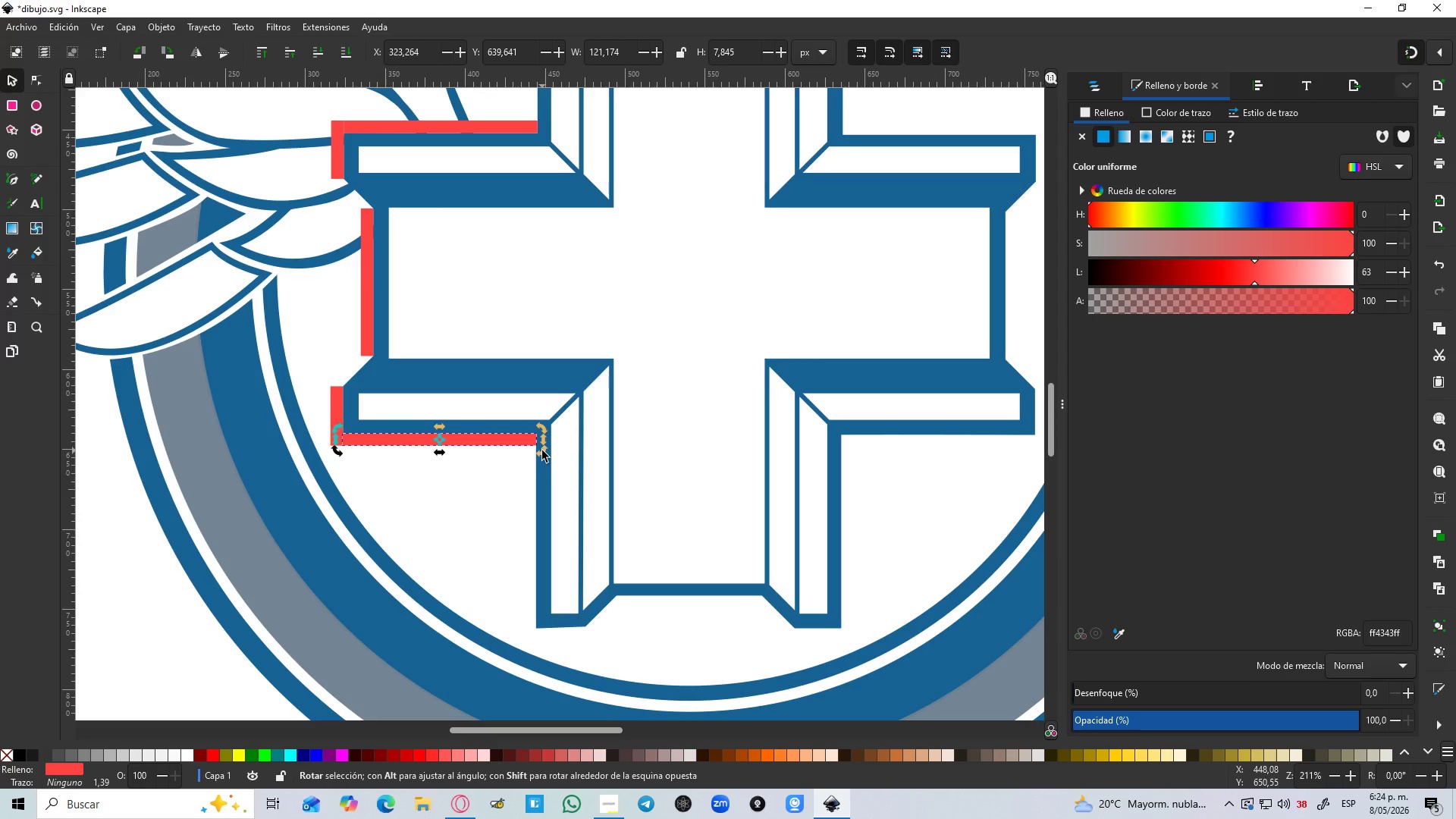 
left_click_drag(start_coordinate=[543, 452], to_coordinate=[435, 572])
 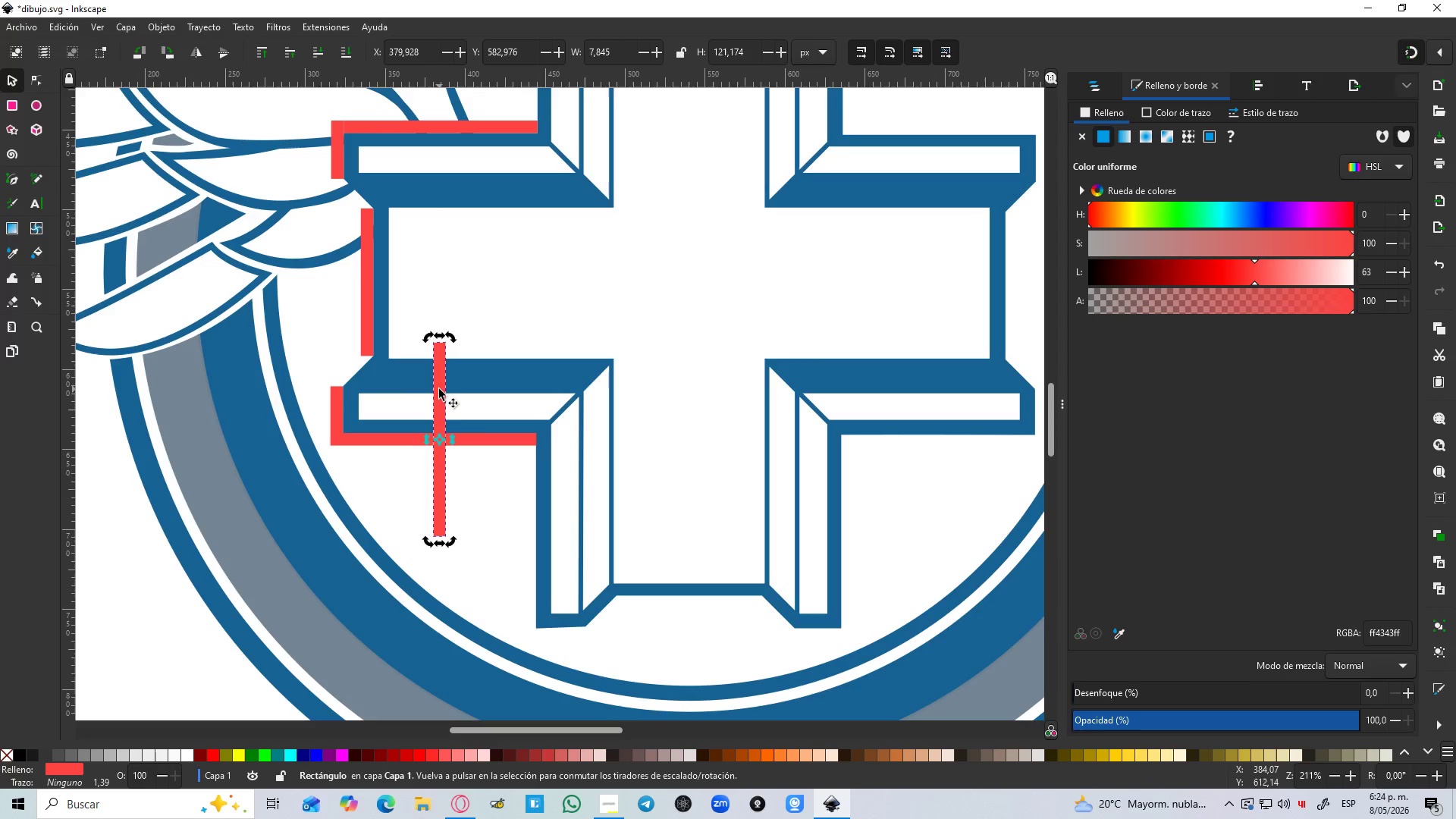 
hold_key(key=ControlLeft, duration=1.14)
 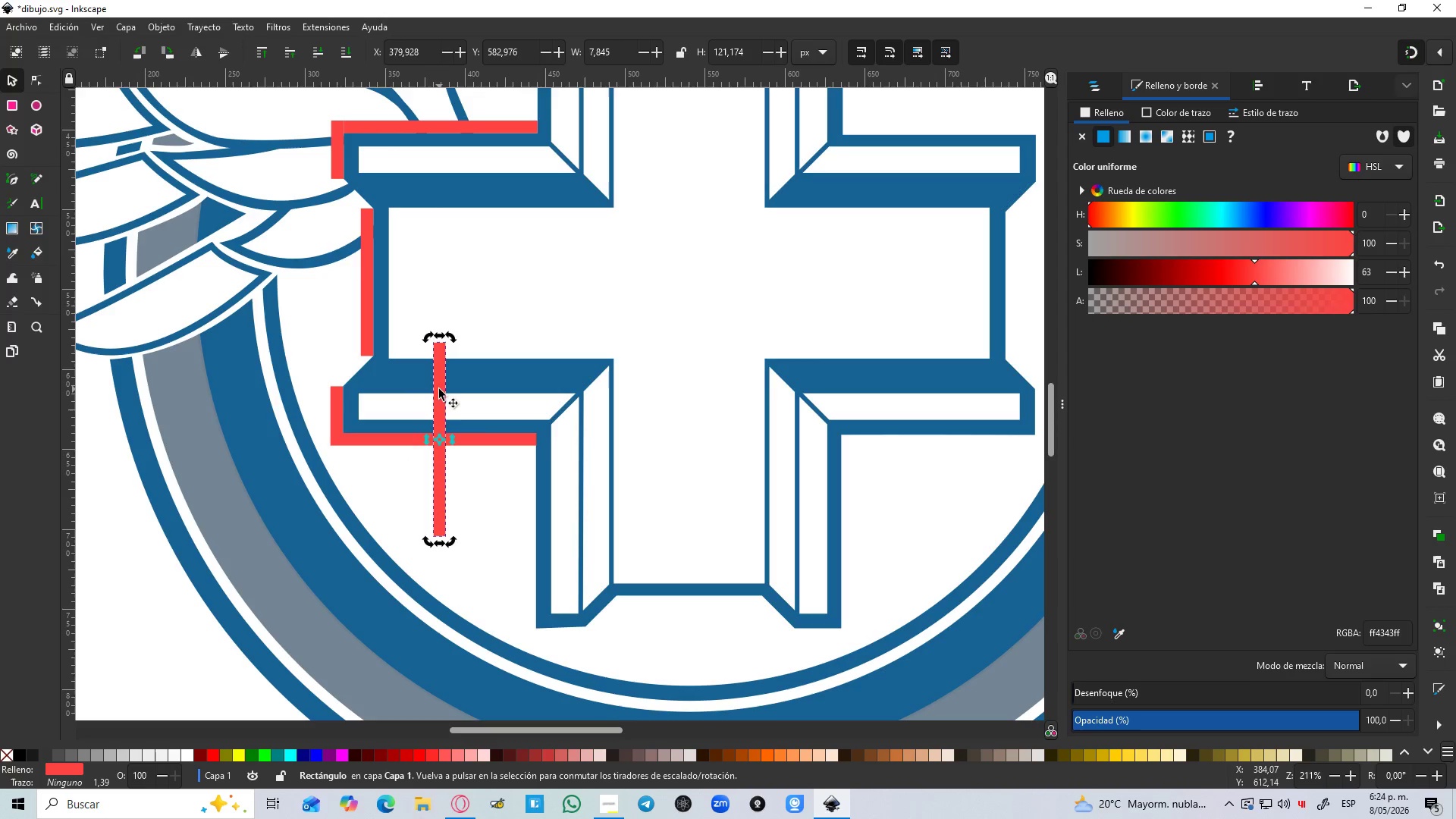 
left_click_drag(start_coordinate=[439, 389], to_coordinate=[526, 493])
 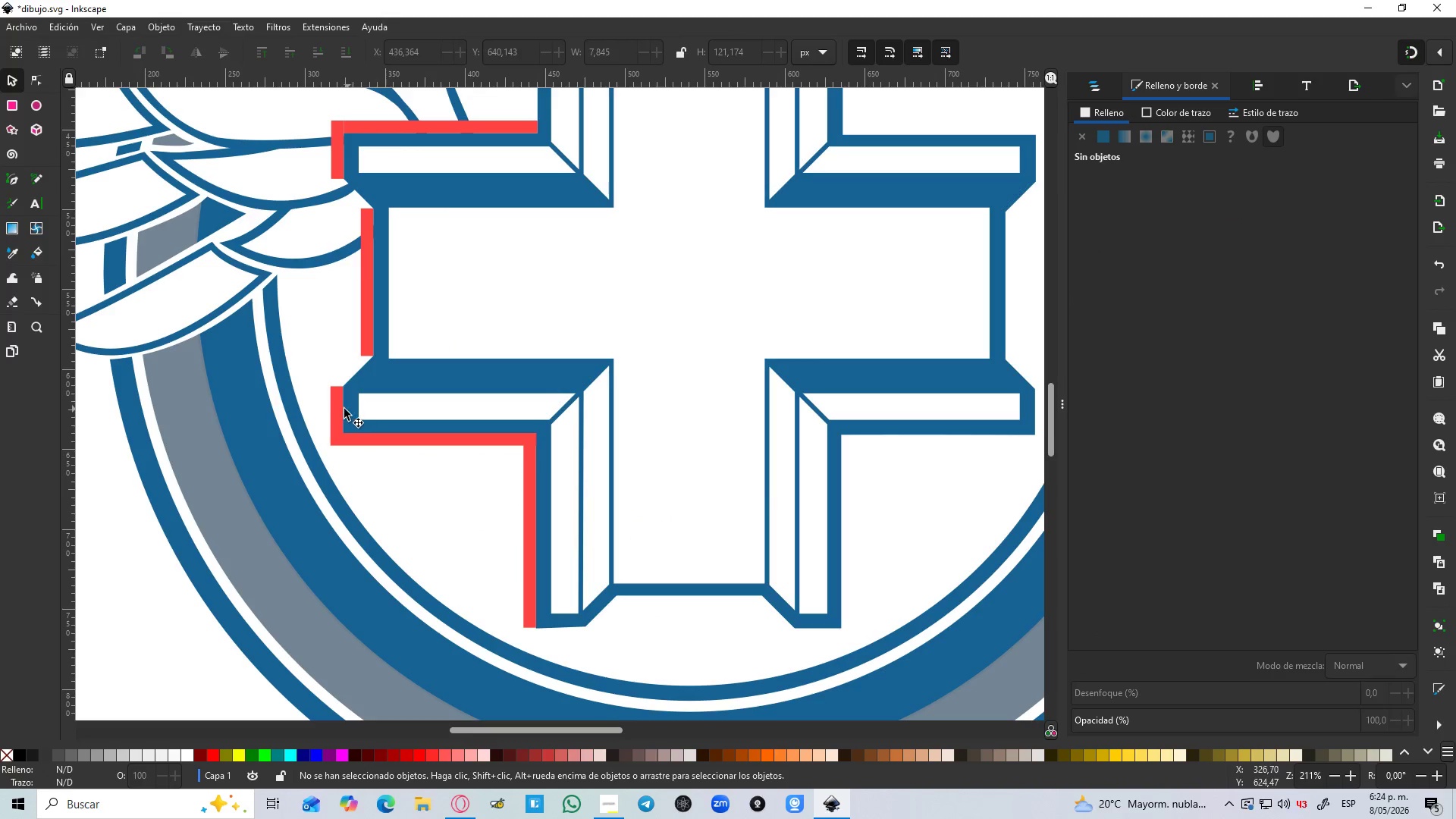 
left_click([338, 404])
 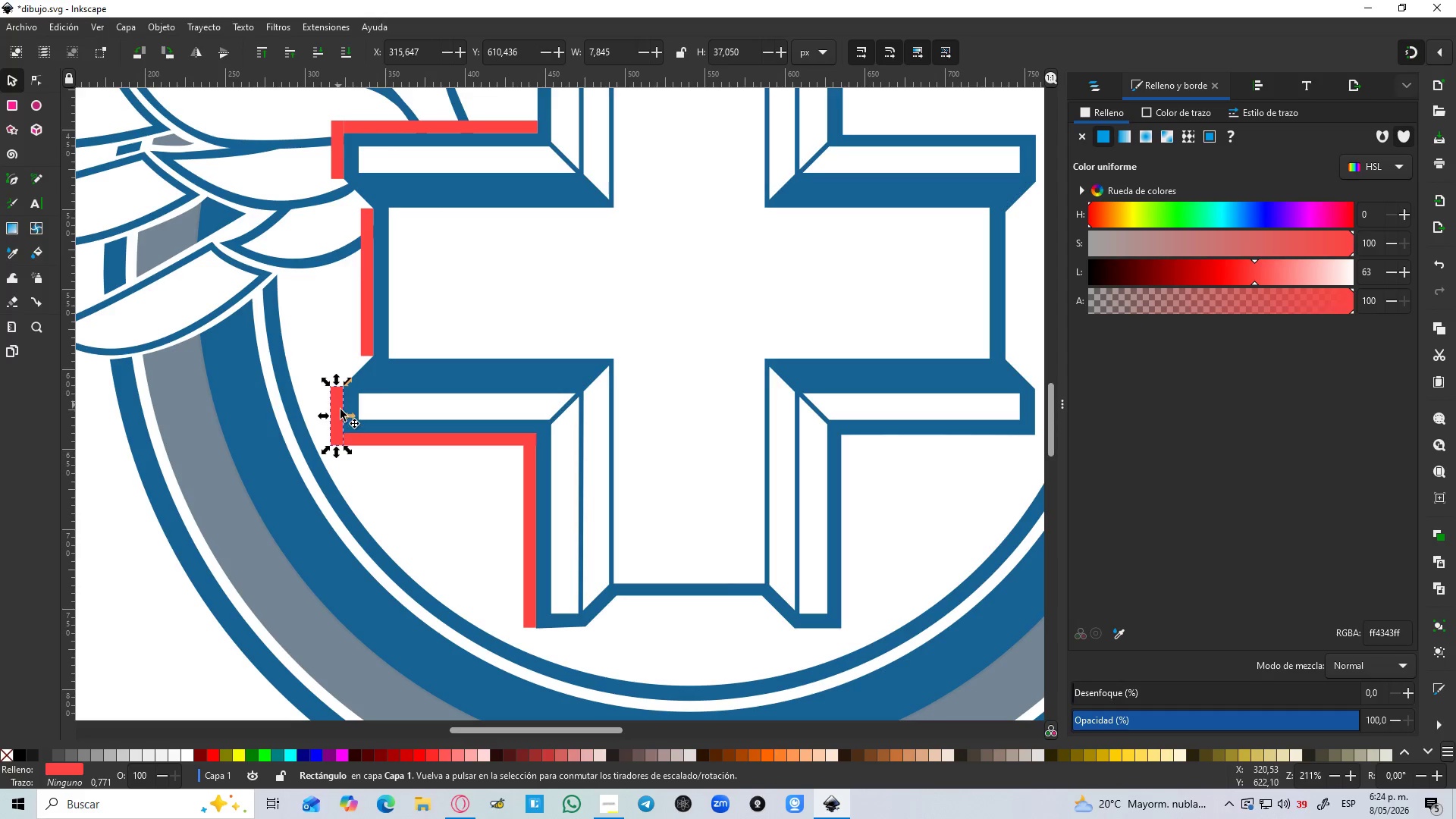 
key(Control+D)
 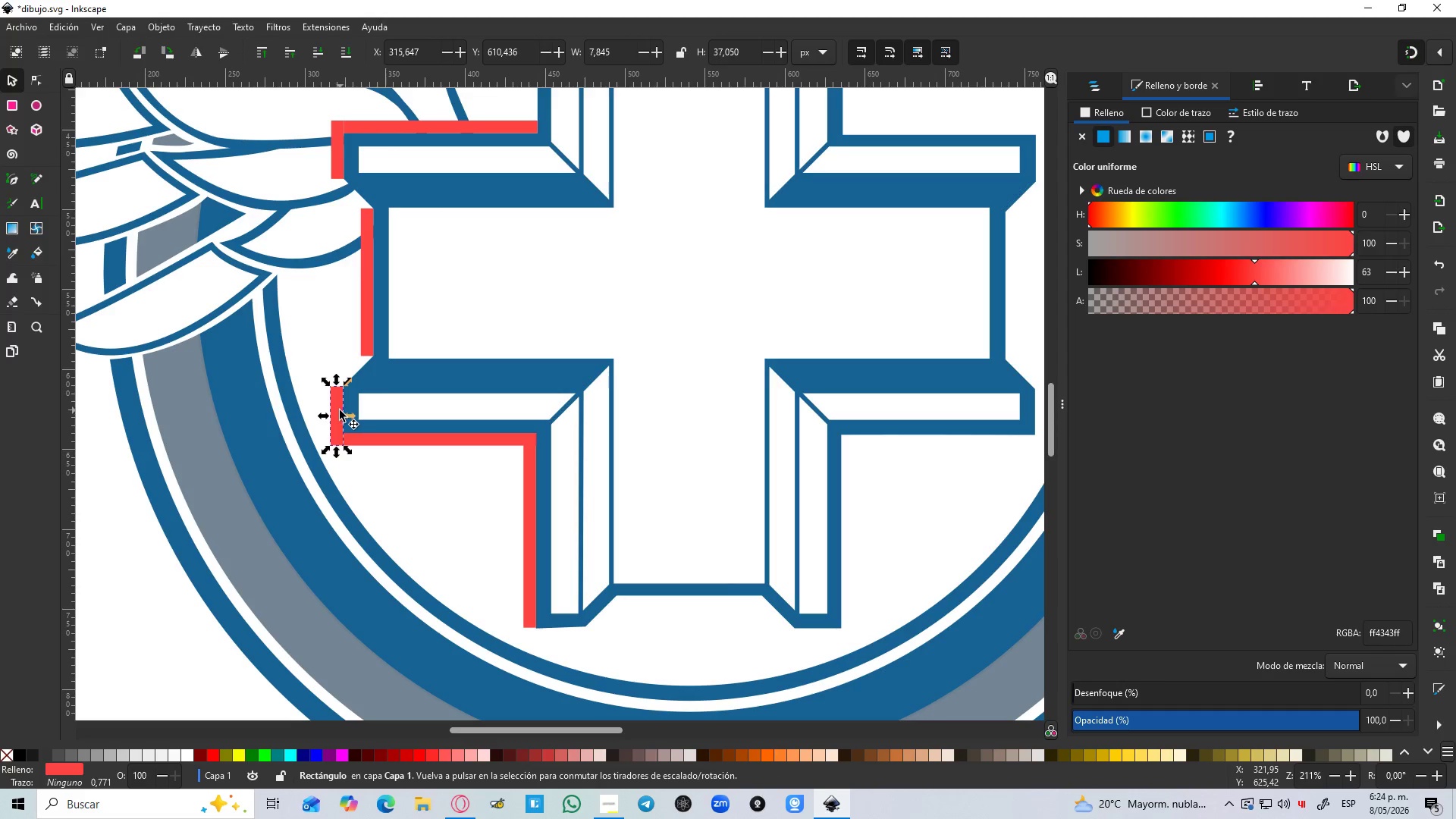 
left_click_drag(start_coordinate=[340, 410], to_coordinate=[593, 632])
 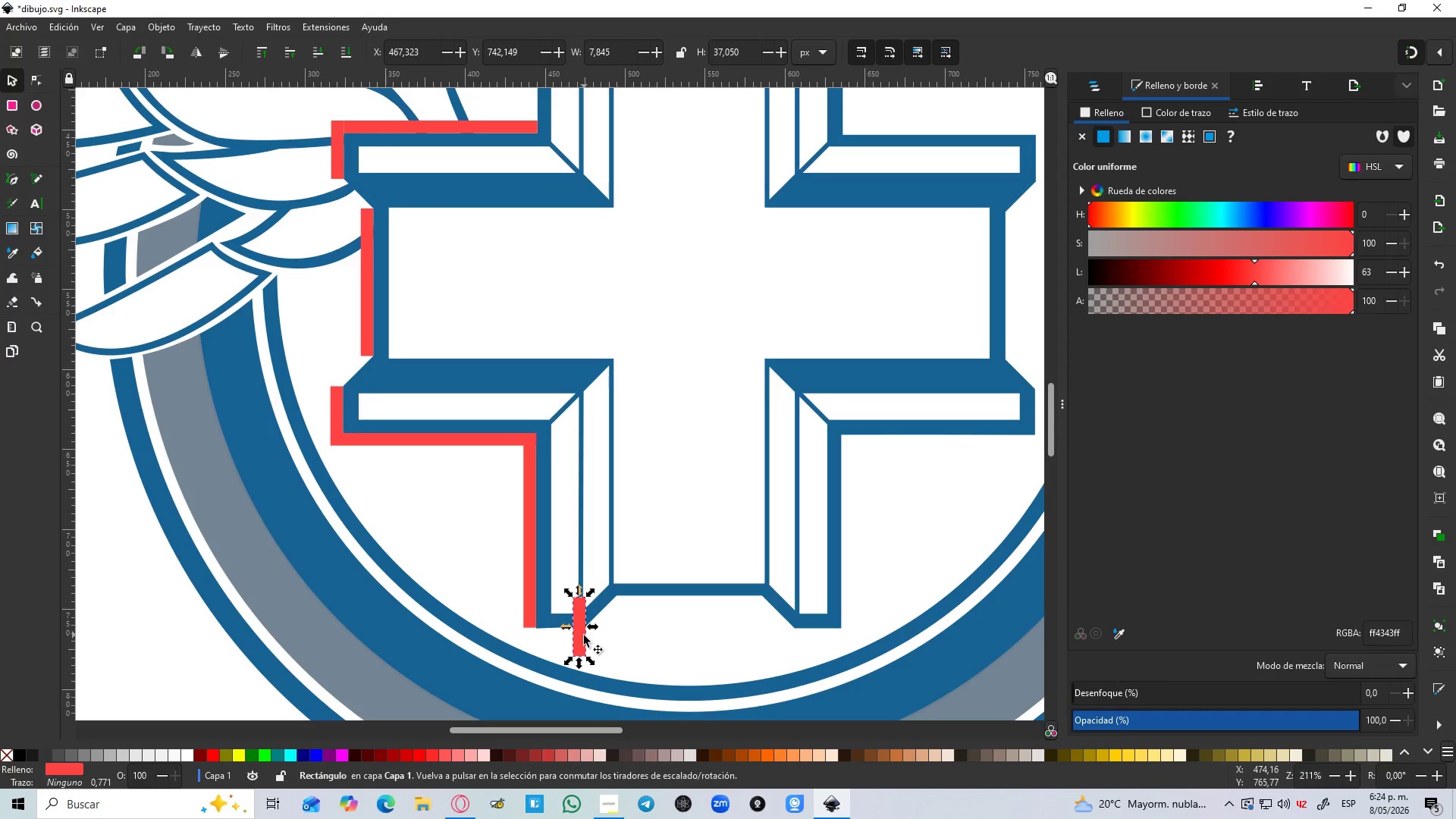 
left_click([583, 636])
 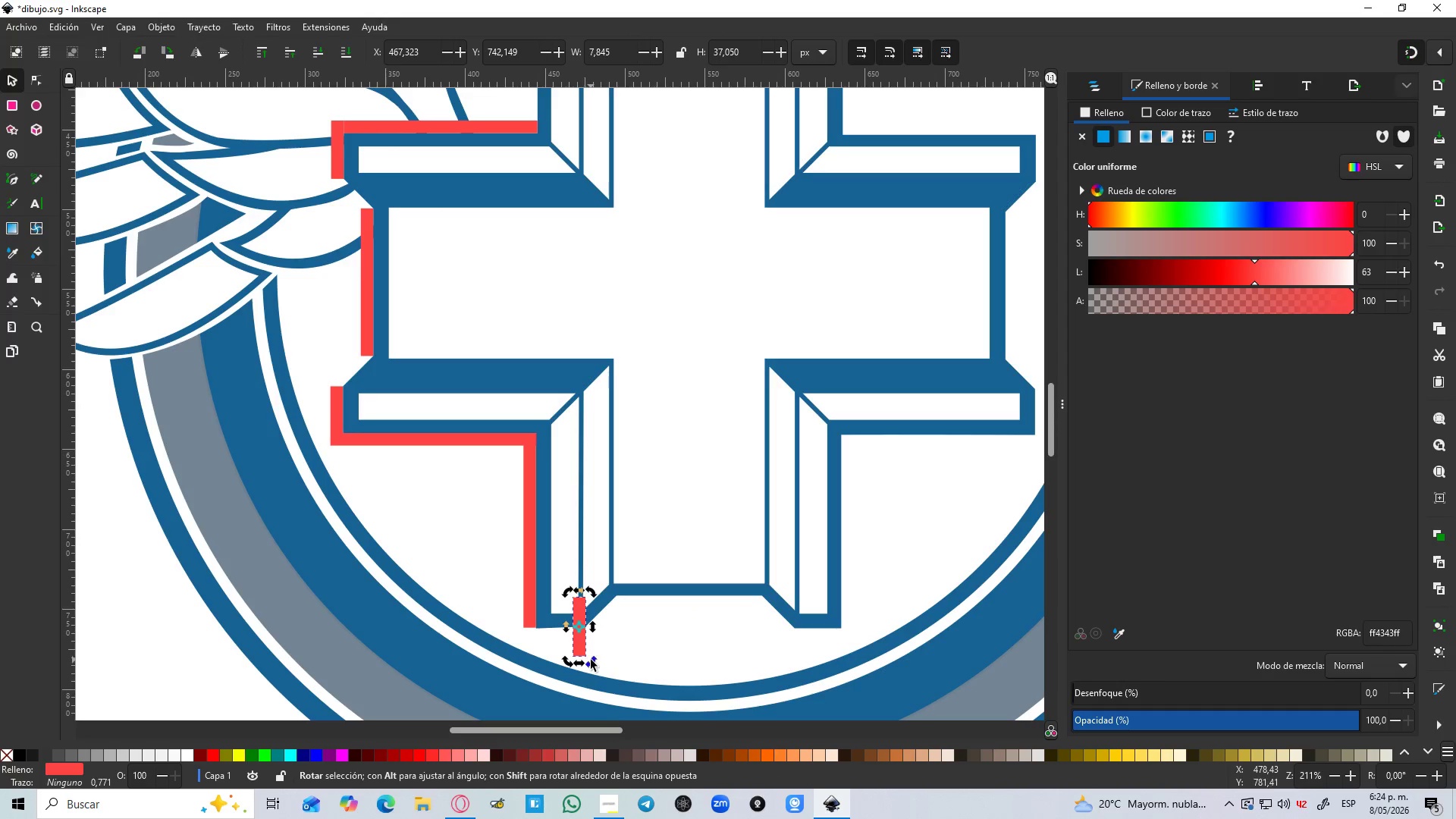 
left_click_drag(start_coordinate=[592, 661], to_coordinate=[533, 651])
 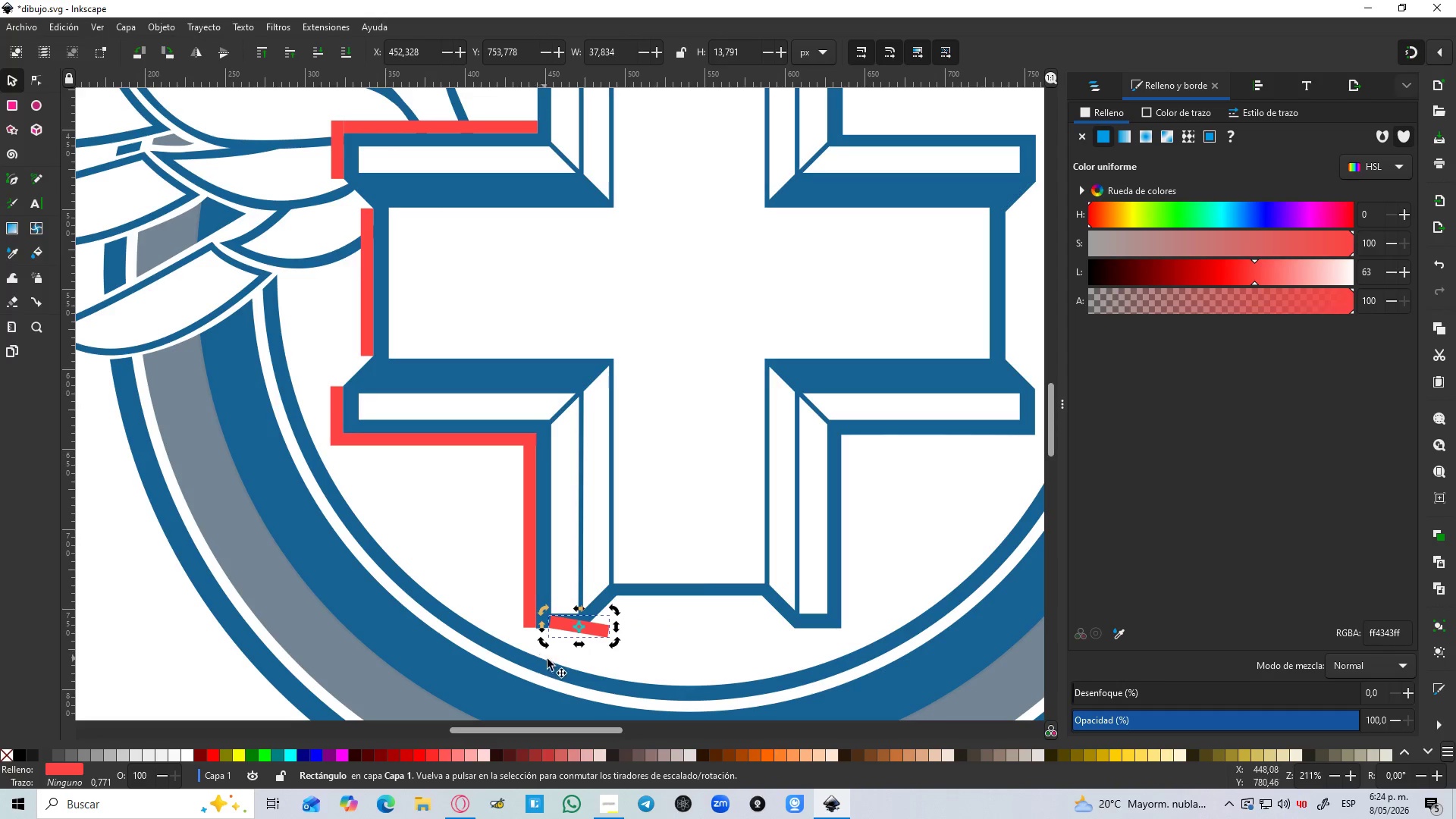 
hold_key(key=ControlLeft, duration=0.92)
scroll: coordinate [563, 656], scroll_direction: up, amount: 3.0
 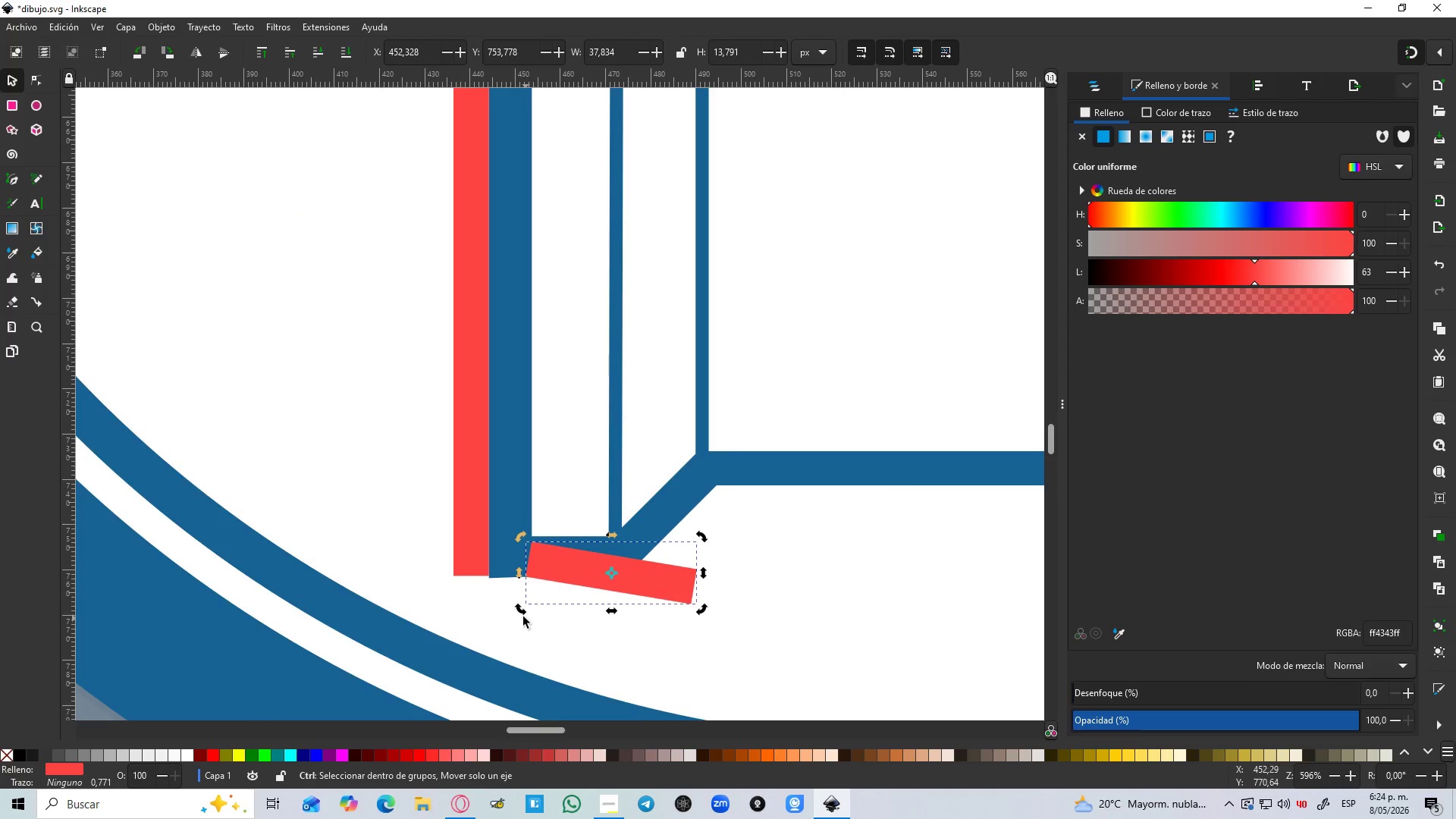 
left_click_drag(start_coordinate=[520, 608], to_coordinate=[526, 624])
 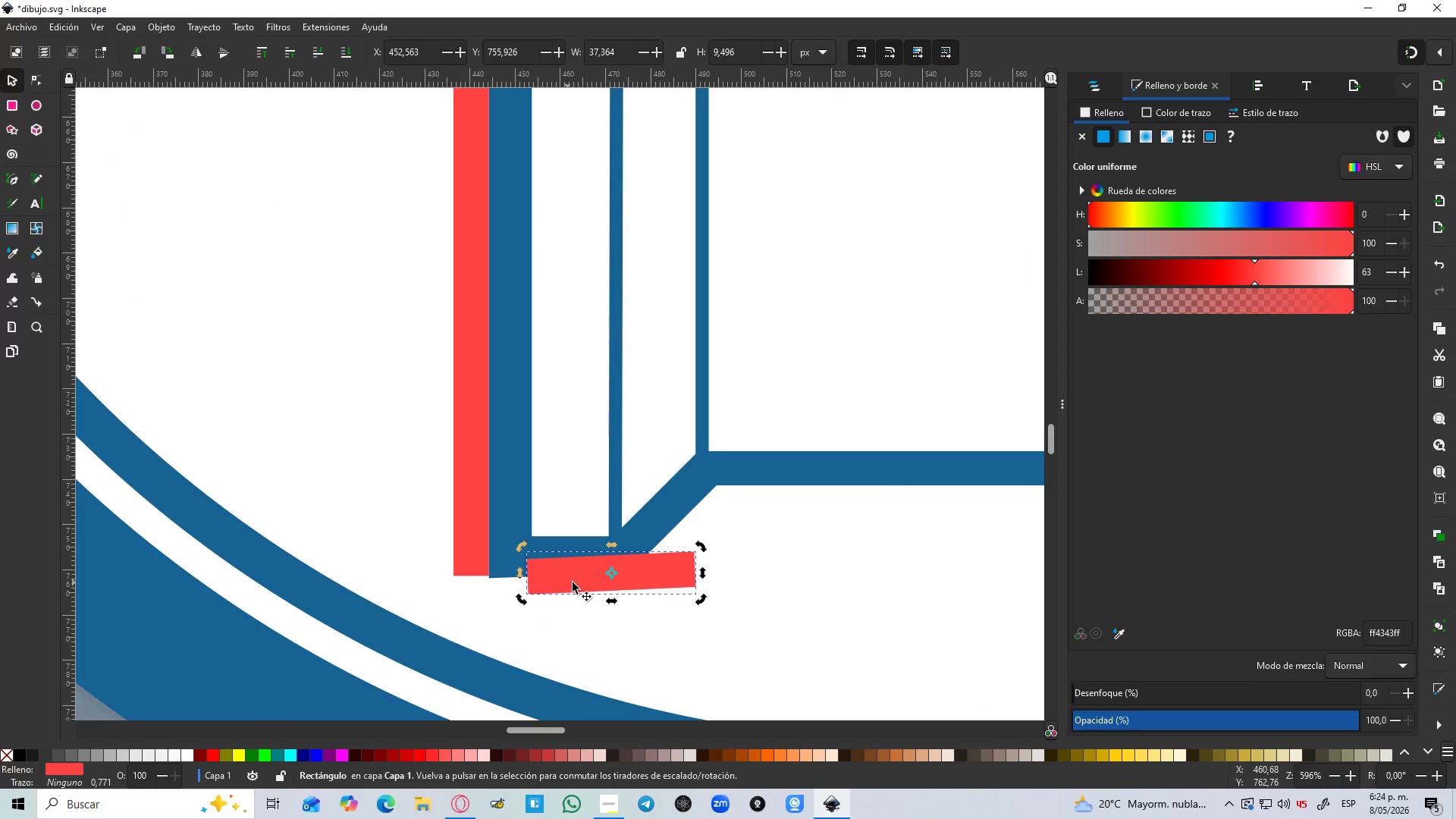 
left_click_drag(start_coordinate=[573, 582], to_coordinate=[579, 623])
 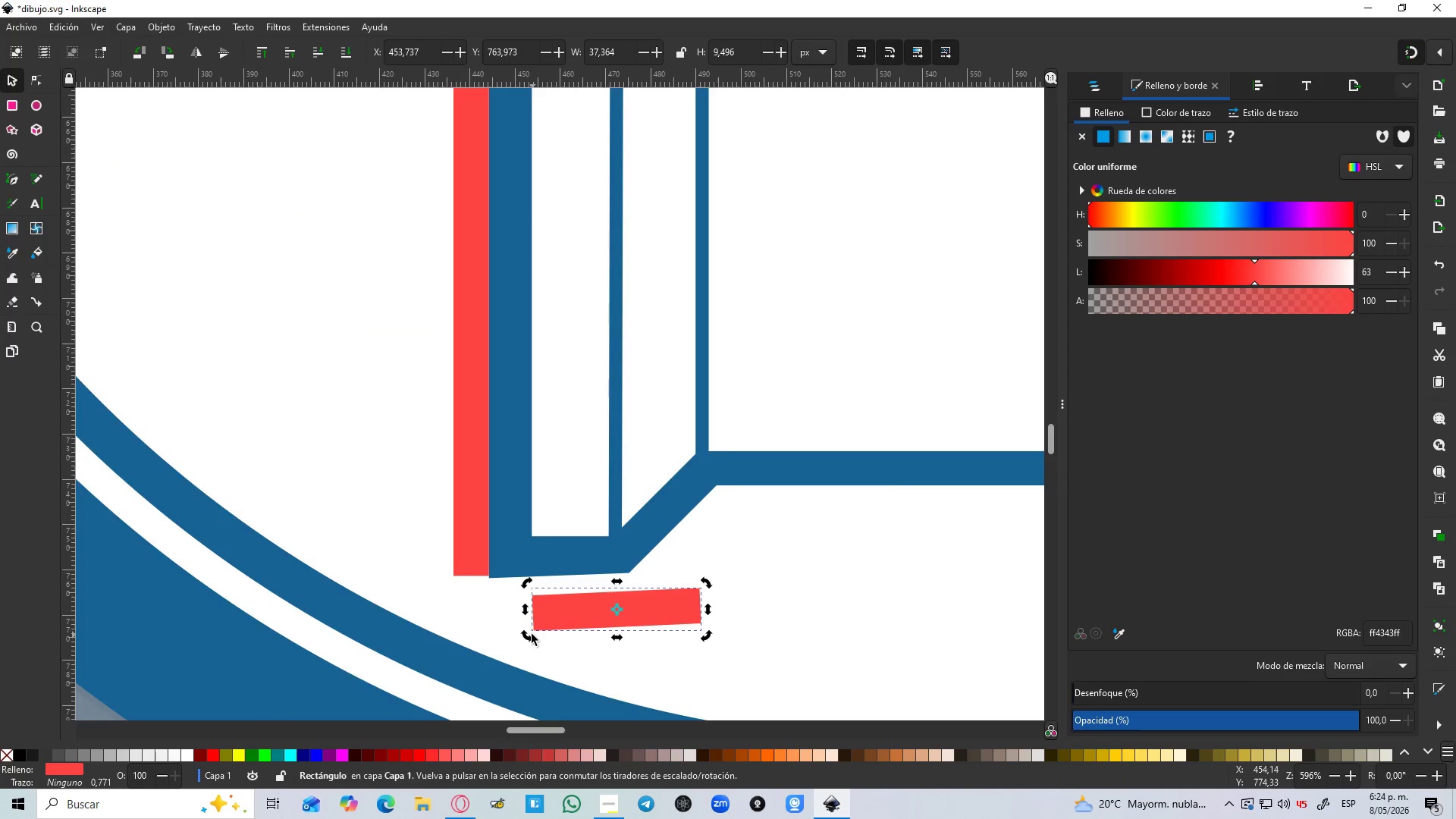 
left_click_drag(start_coordinate=[527, 635], to_coordinate=[516, 638])
 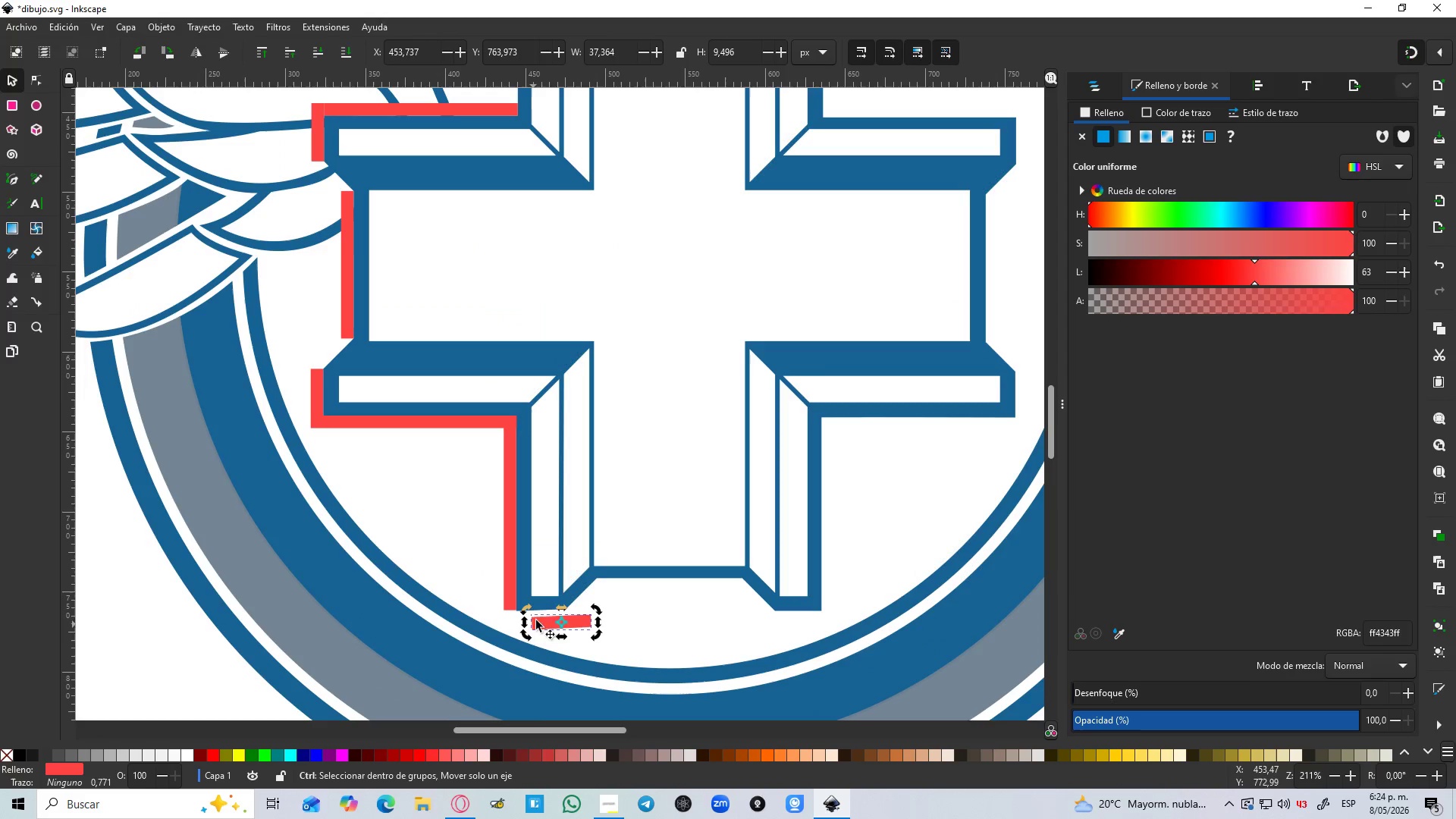 
hold_key(key=ControlLeft, duration=1.53)
 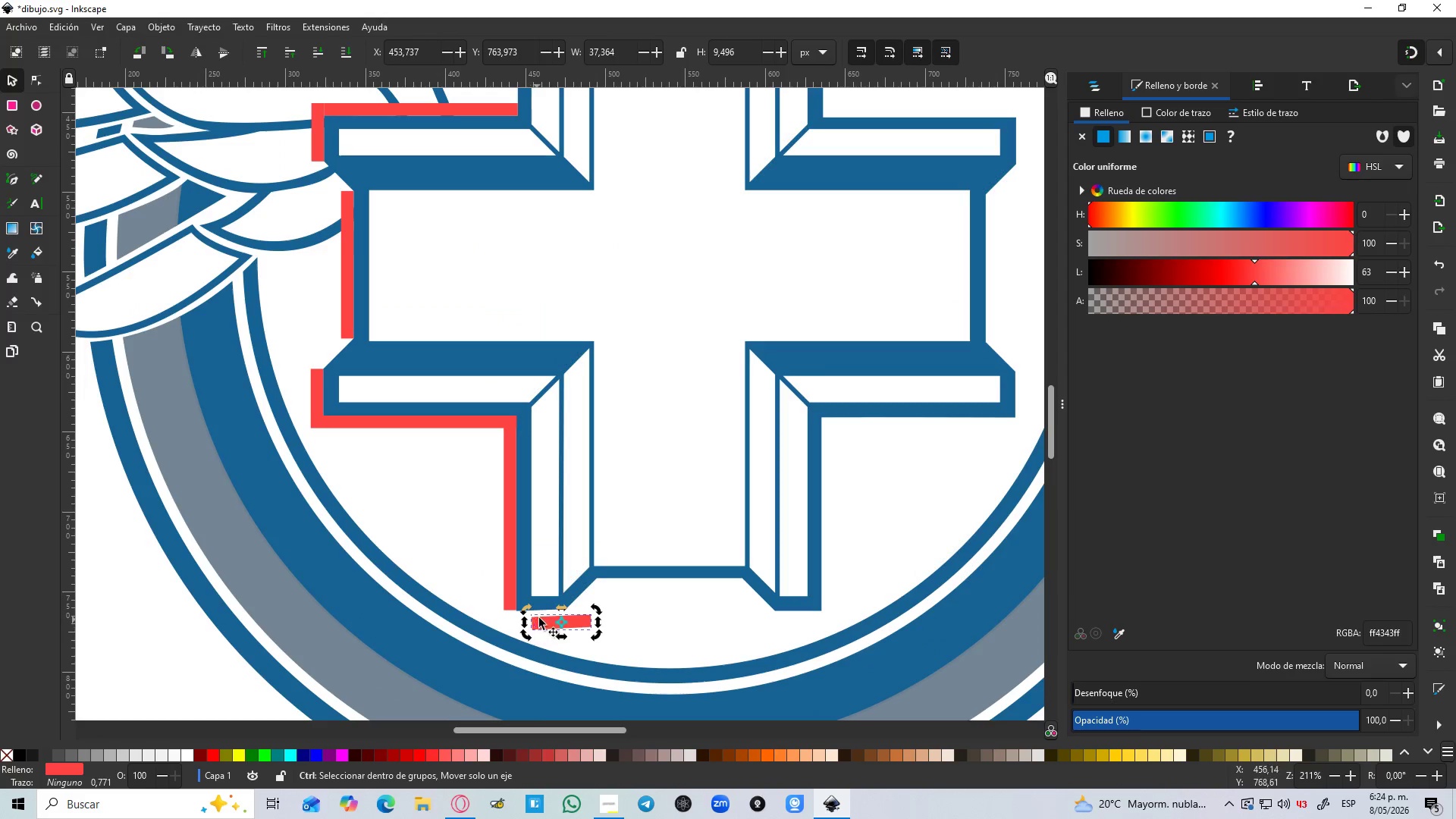 
key(Control+ControlLeft)
 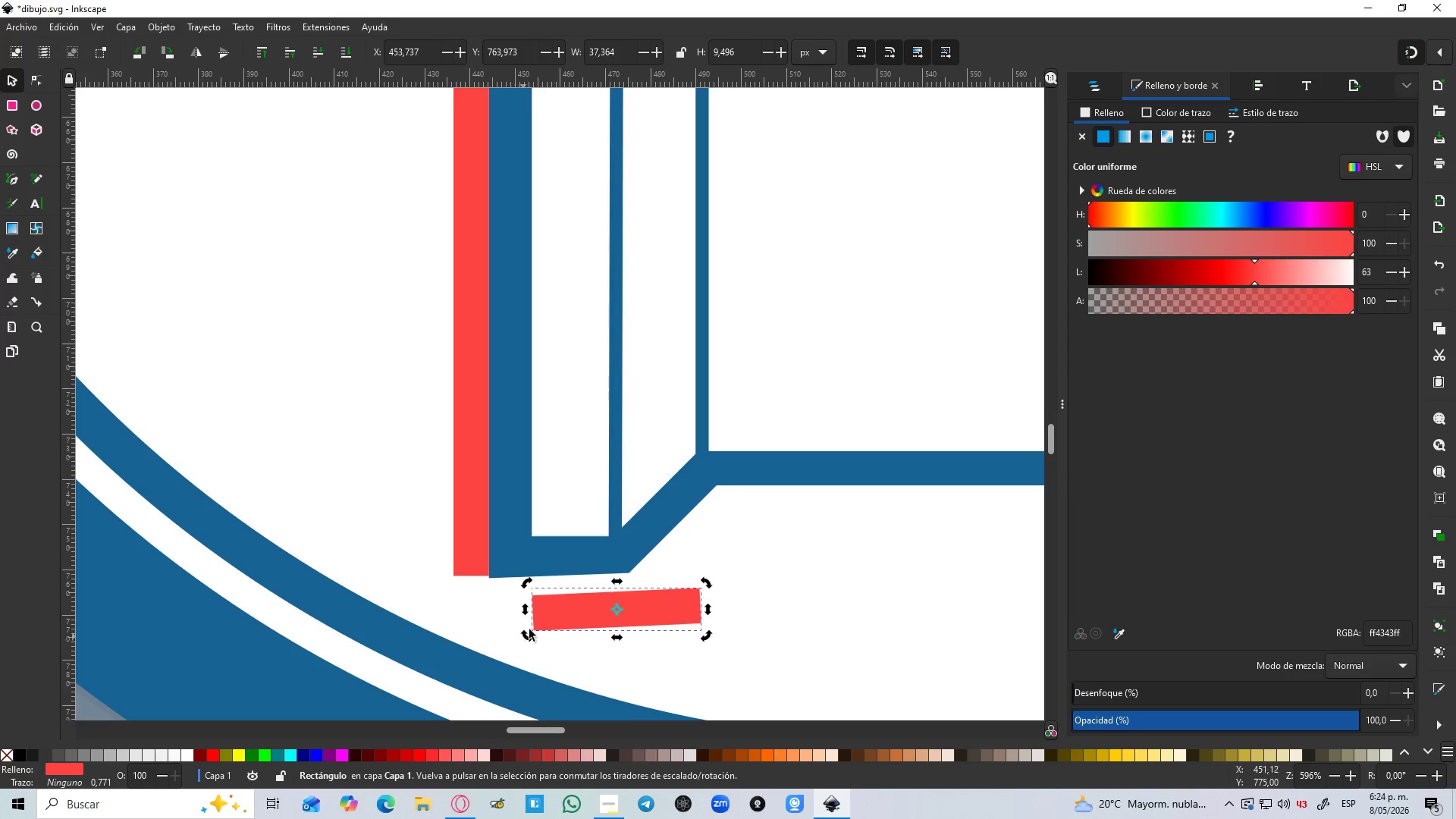 
hold_key(key=ControlLeft, duration=0.42)
scroll: coordinate [531, 629], scroll_direction: down, amount: 3.0
 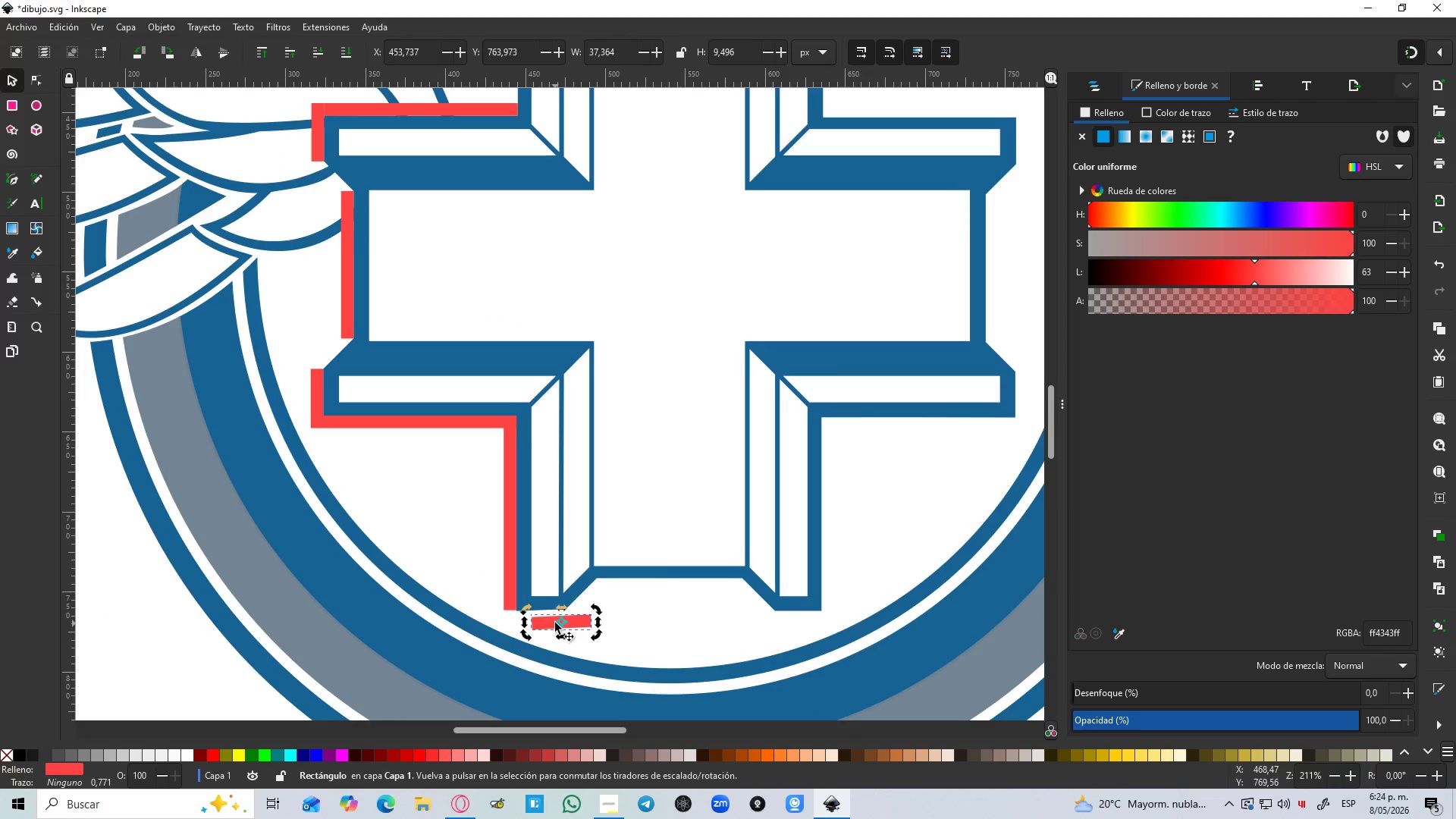 
key(Delete)
 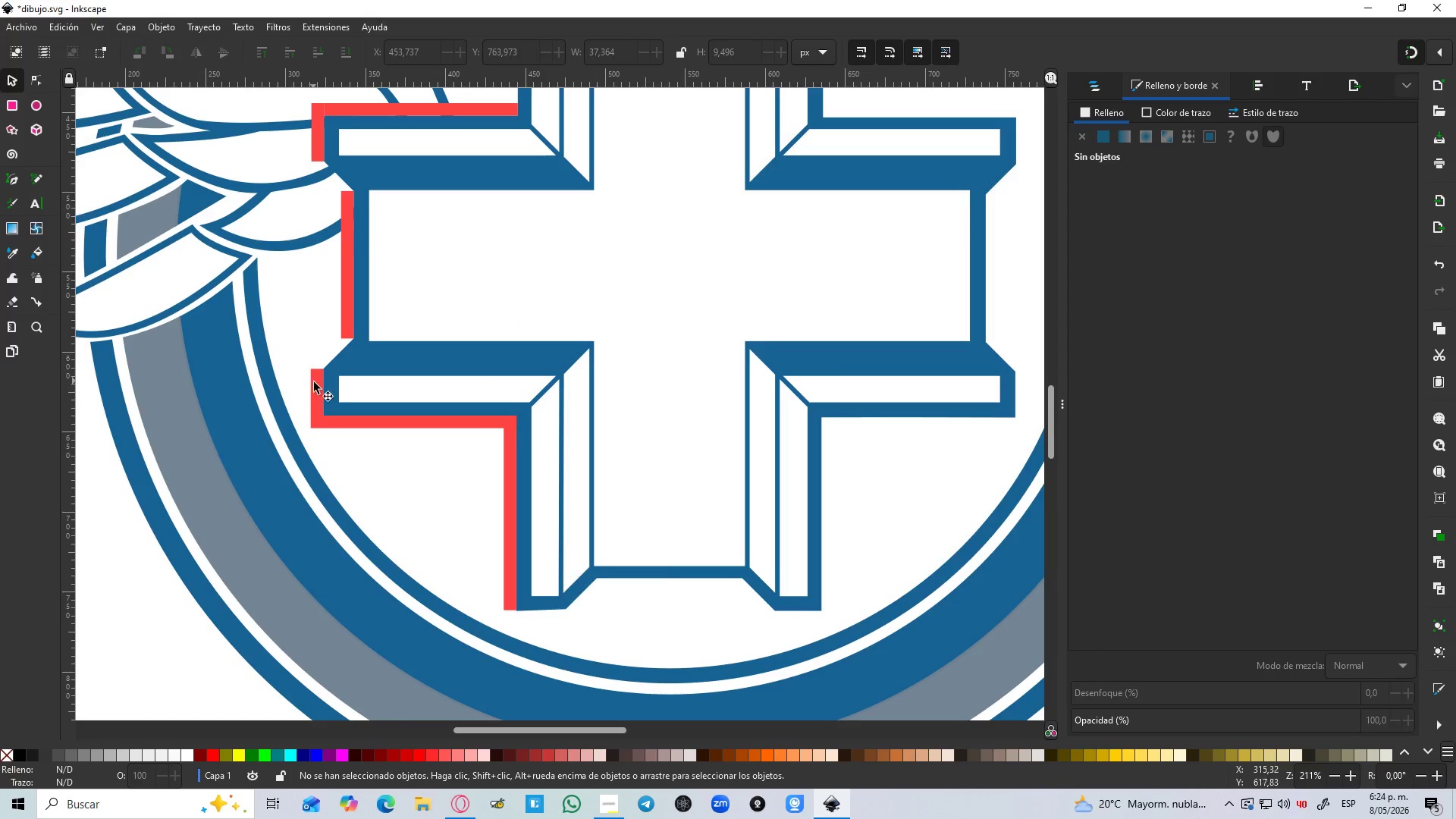 
left_click([321, 389])
 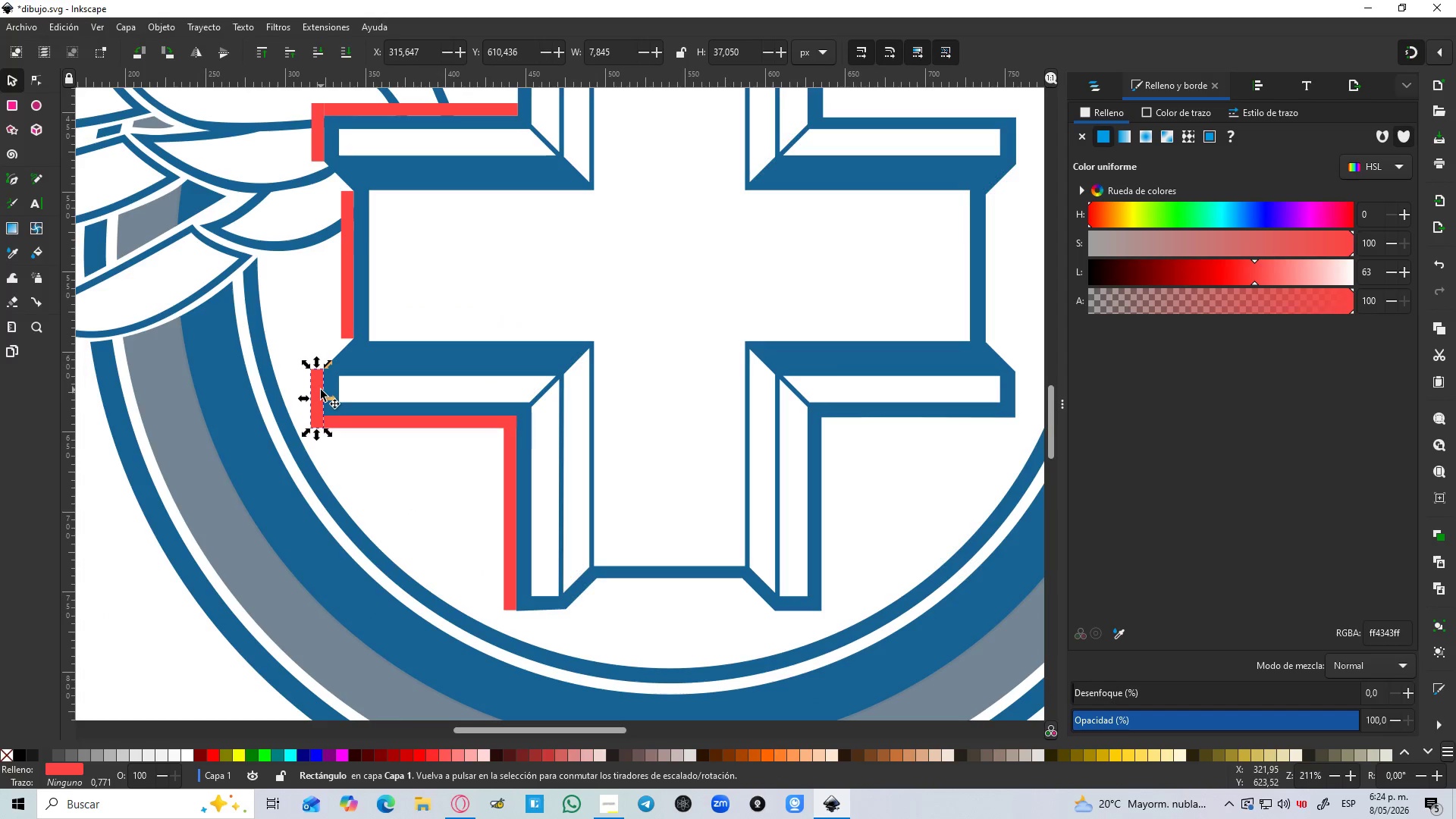 
key(Control+D)
 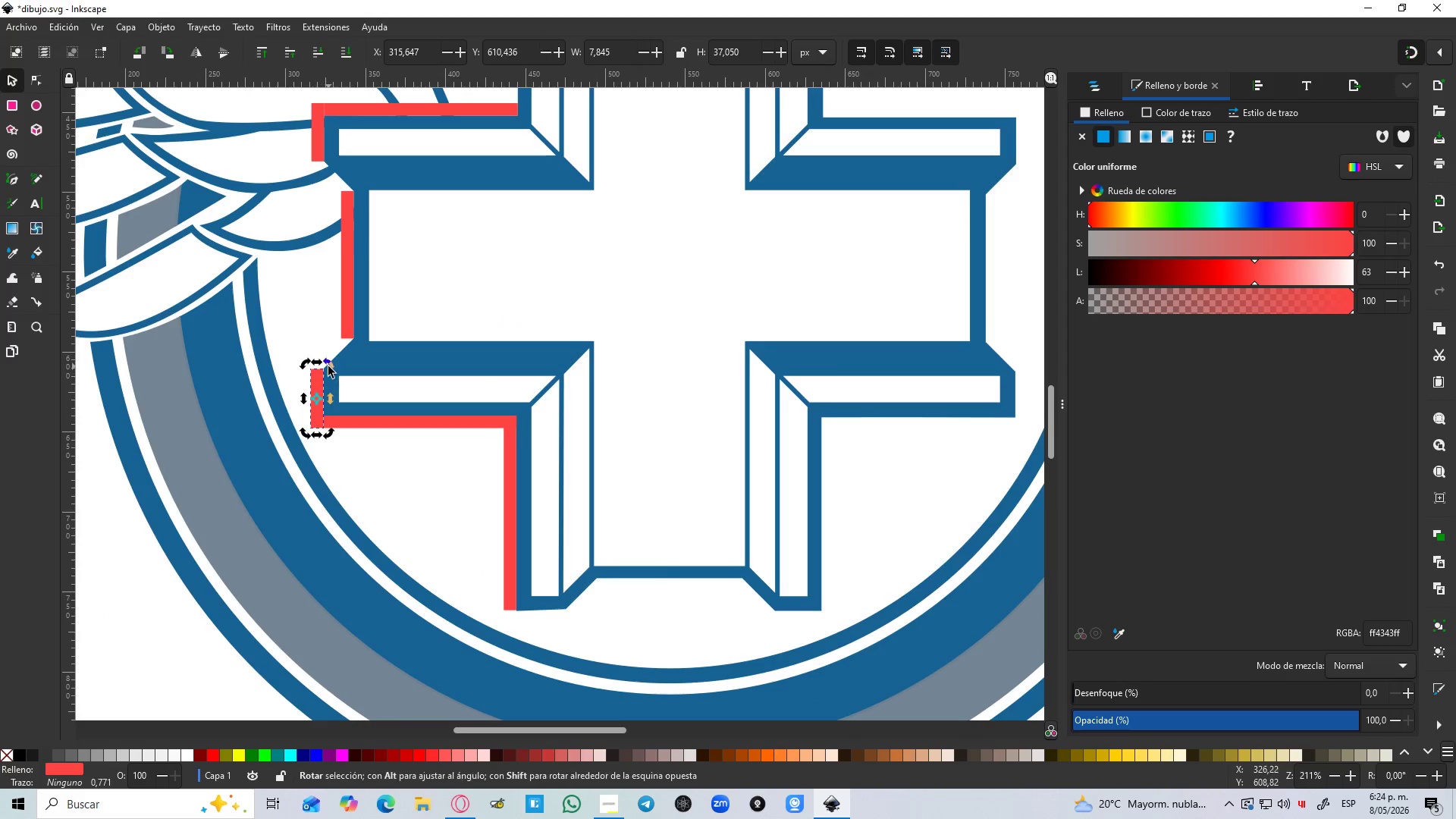 
left_click_drag(start_coordinate=[331, 366], to_coordinate=[362, 402])
 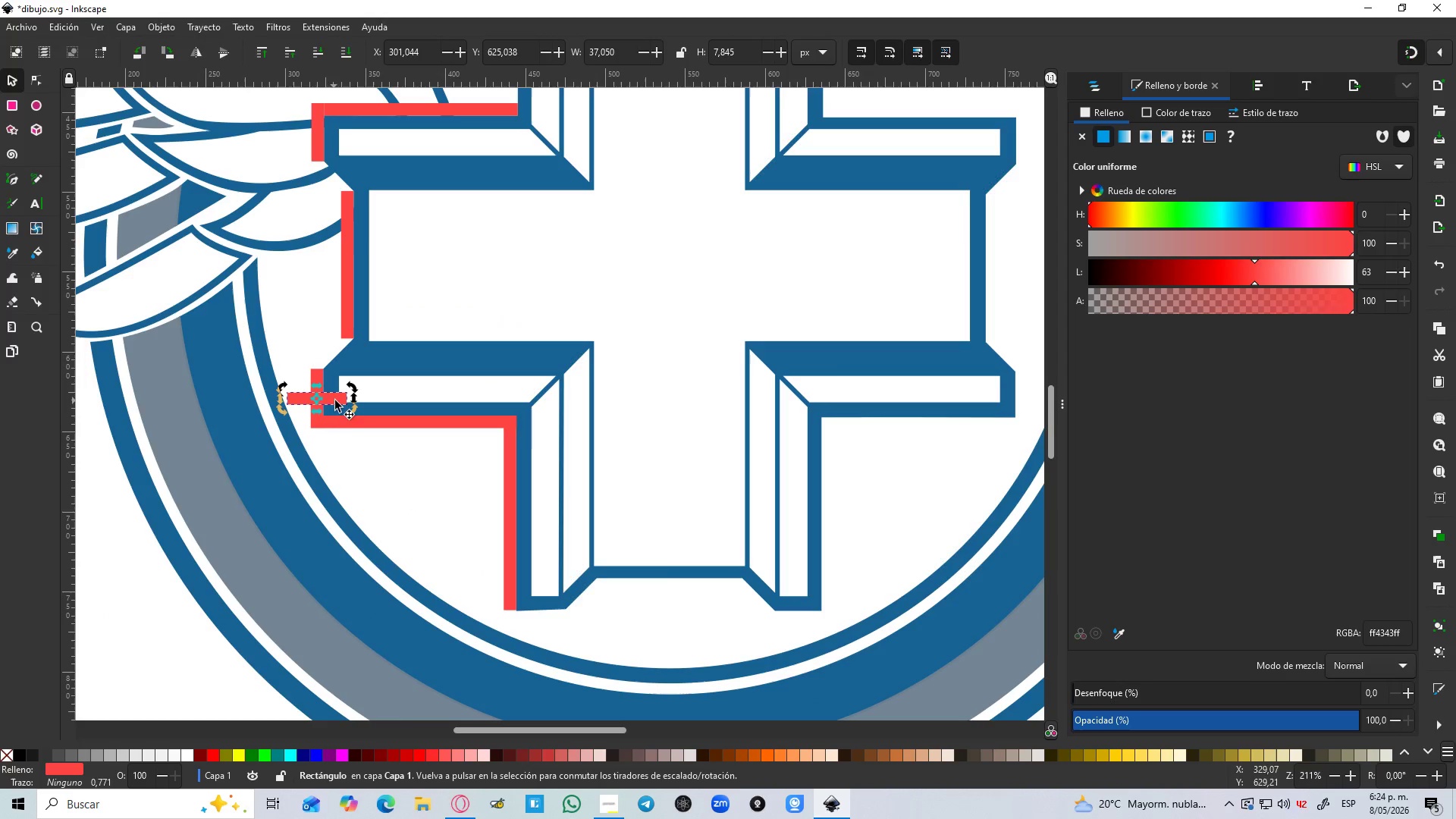 
hold_key(key=ControlLeft, duration=1.14)
 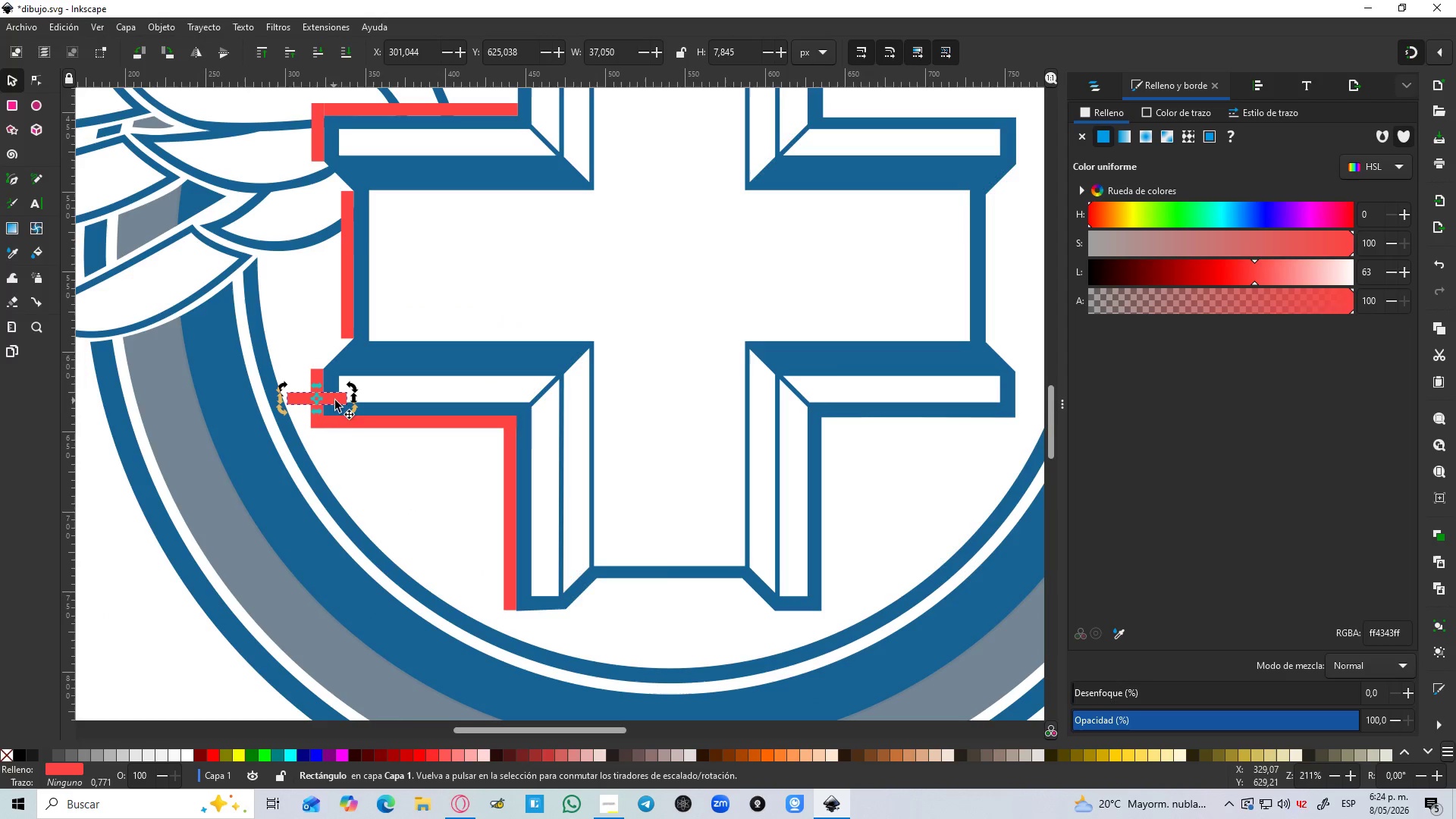 
left_click_drag(start_coordinate=[336, 400], to_coordinate=[549, 624])
 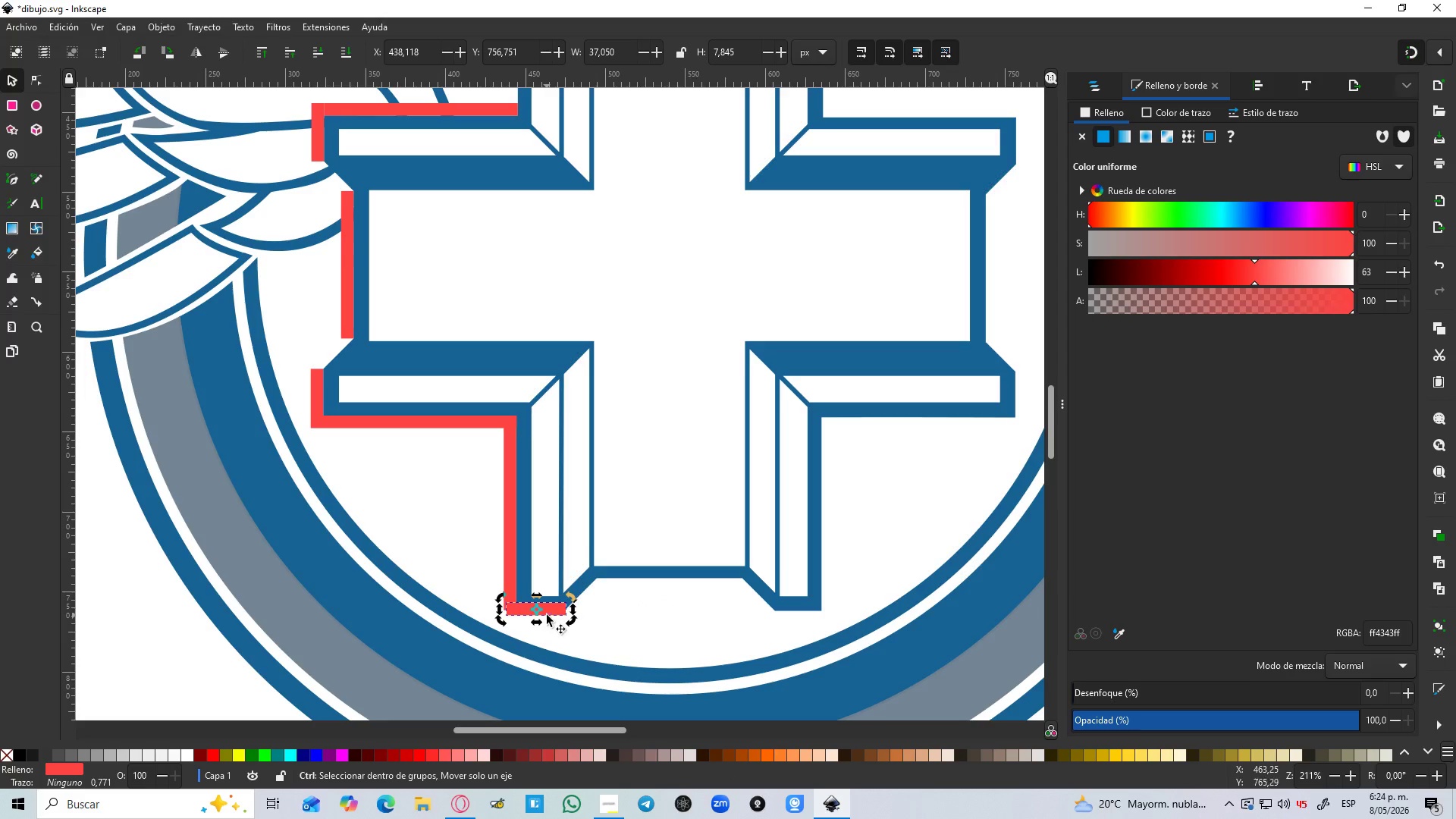 
hold_key(key=ControlLeft, duration=0.77)
 